 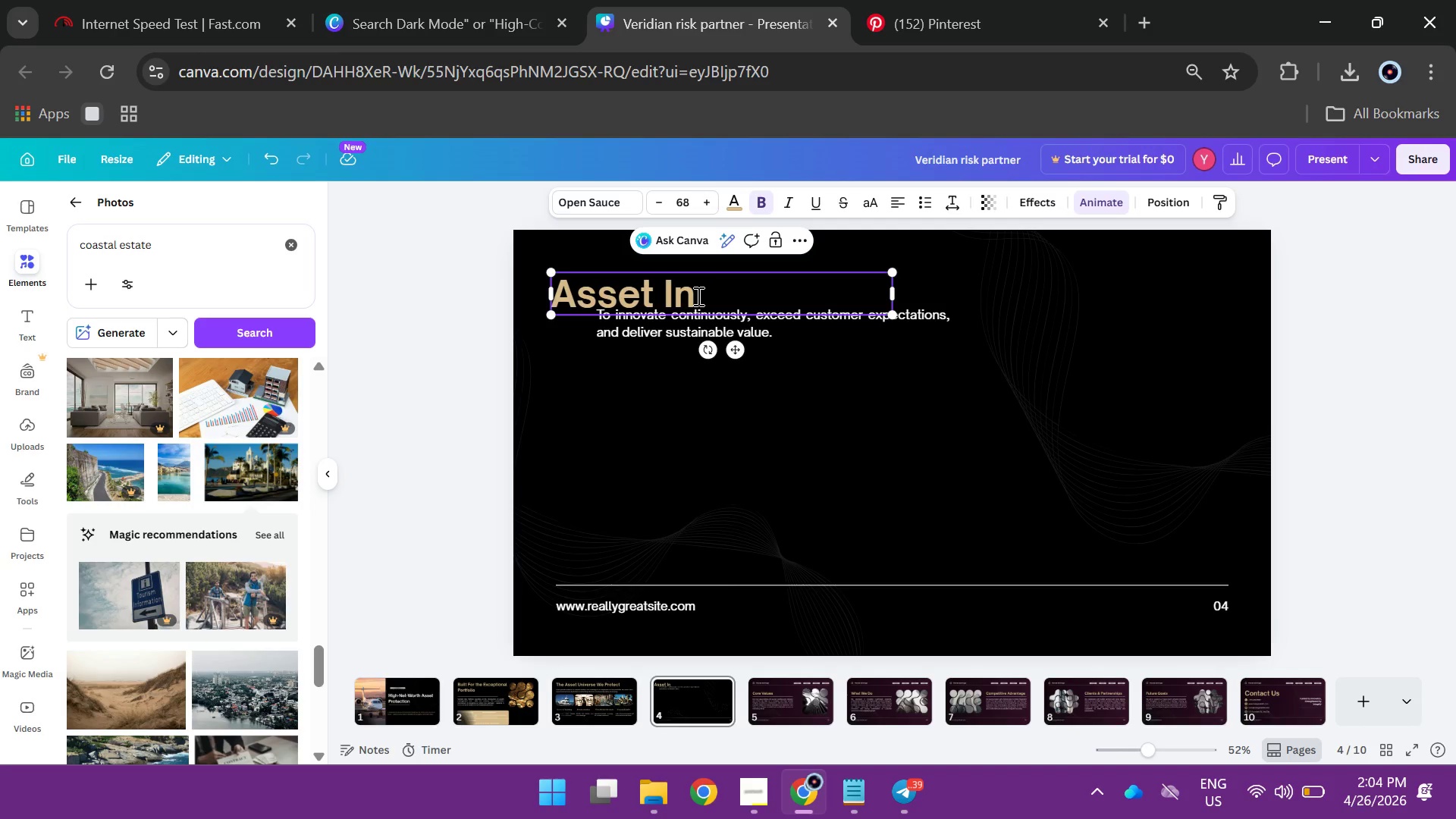 
type(ven)
 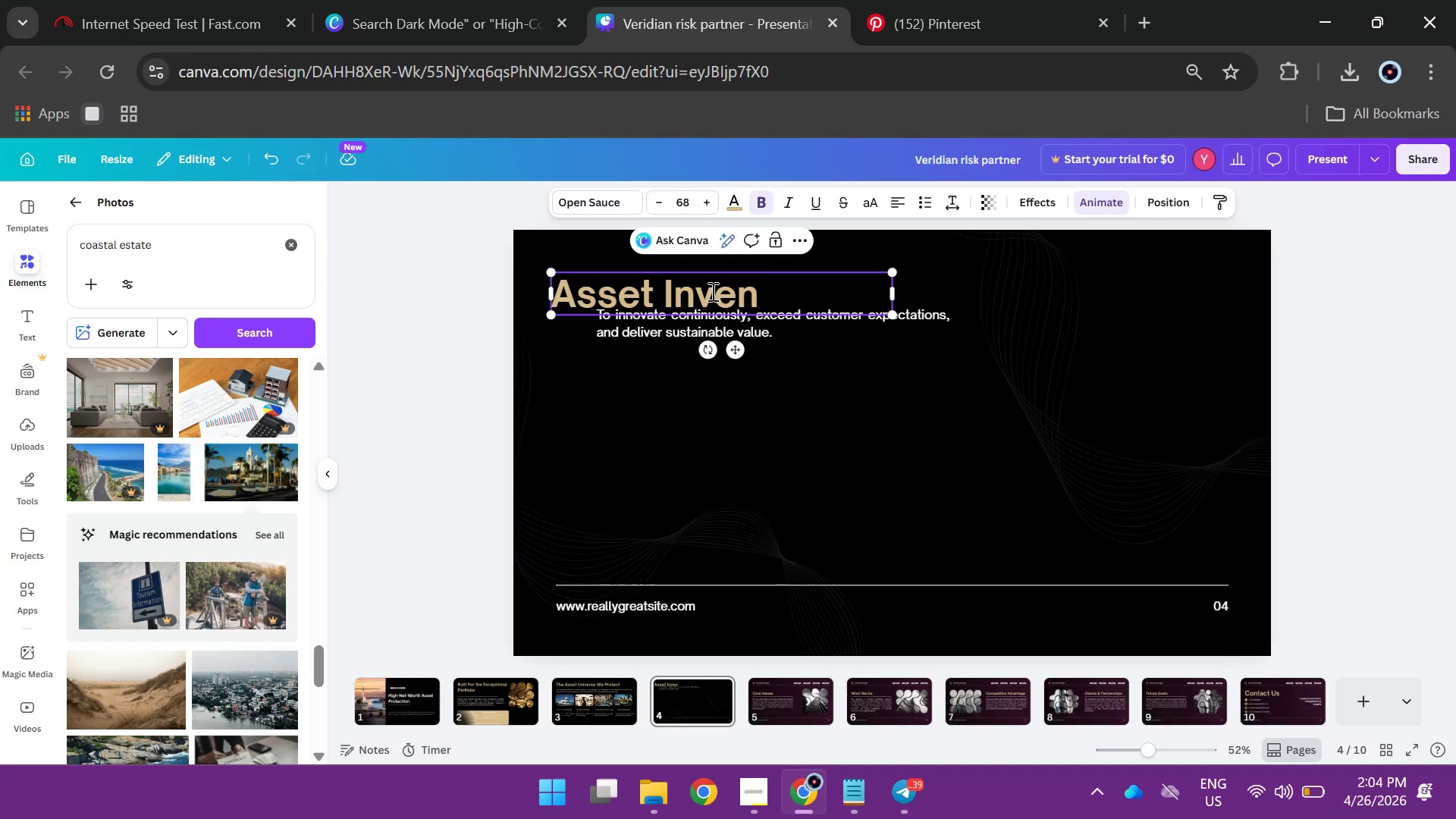 
wait(15.25)
 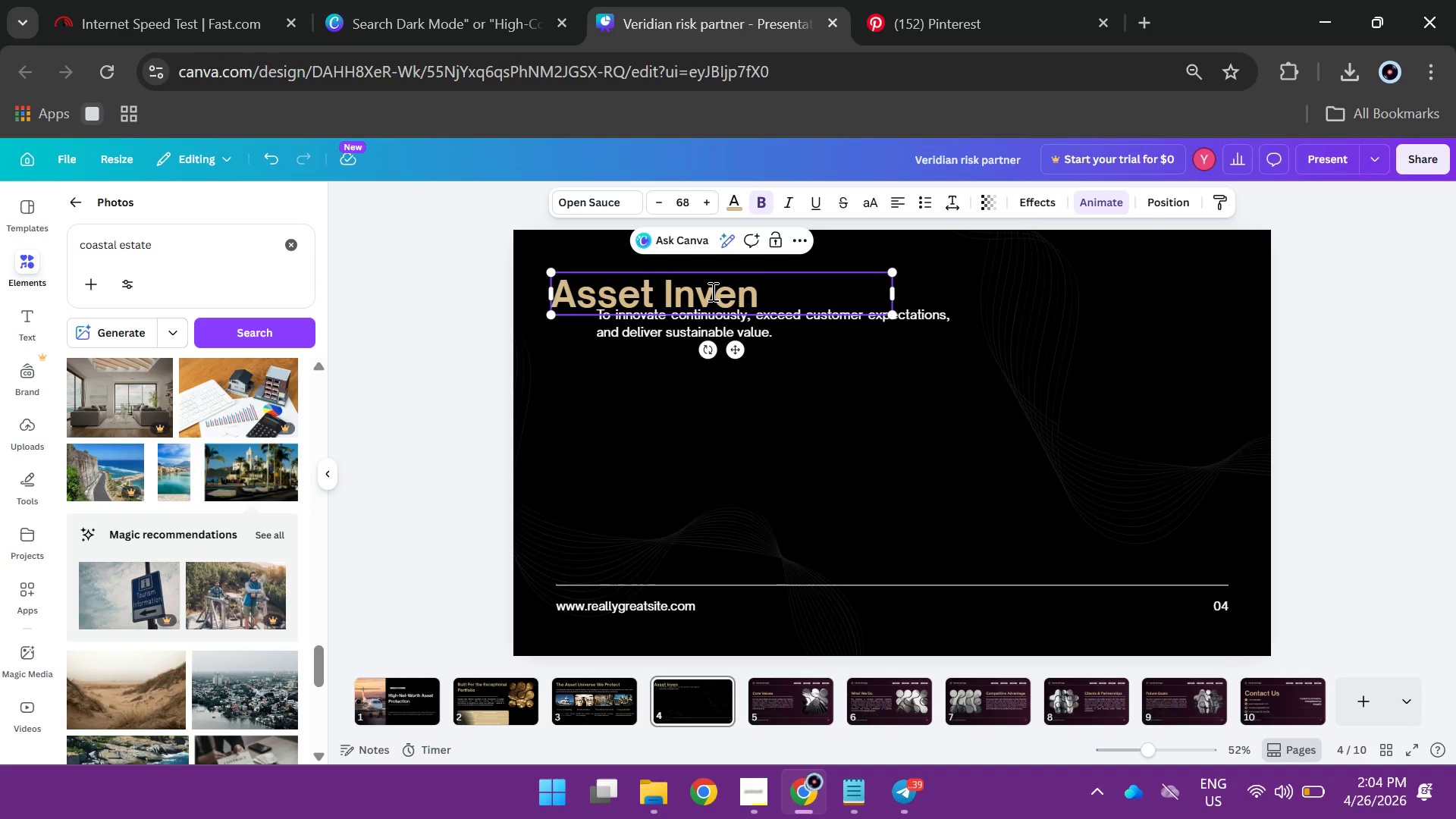 
type(tory)
 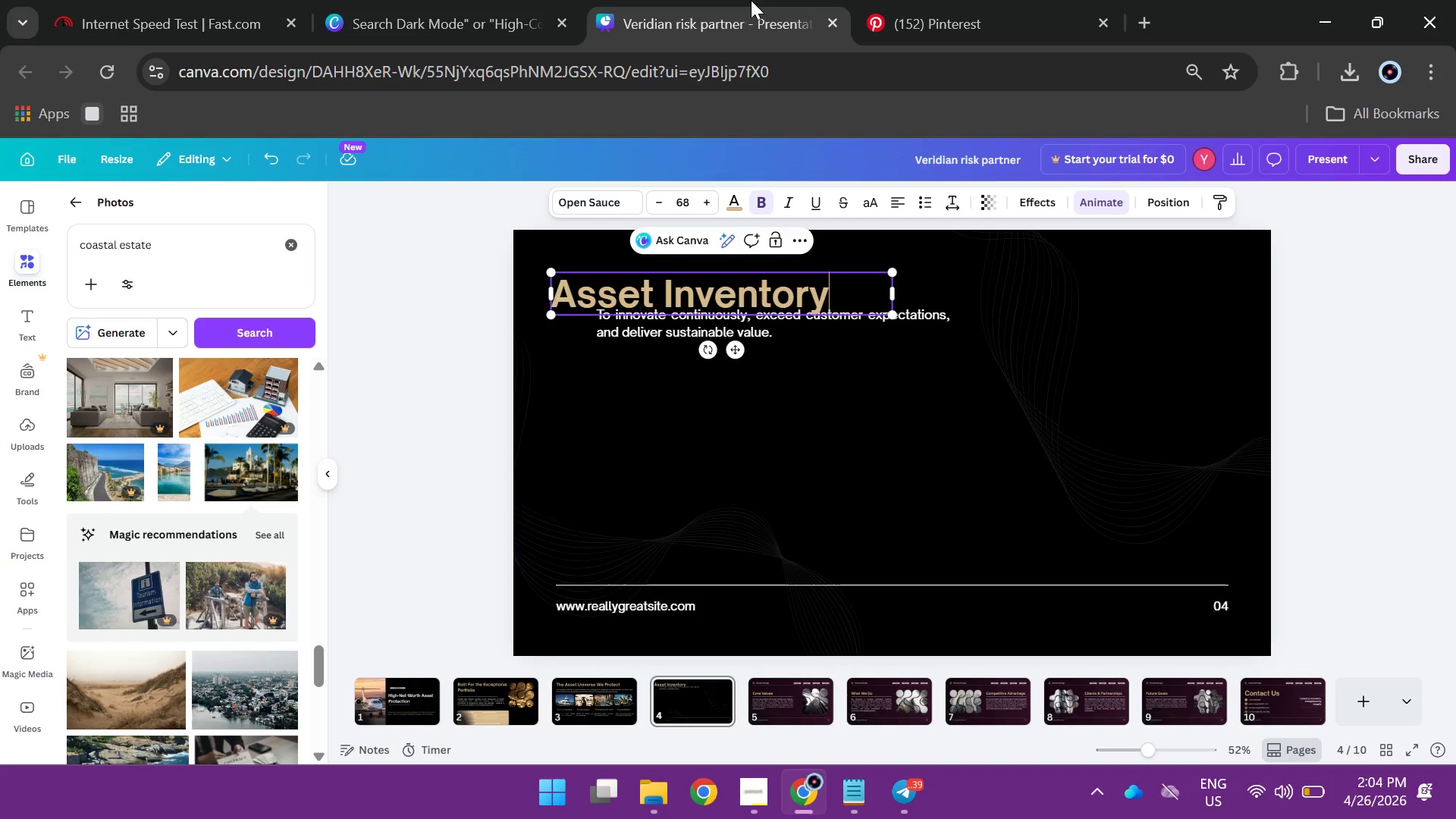 
left_click([133, 3])
 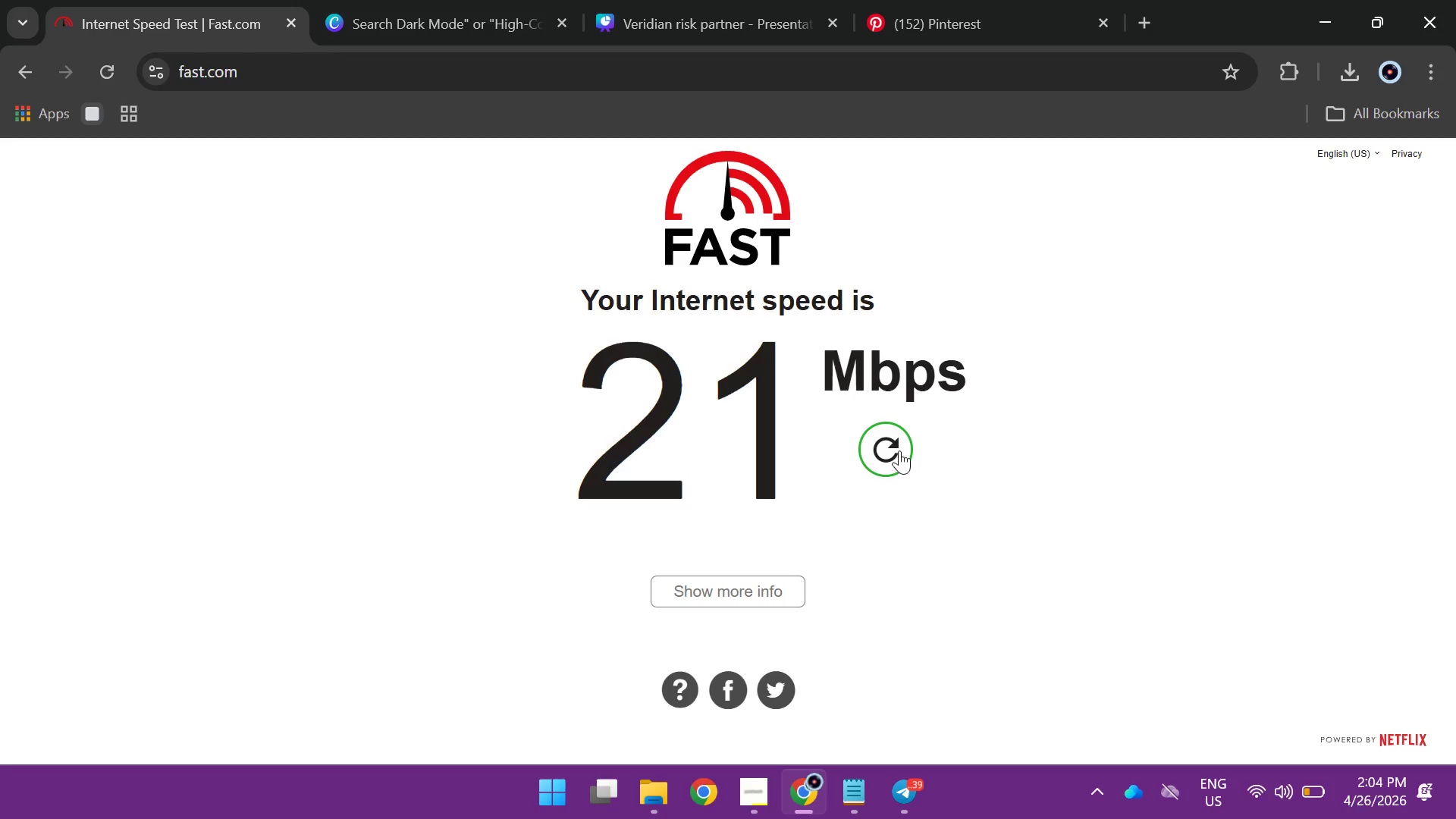 
left_click([897, 450])
 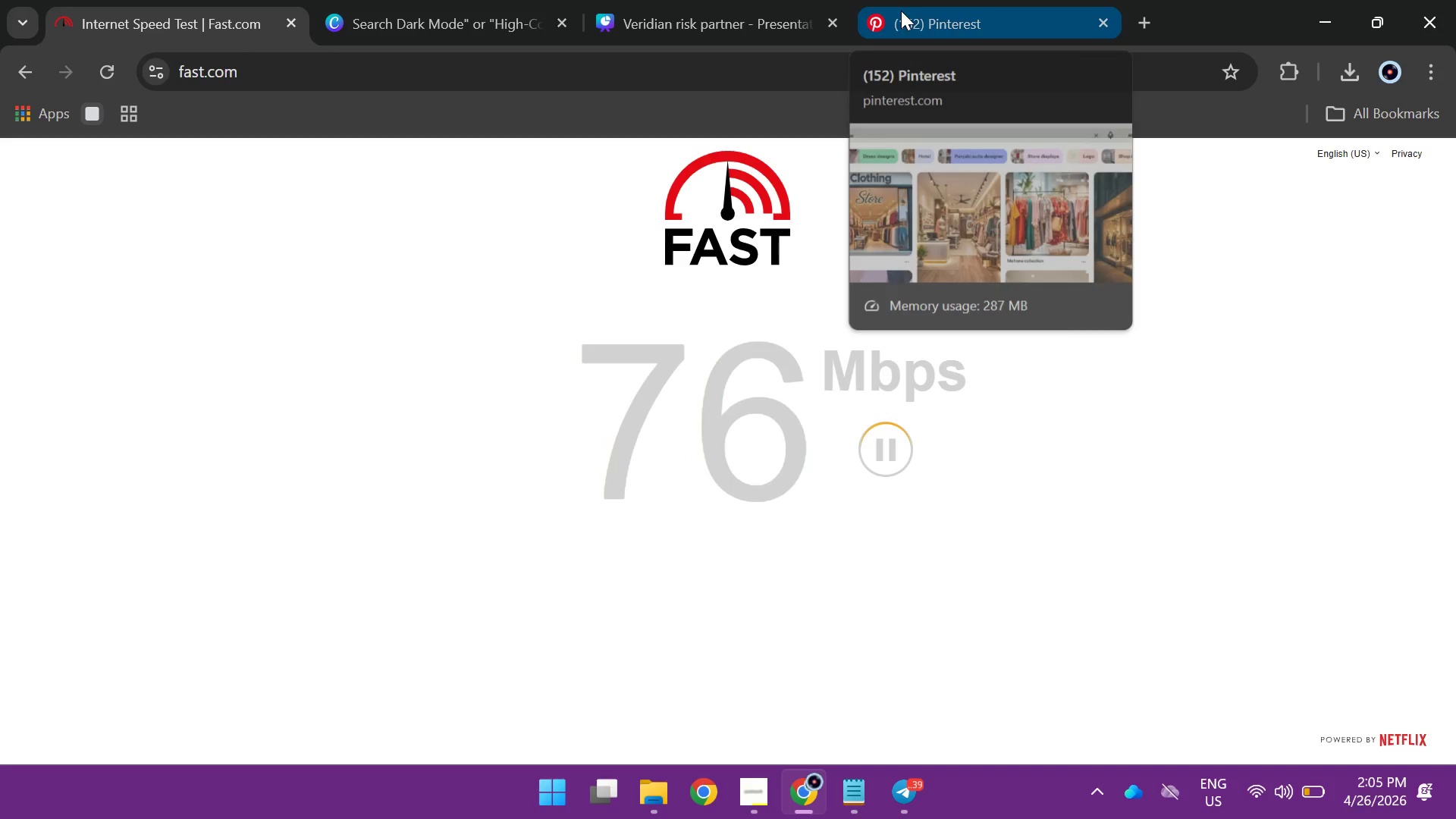 
wait(27.52)
 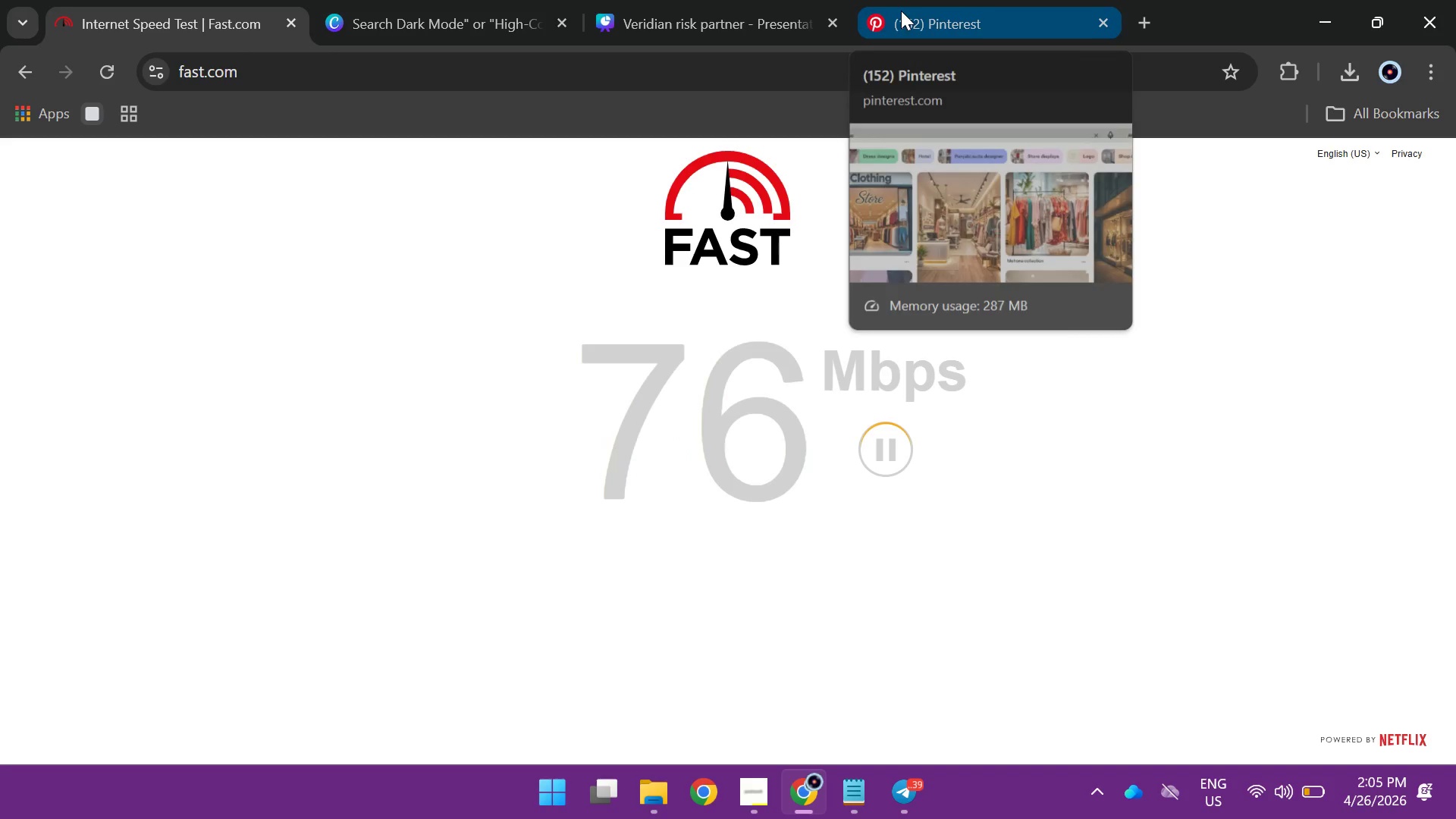 
mouse_move([847, 0])
 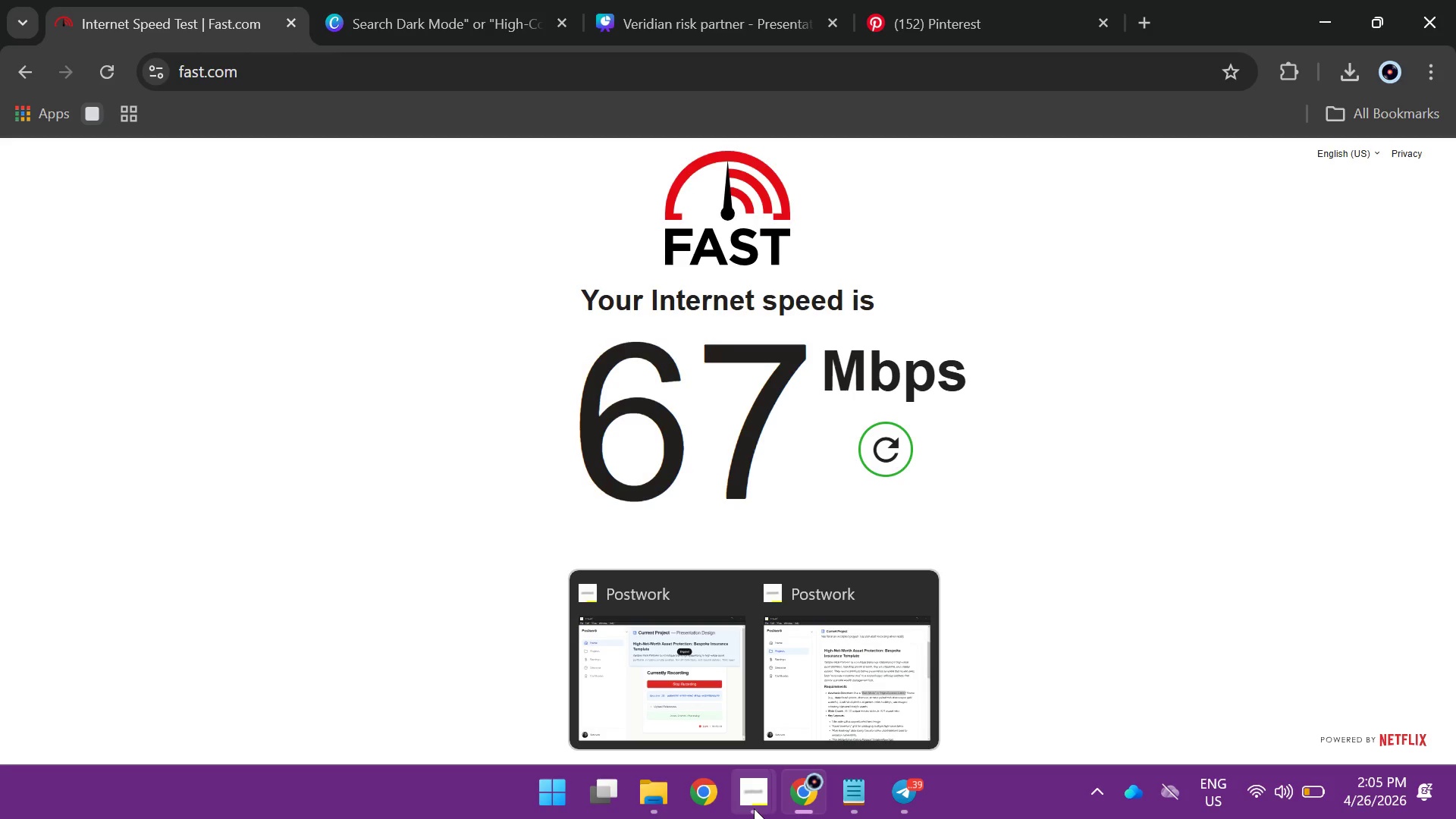 
wait(9.45)
 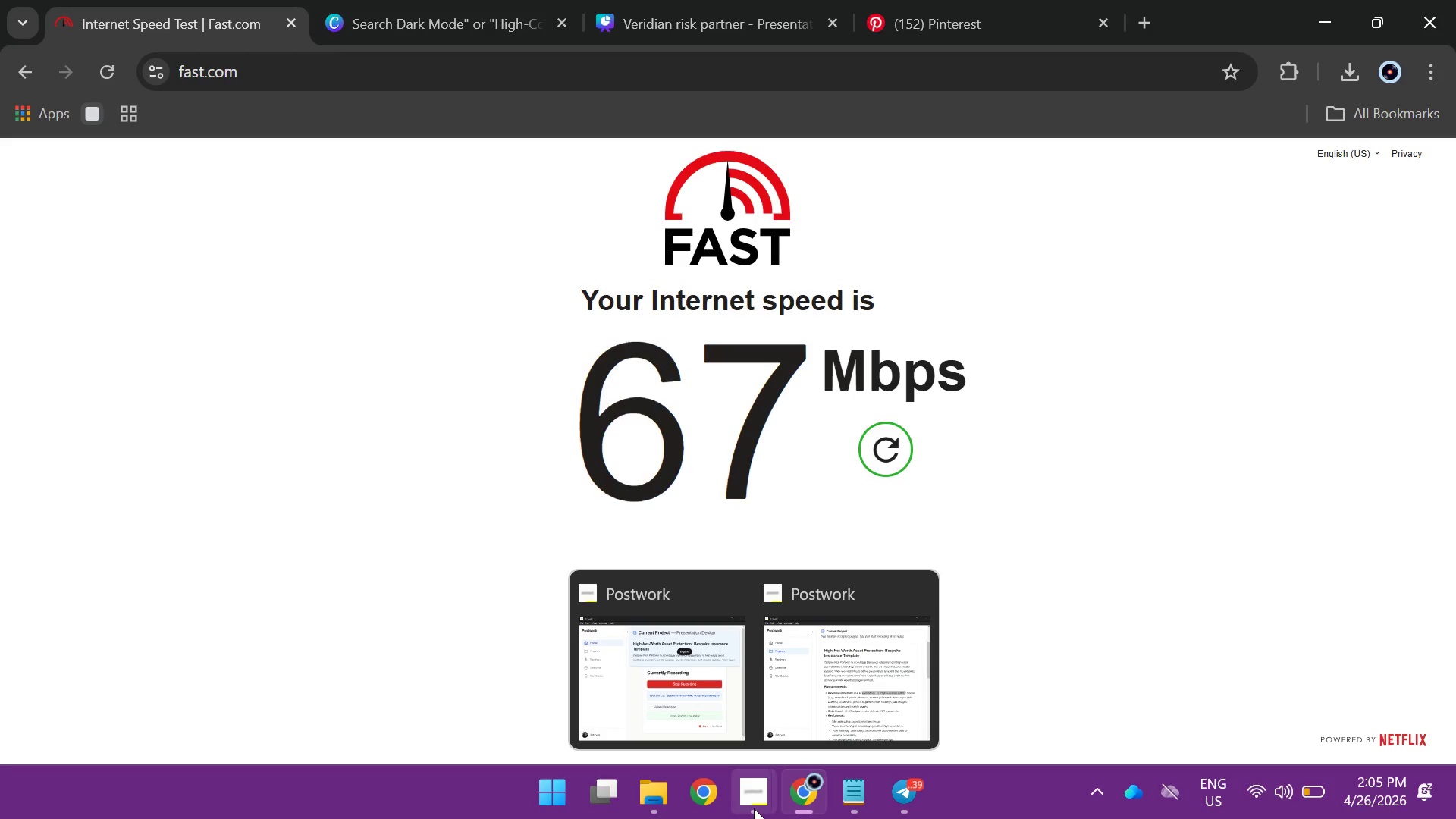 
left_click([689, 2])
 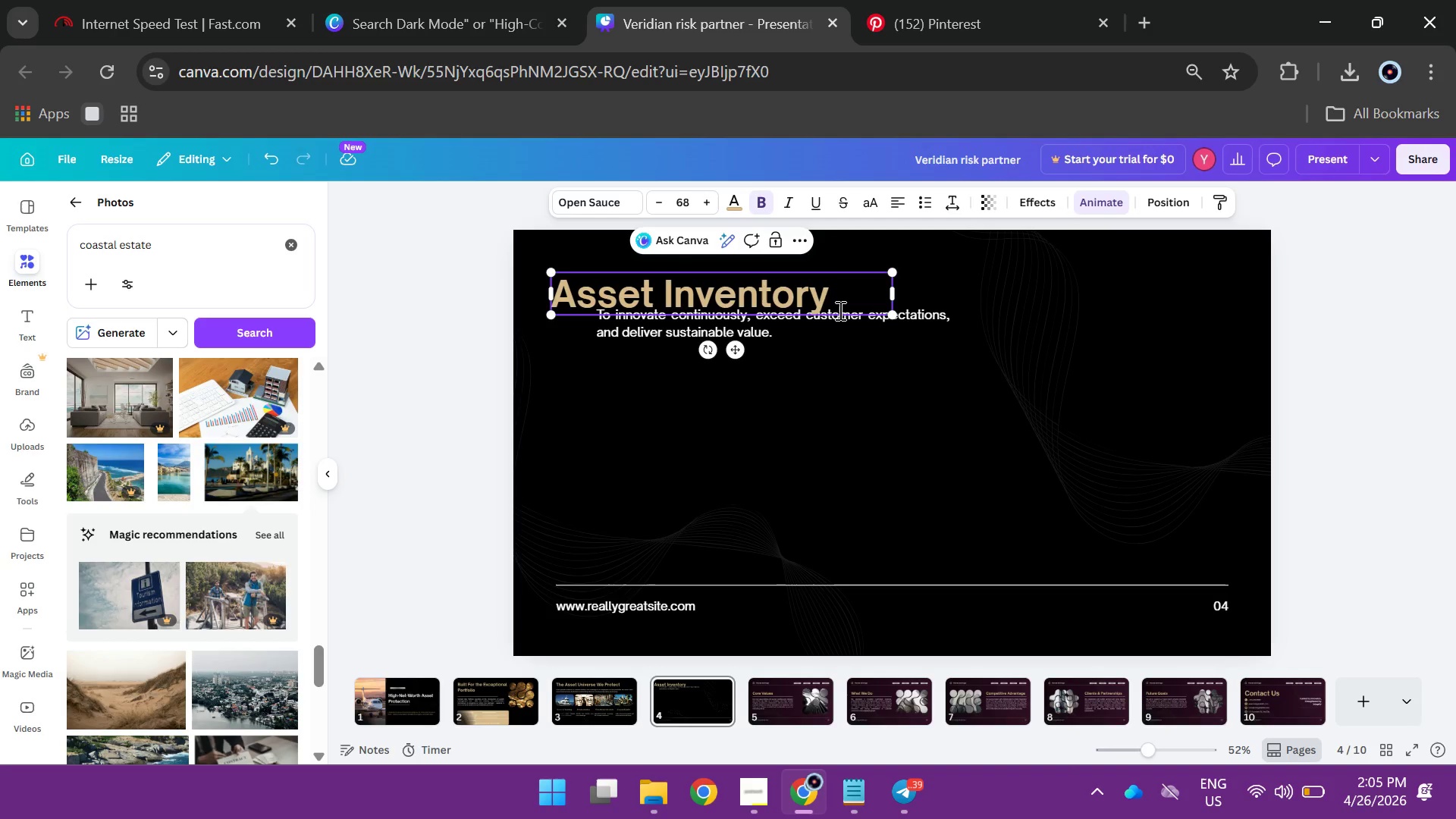 
key(Space)
 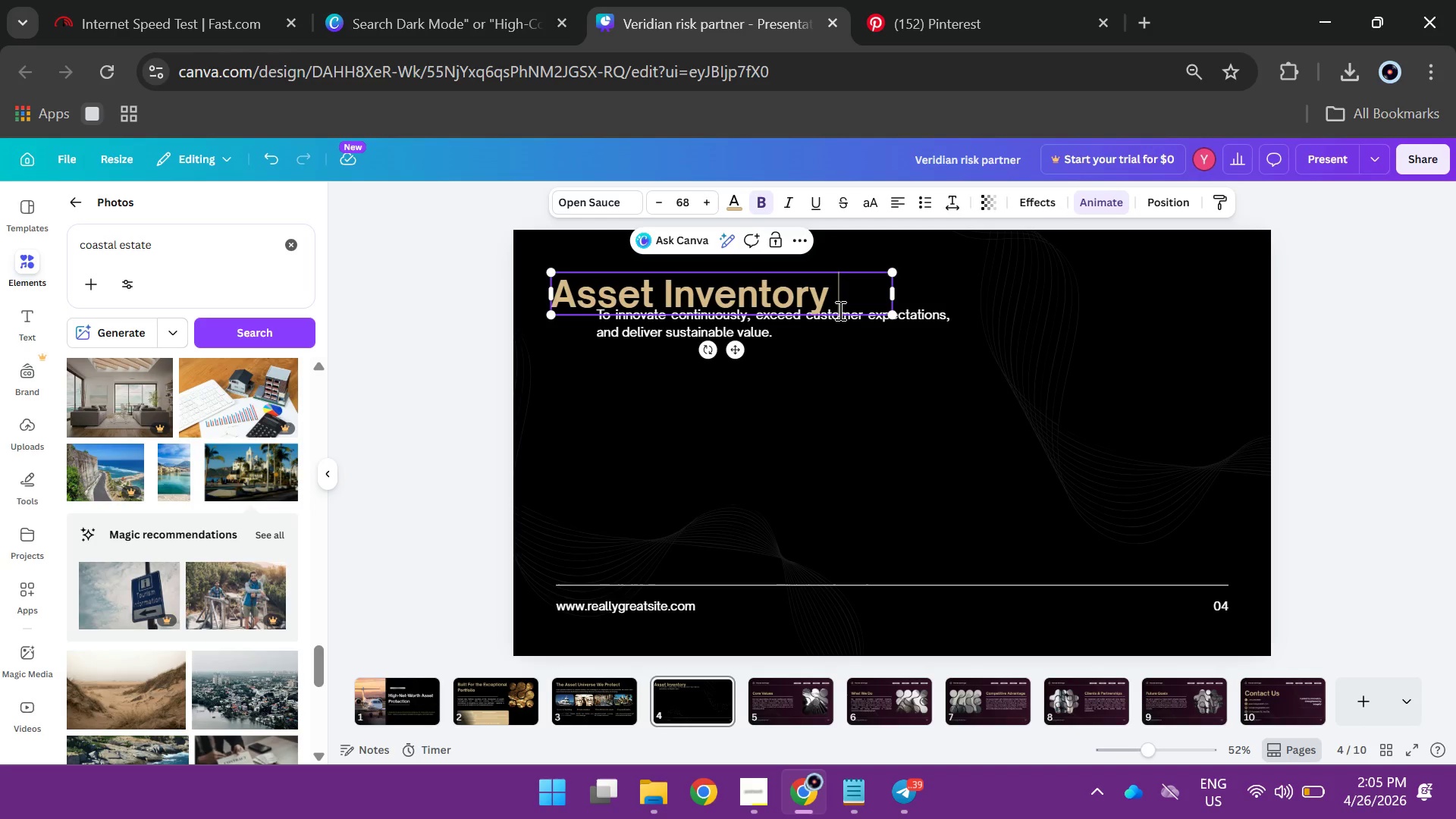 
type(Framework)
 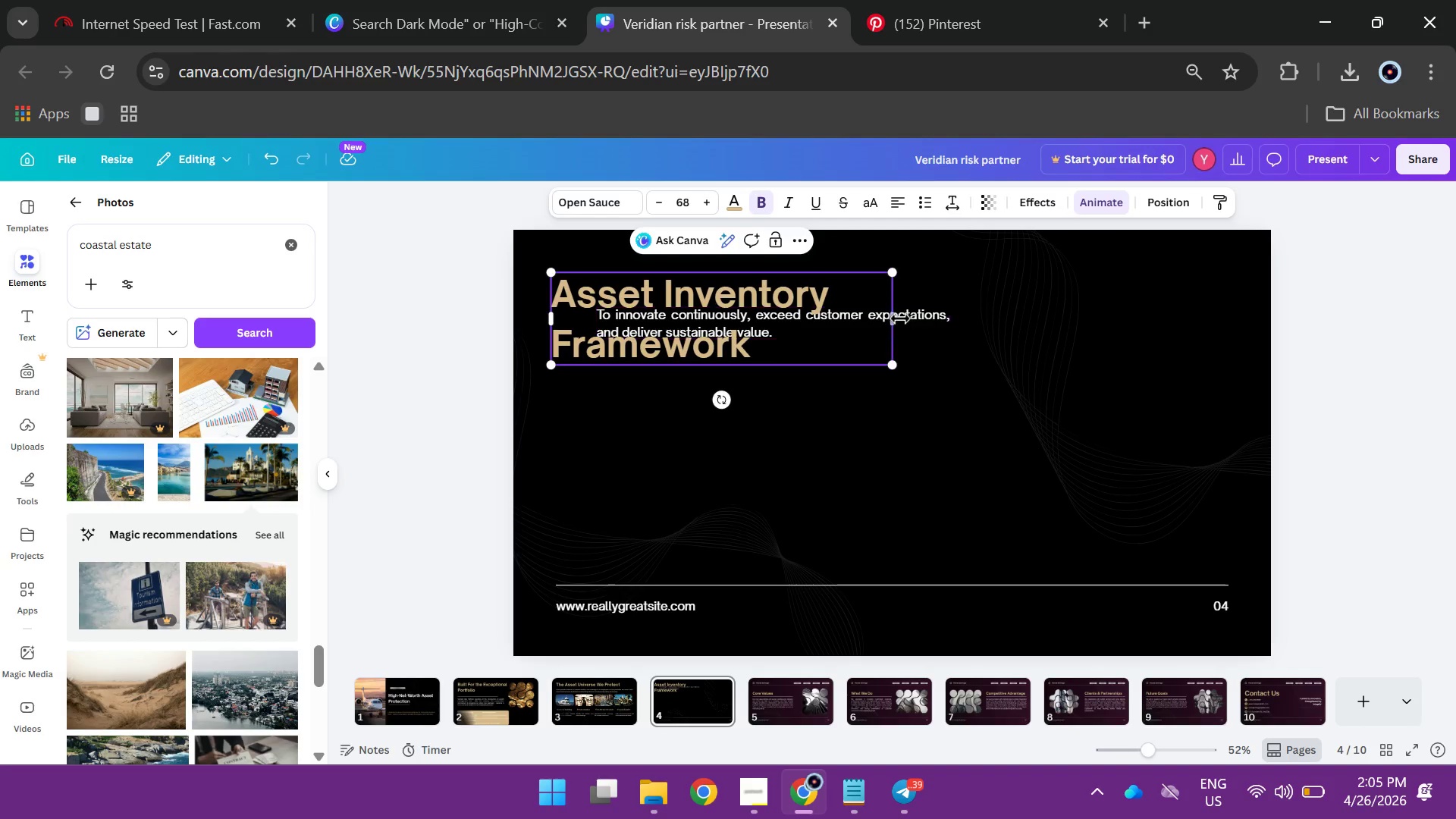 
left_click_drag(start_coordinate=[899, 321], to_coordinate=[1106, 295])
 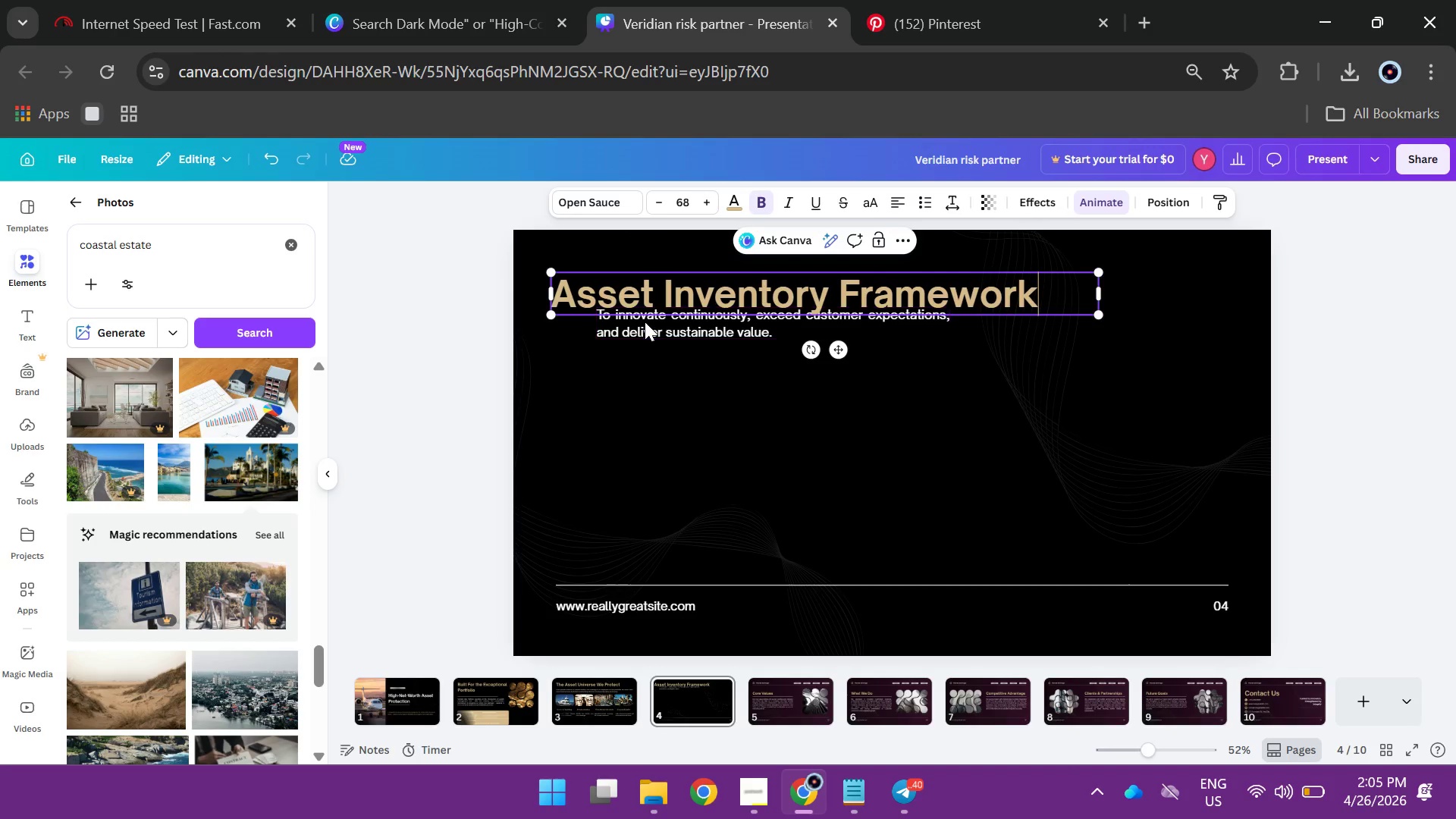 
left_click_drag(start_coordinate=[645, 322], to_coordinate=[597, 349])
 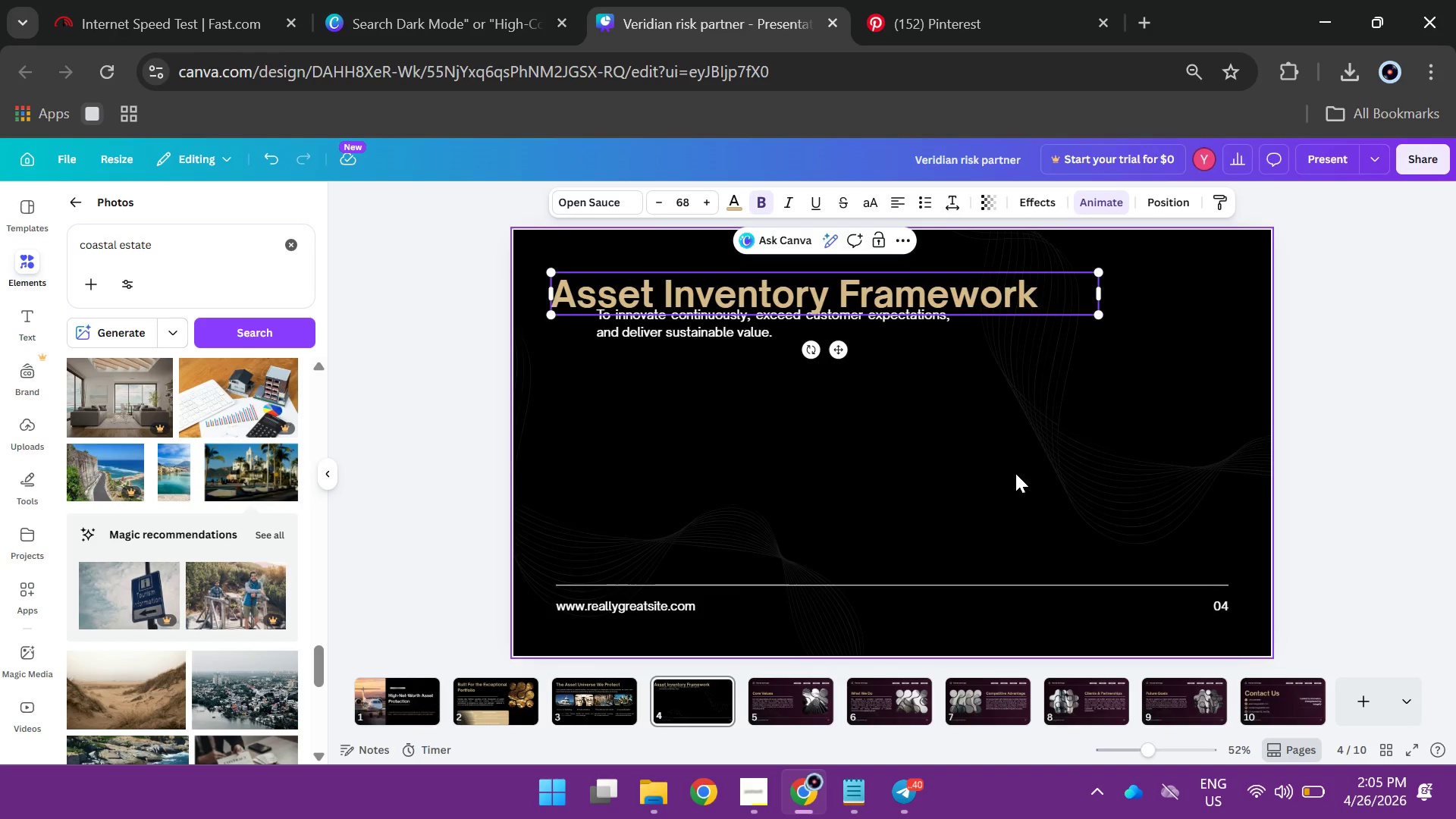 
left_click([1056, 468])
 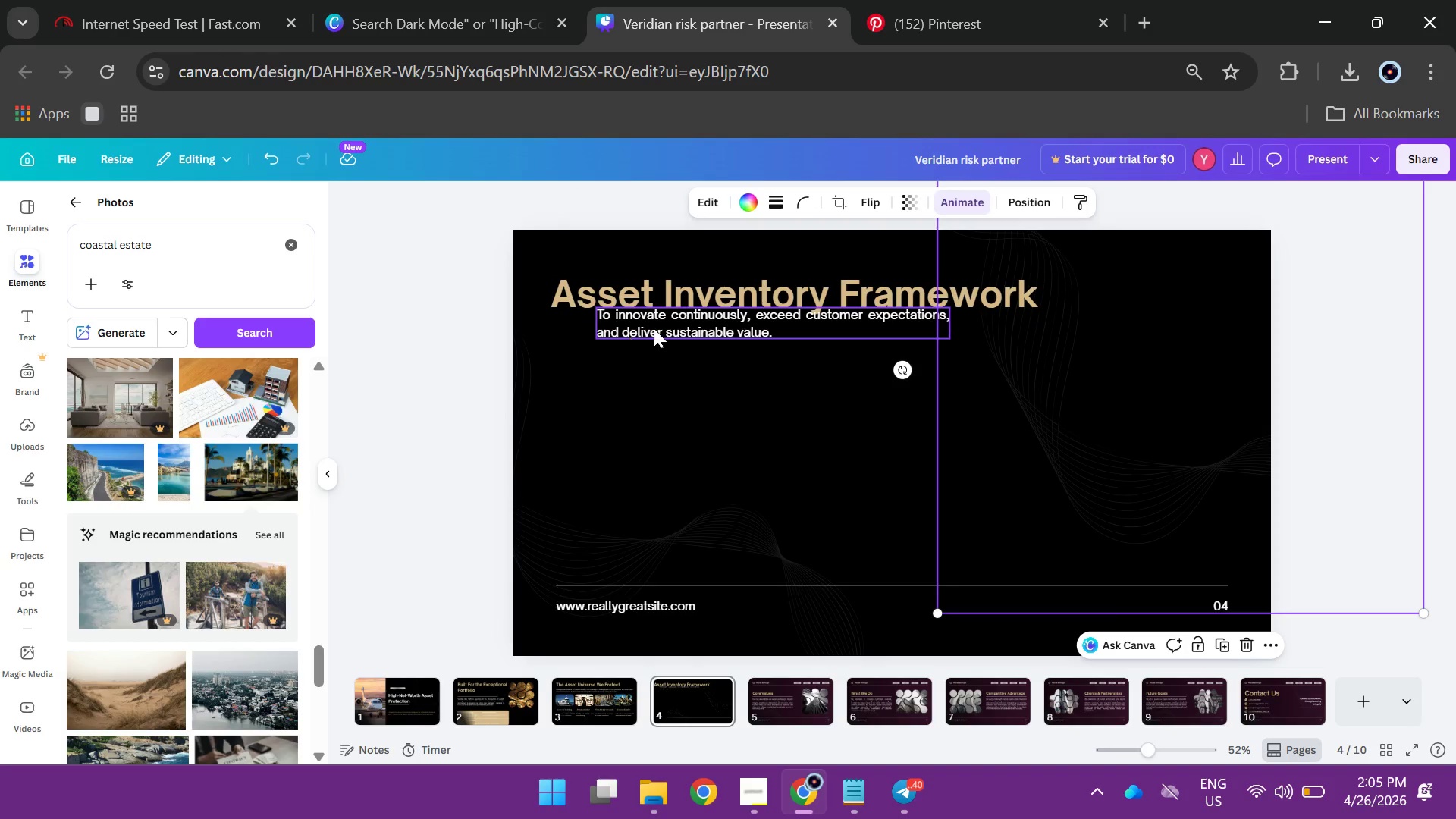 
left_click_drag(start_coordinate=[654, 328], to_coordinate=[610, 344])
 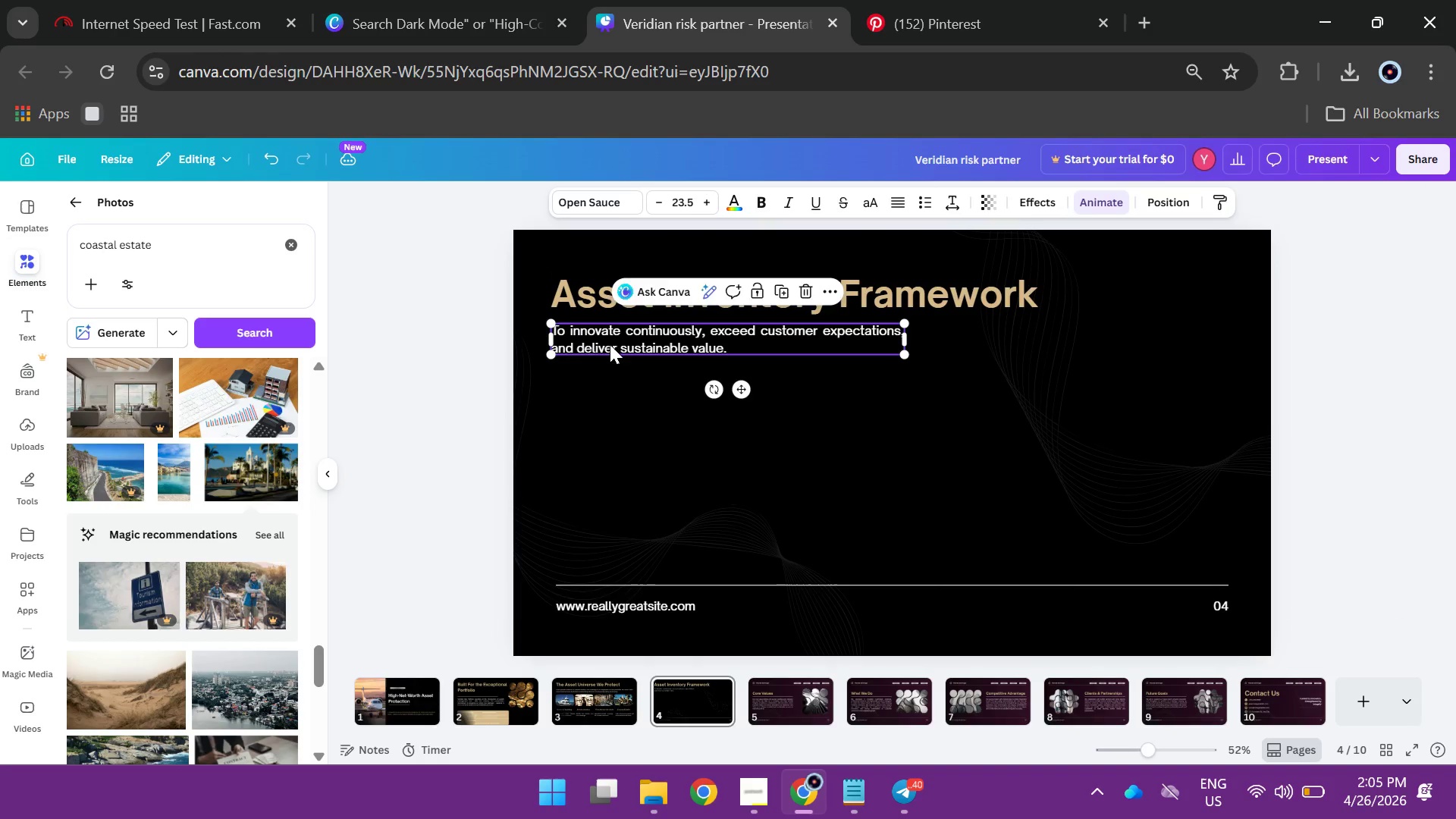 
double_click([610, 344])
 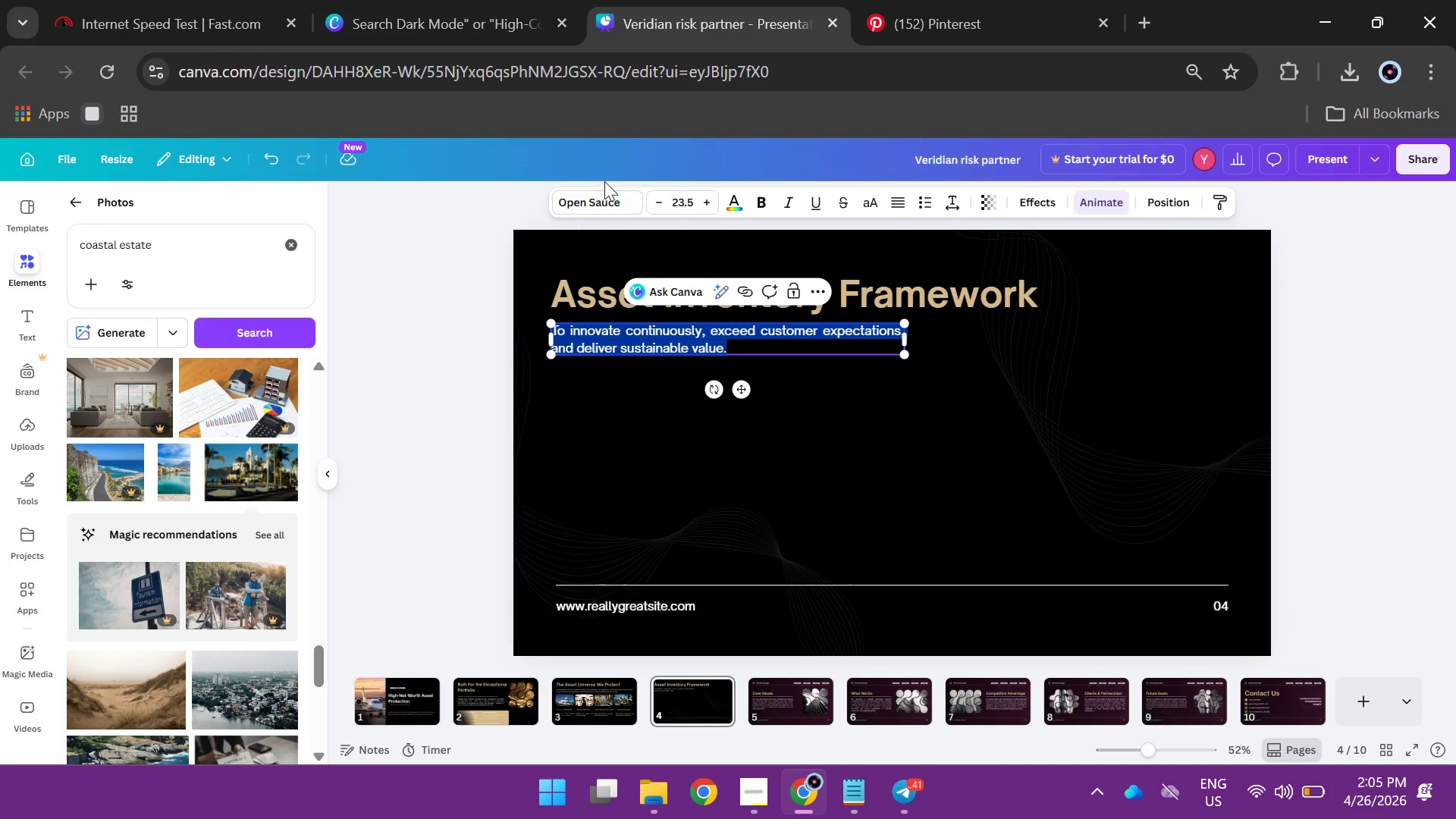 
left_click([604, 202])
 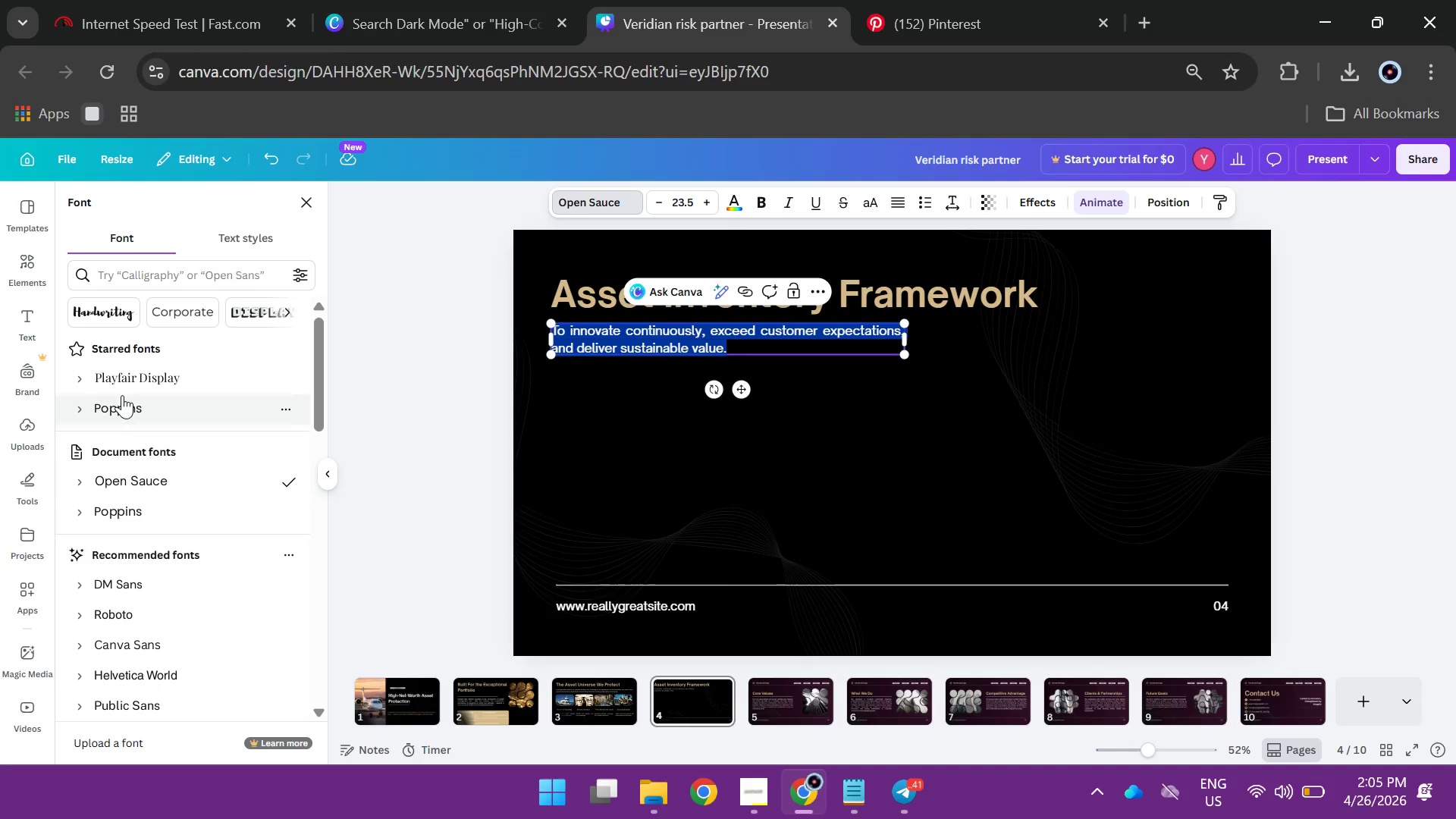 
left_click([122, 410])
 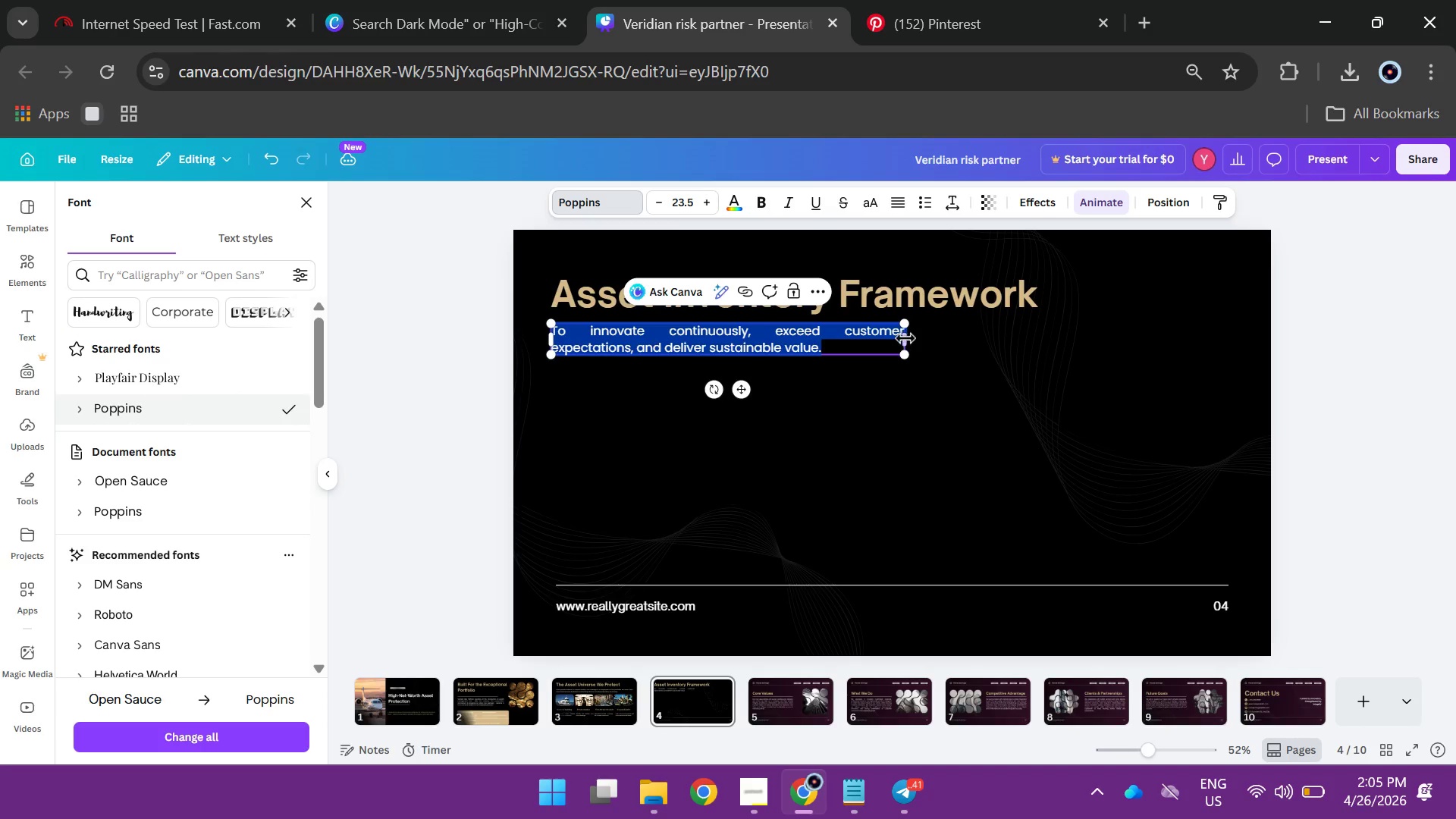 
left_click_drag(start_coordinate=[905, 338], to_coordinate=[1224, 334])
 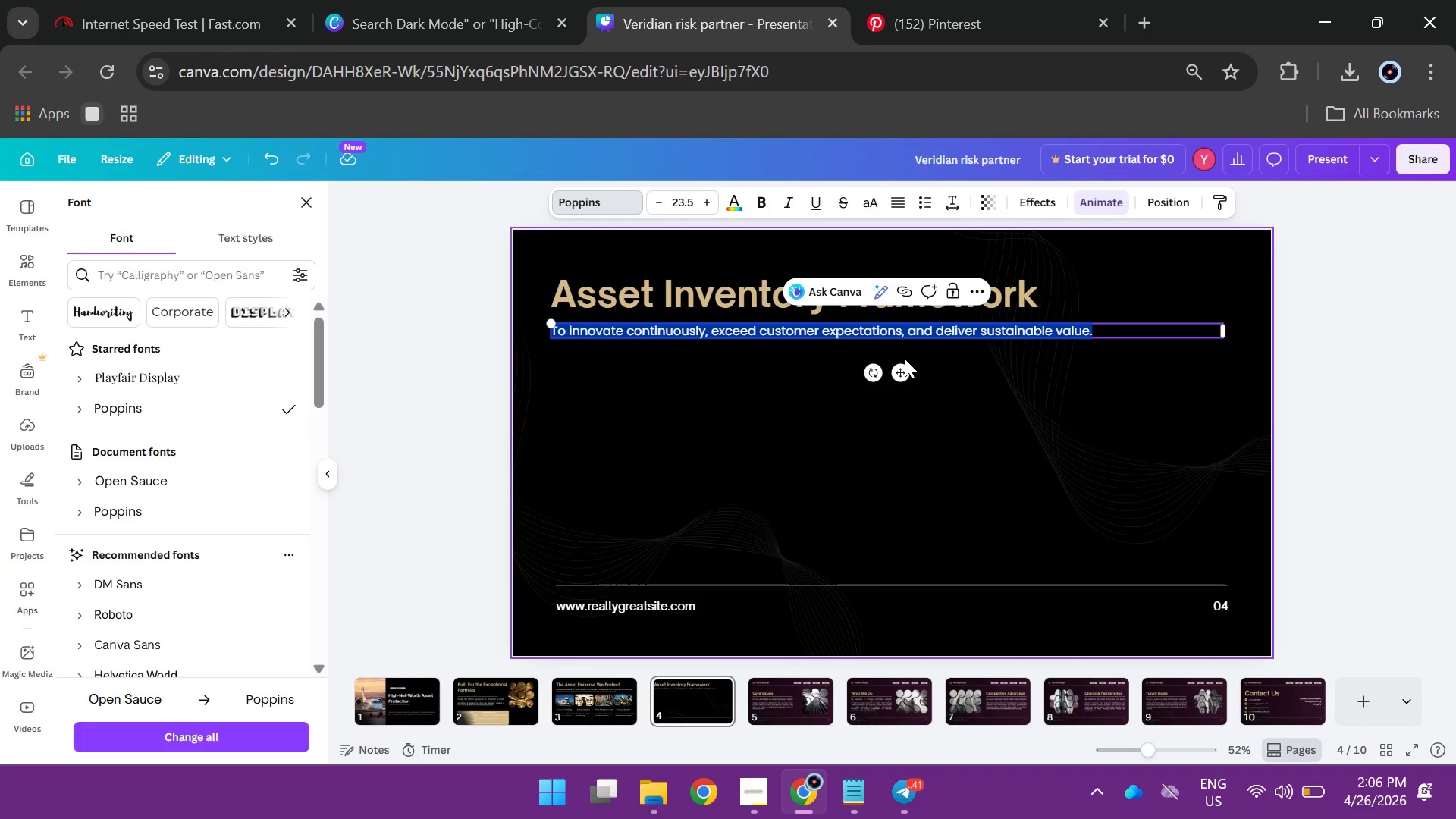 
wait(7.7)
 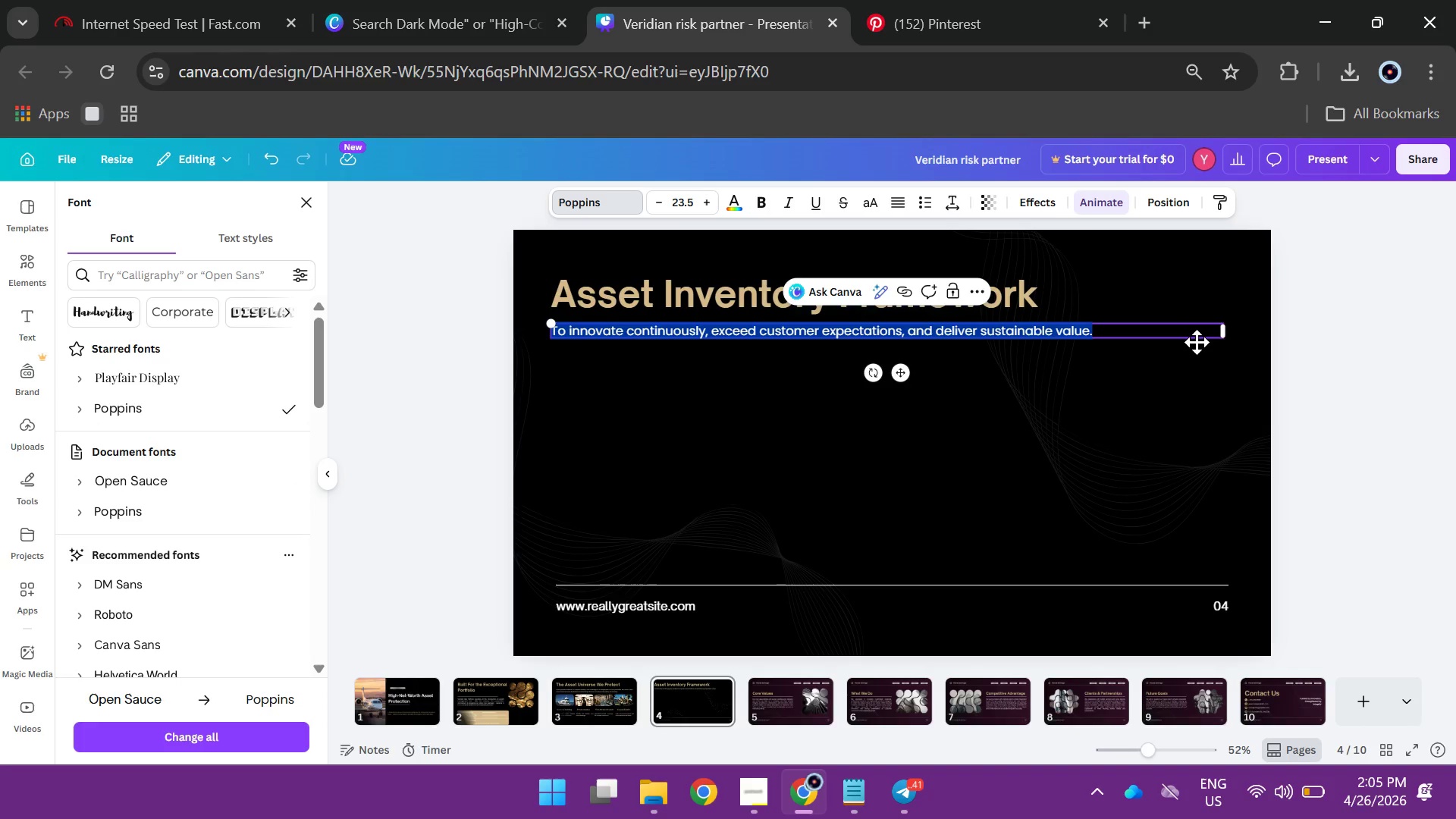 
type(A str)
 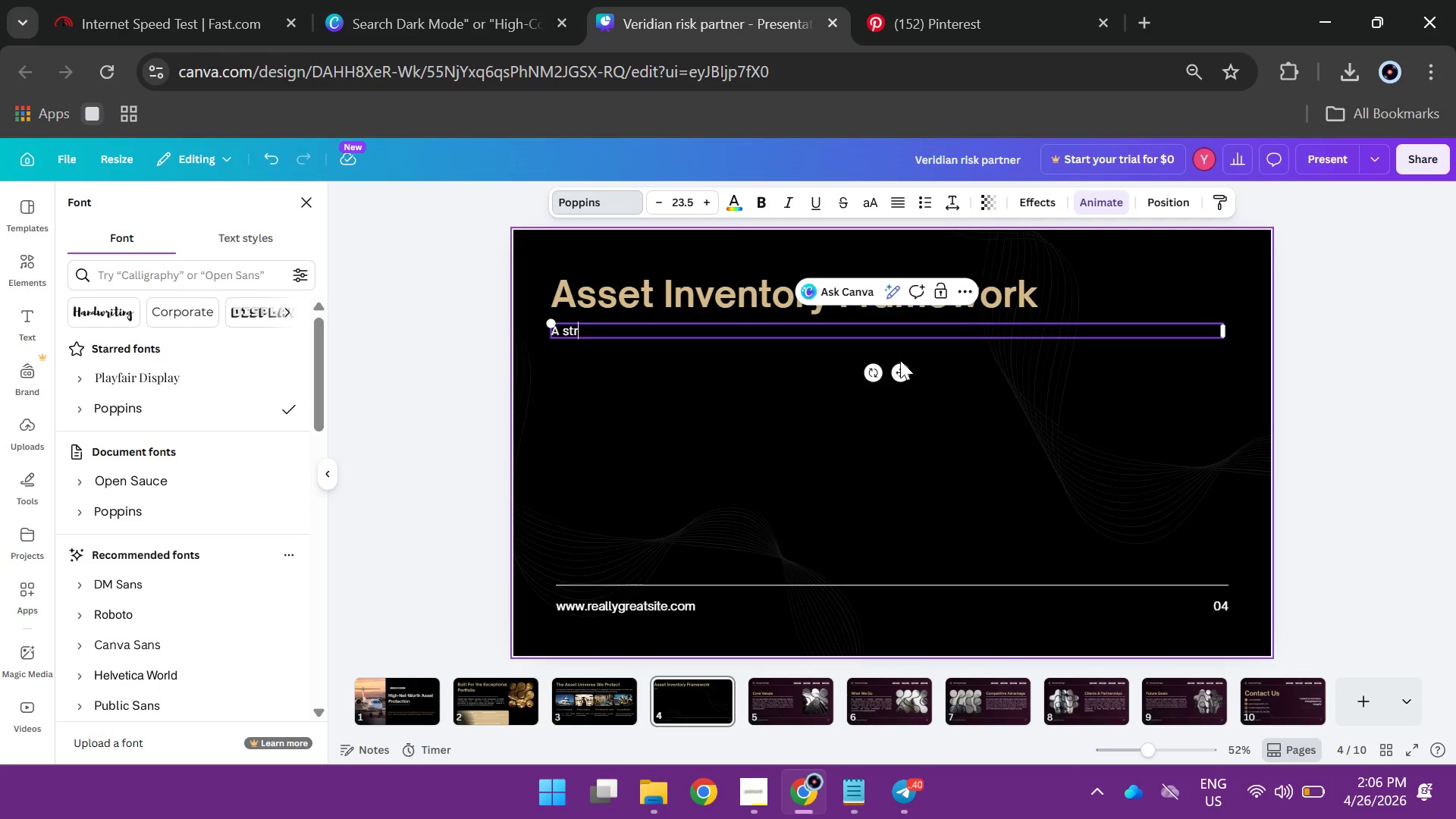 
type(ucy)
key(Backspace)
 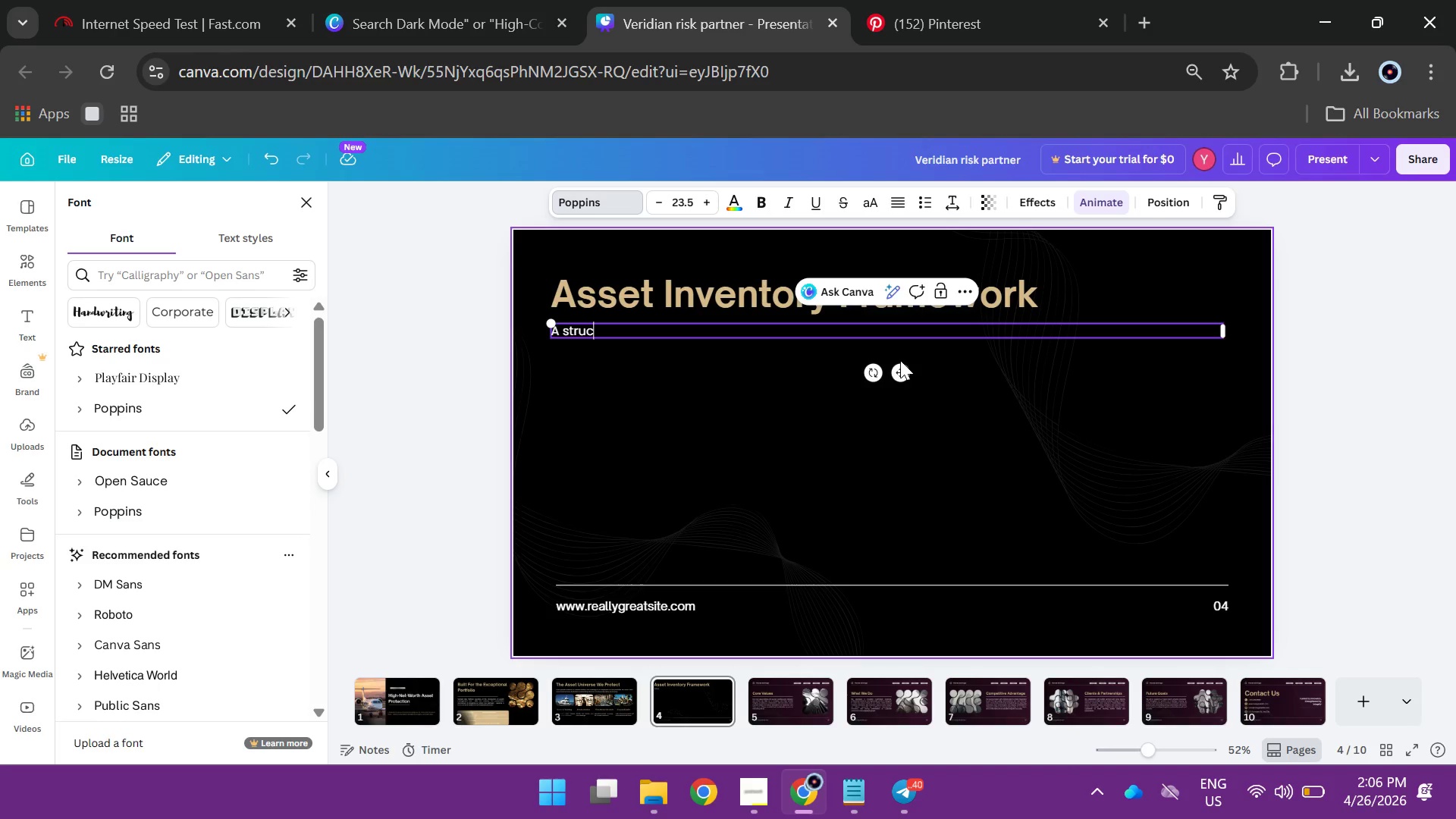 
wait(10.67)
 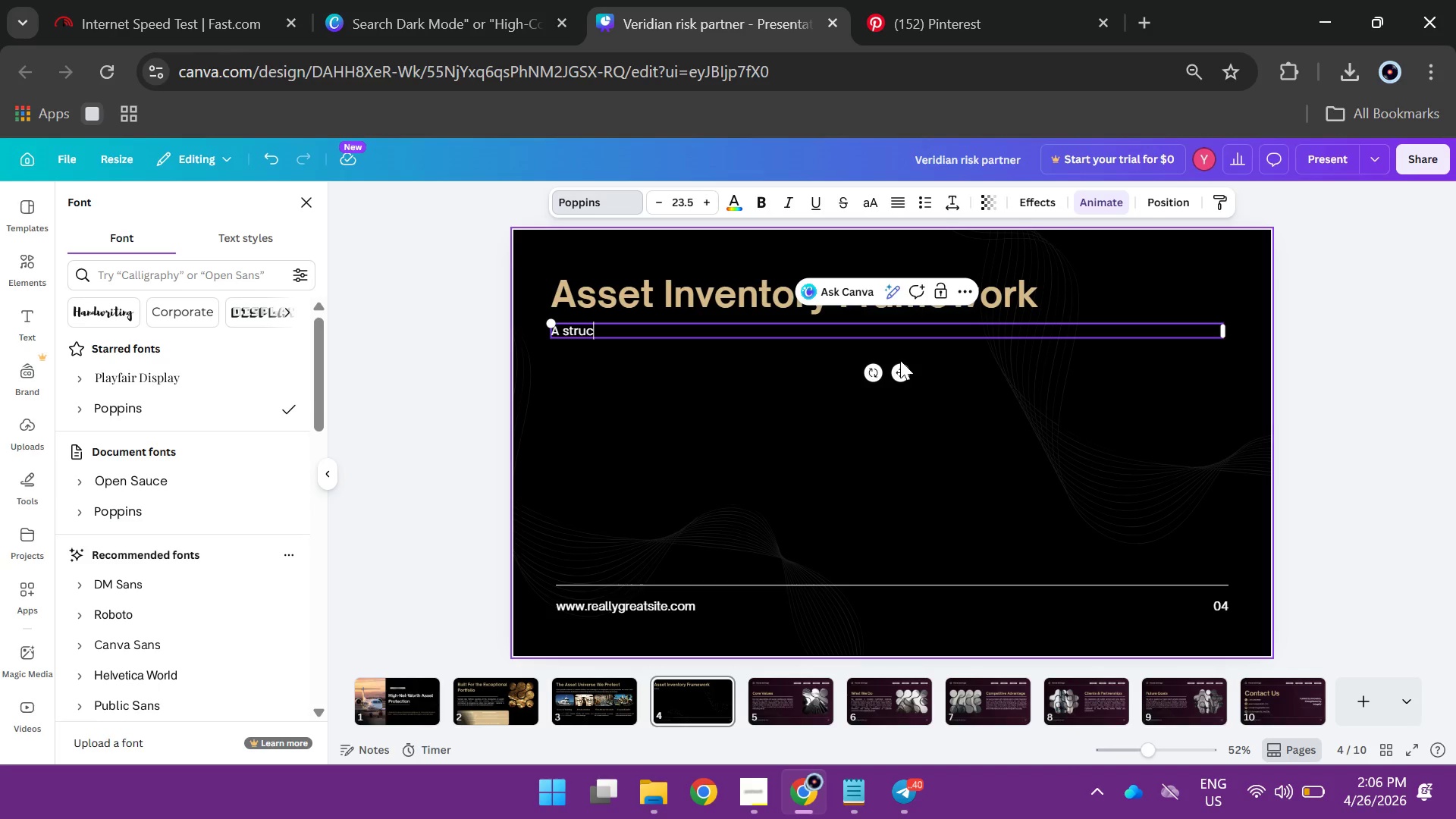 
type(tured, elegant cat)
 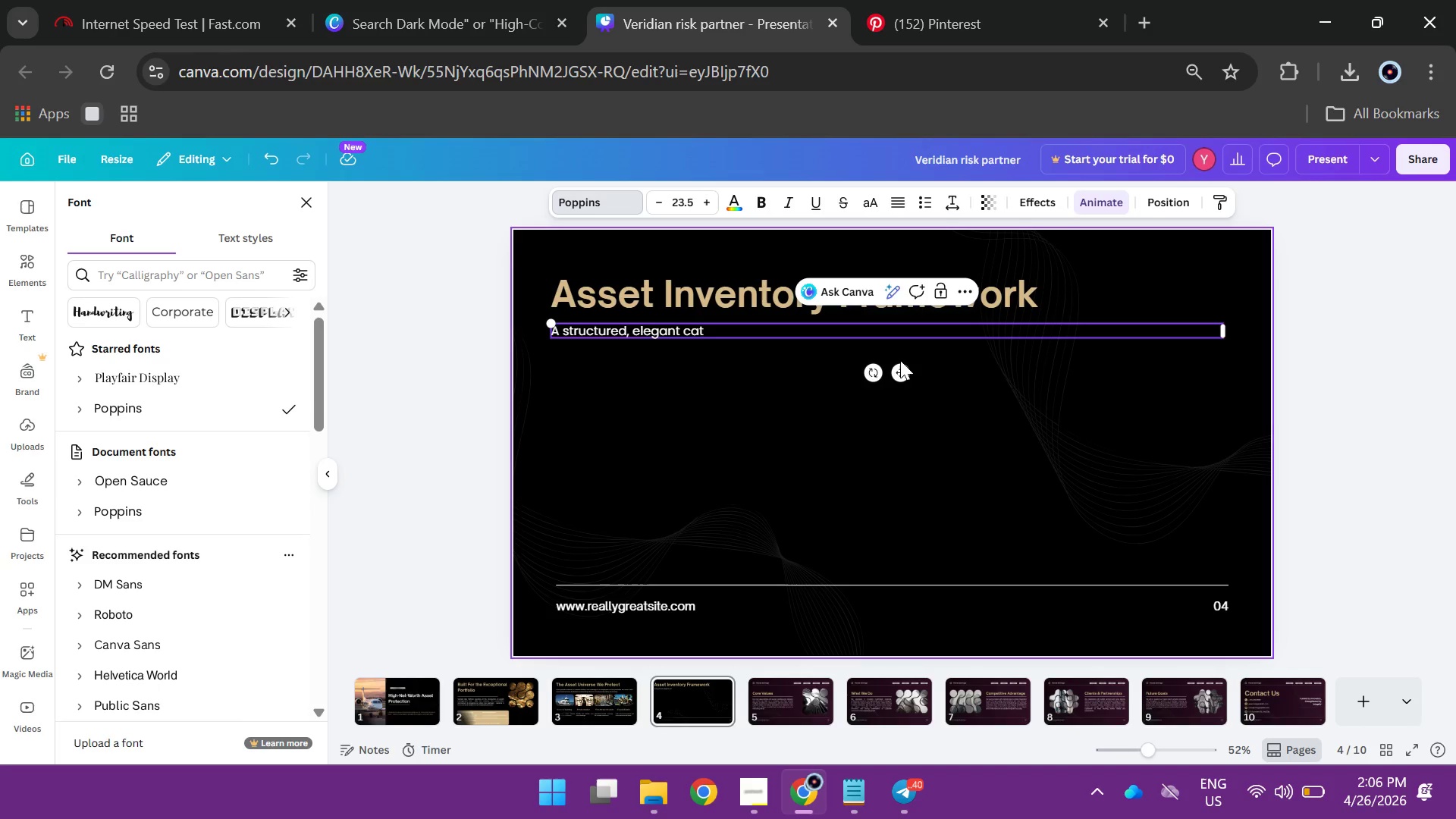 
type(alo)
 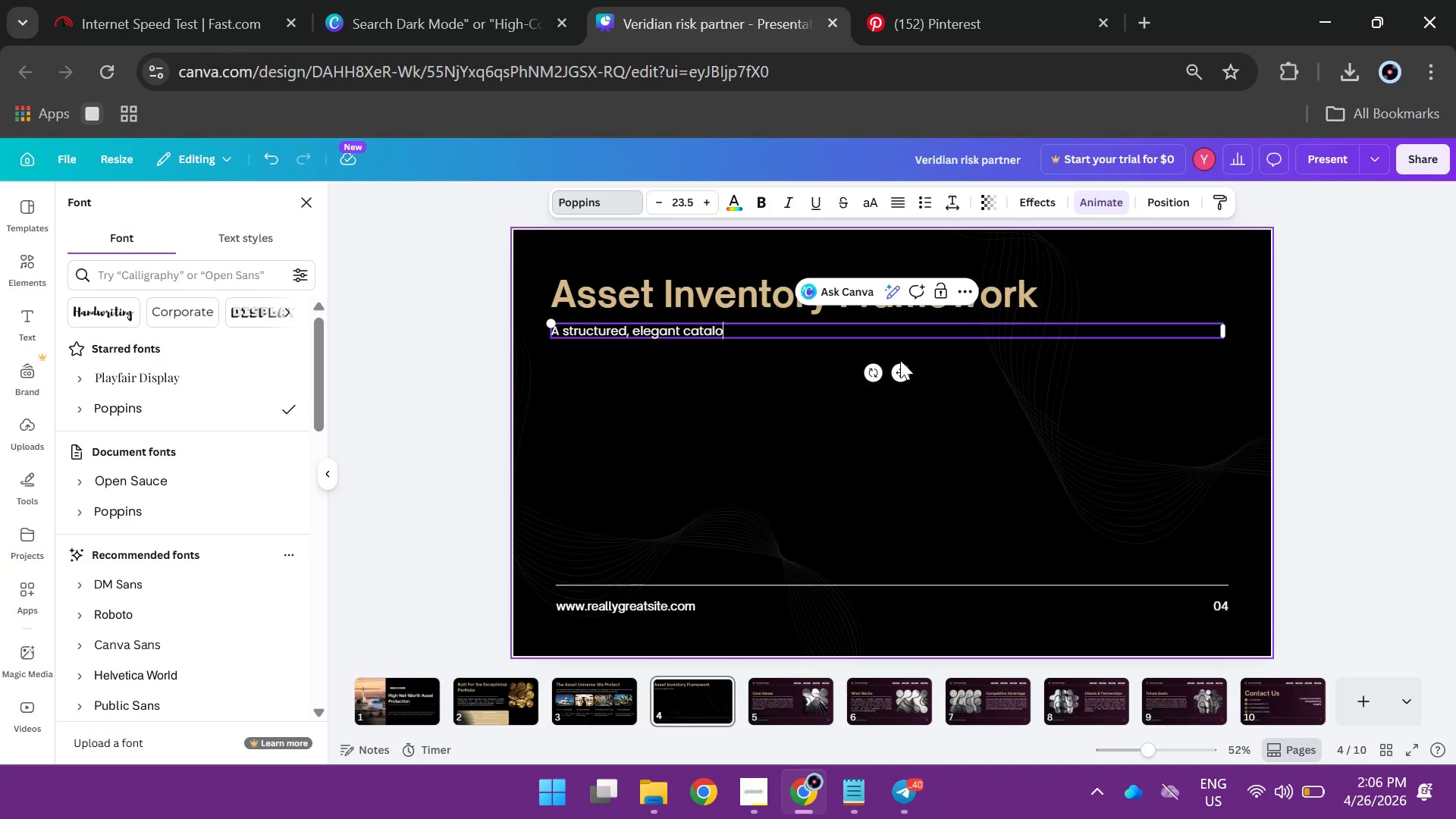 
type(g of your)
 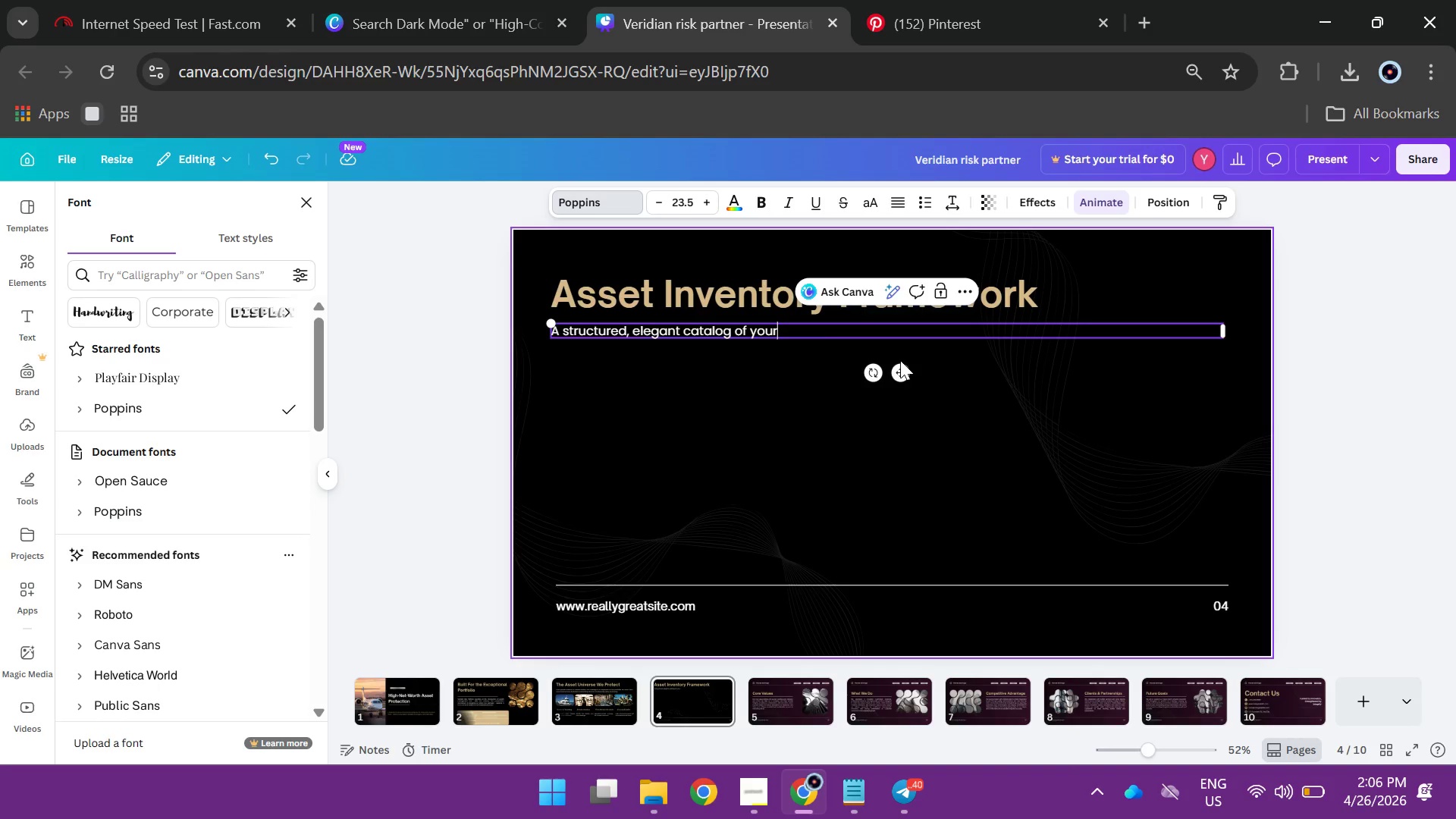 
wait(13.53)
 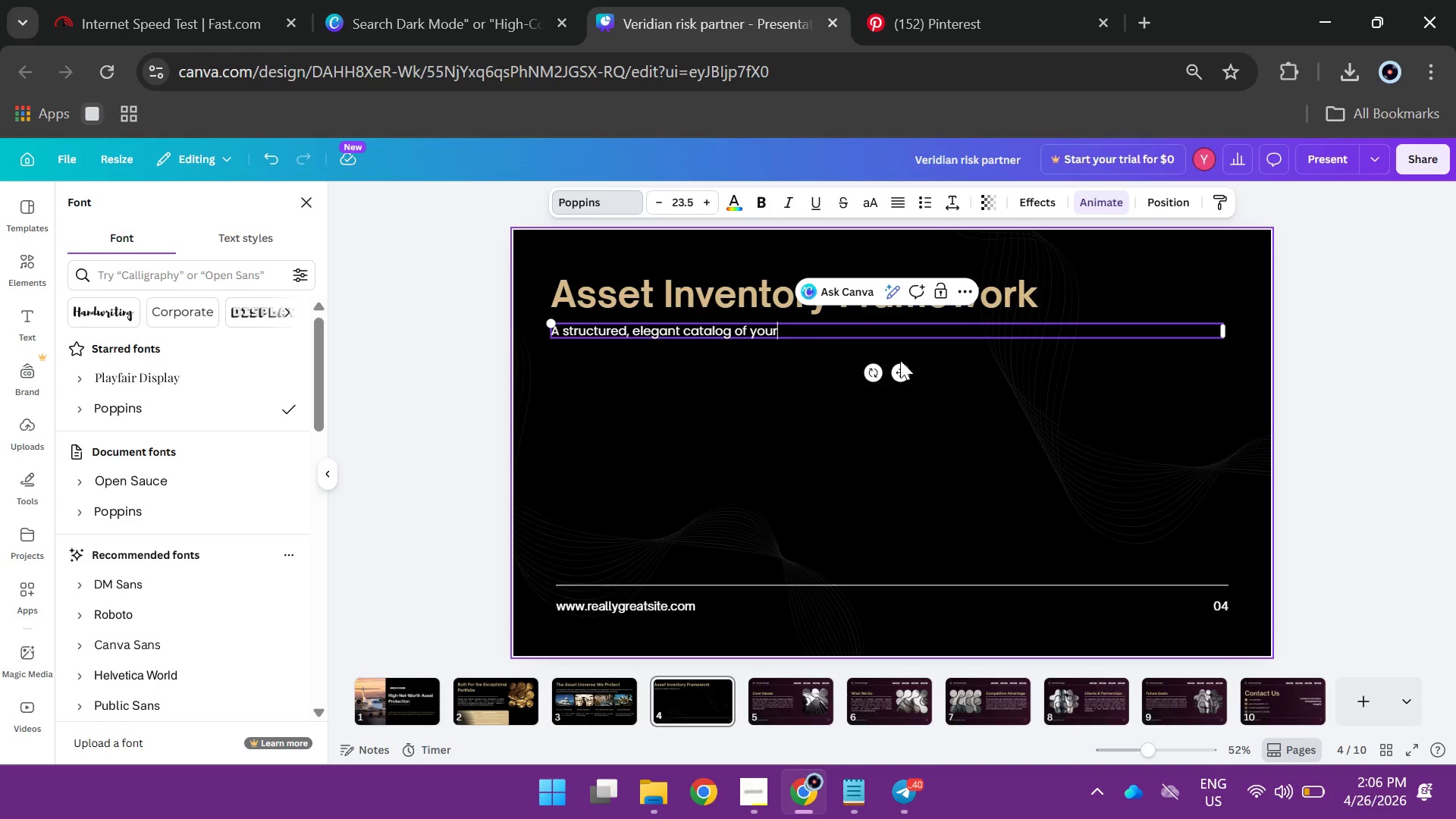 
type( mo)
 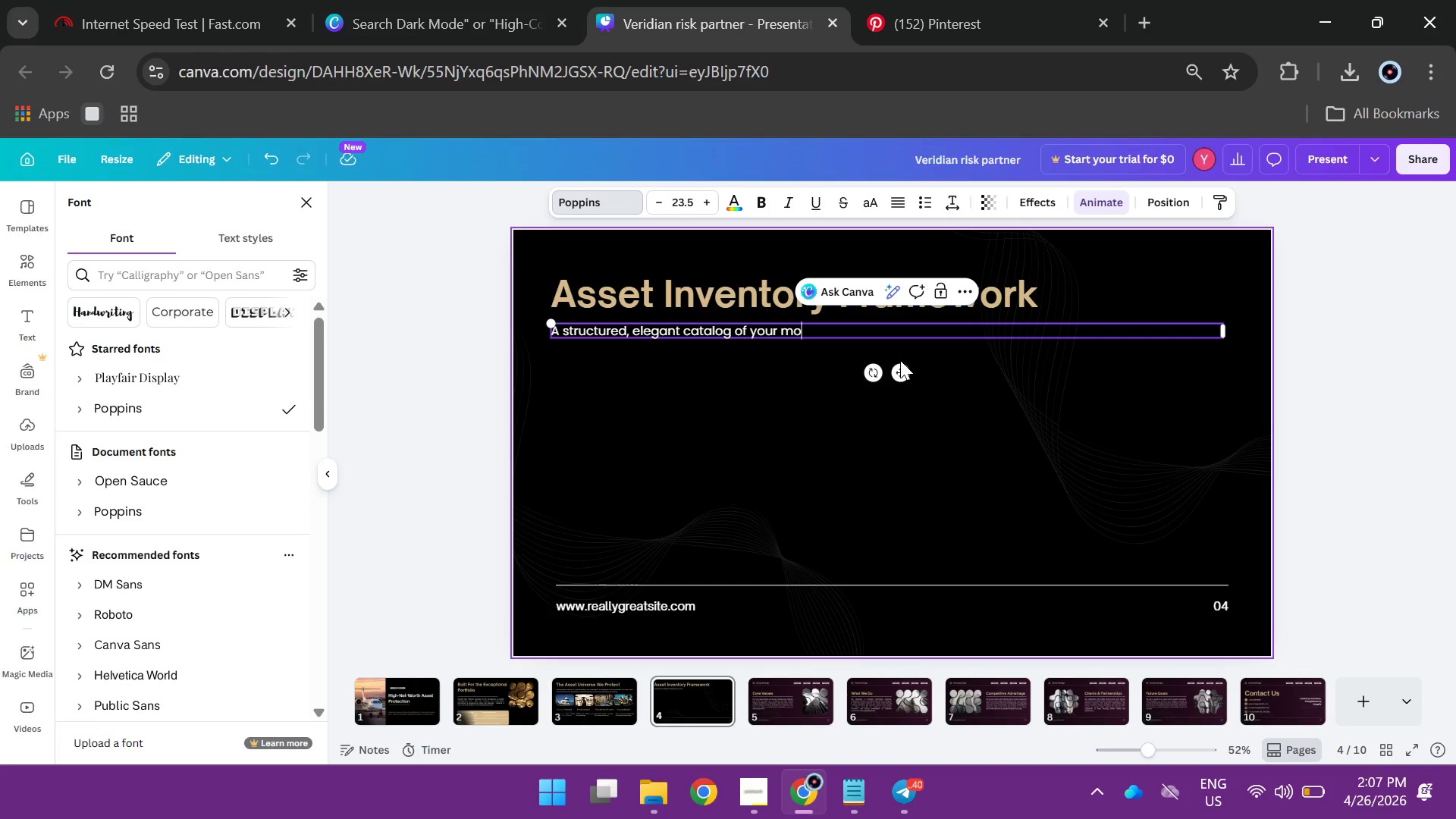 
wait(5.7)
 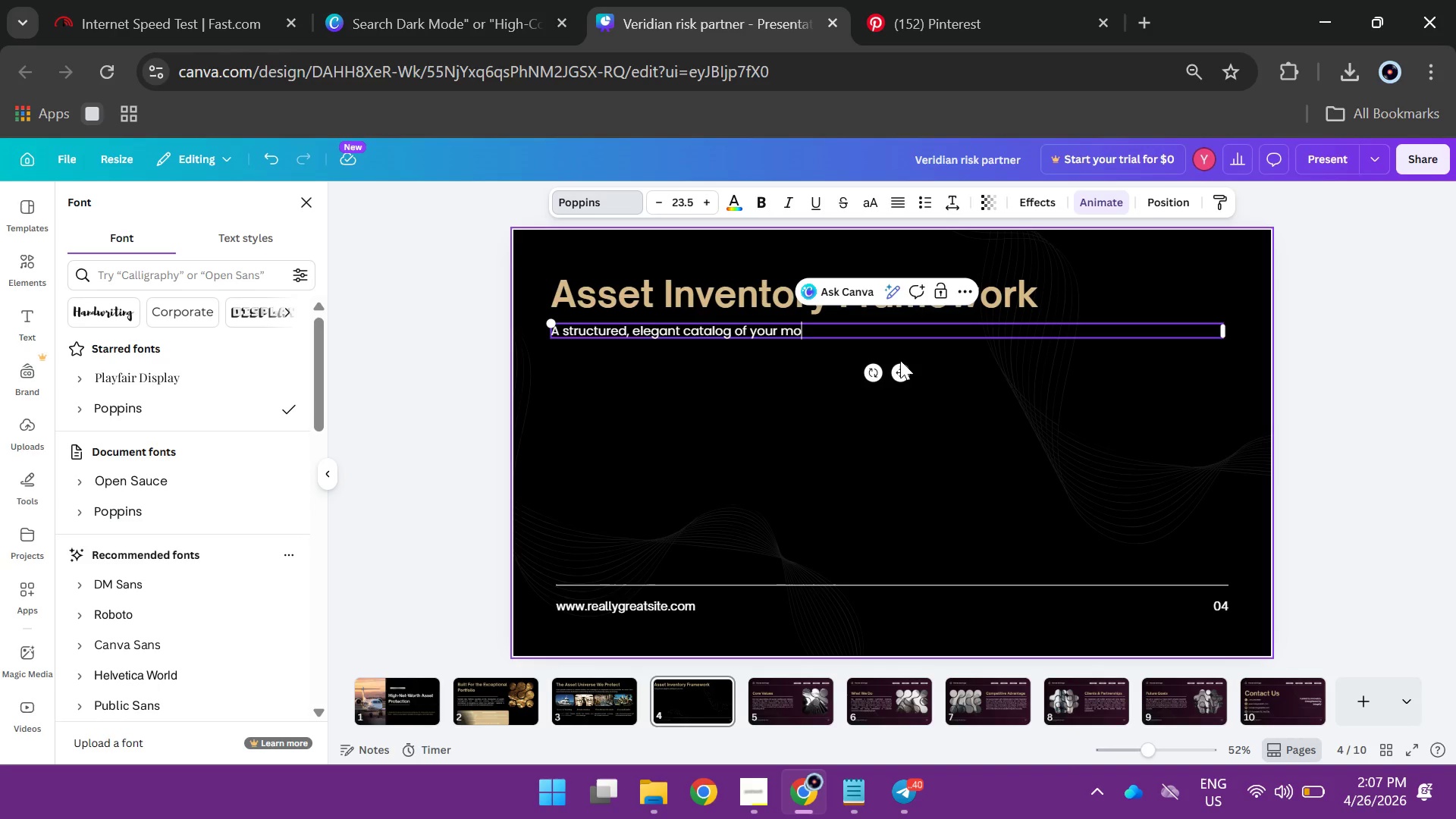 
type(st significant holdings - design)
 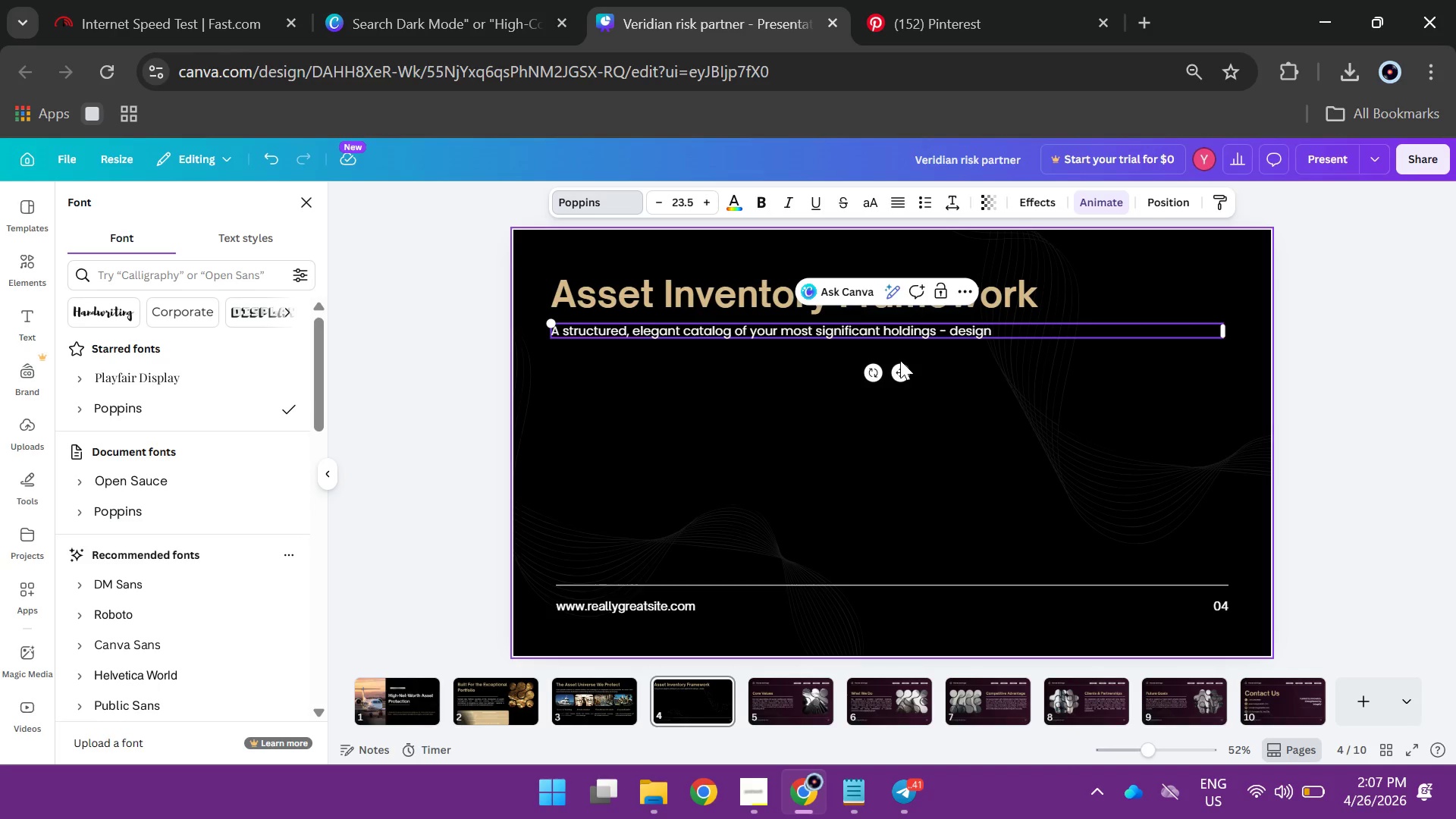 
type(ed to)
 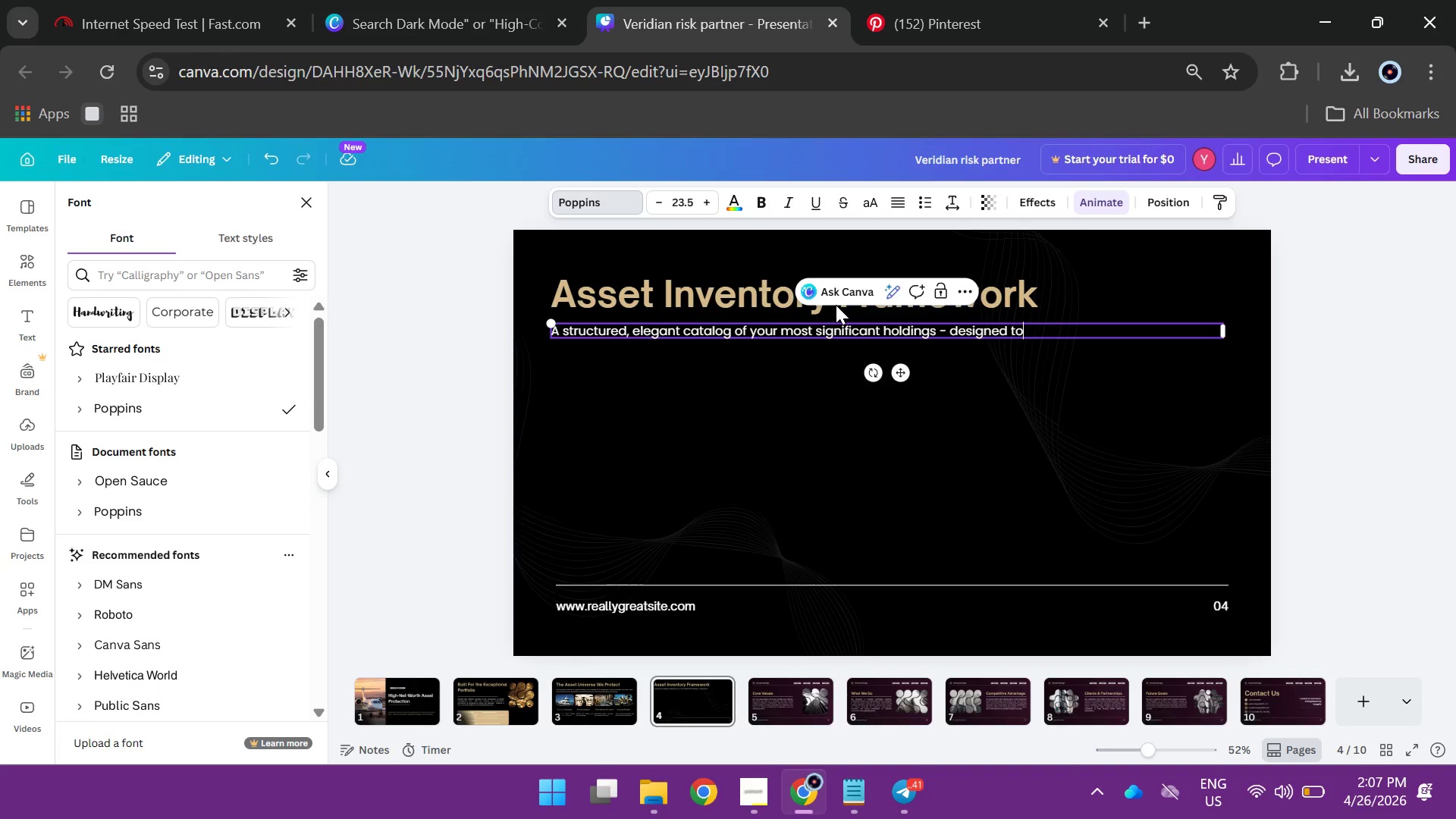 
type( be upa)
 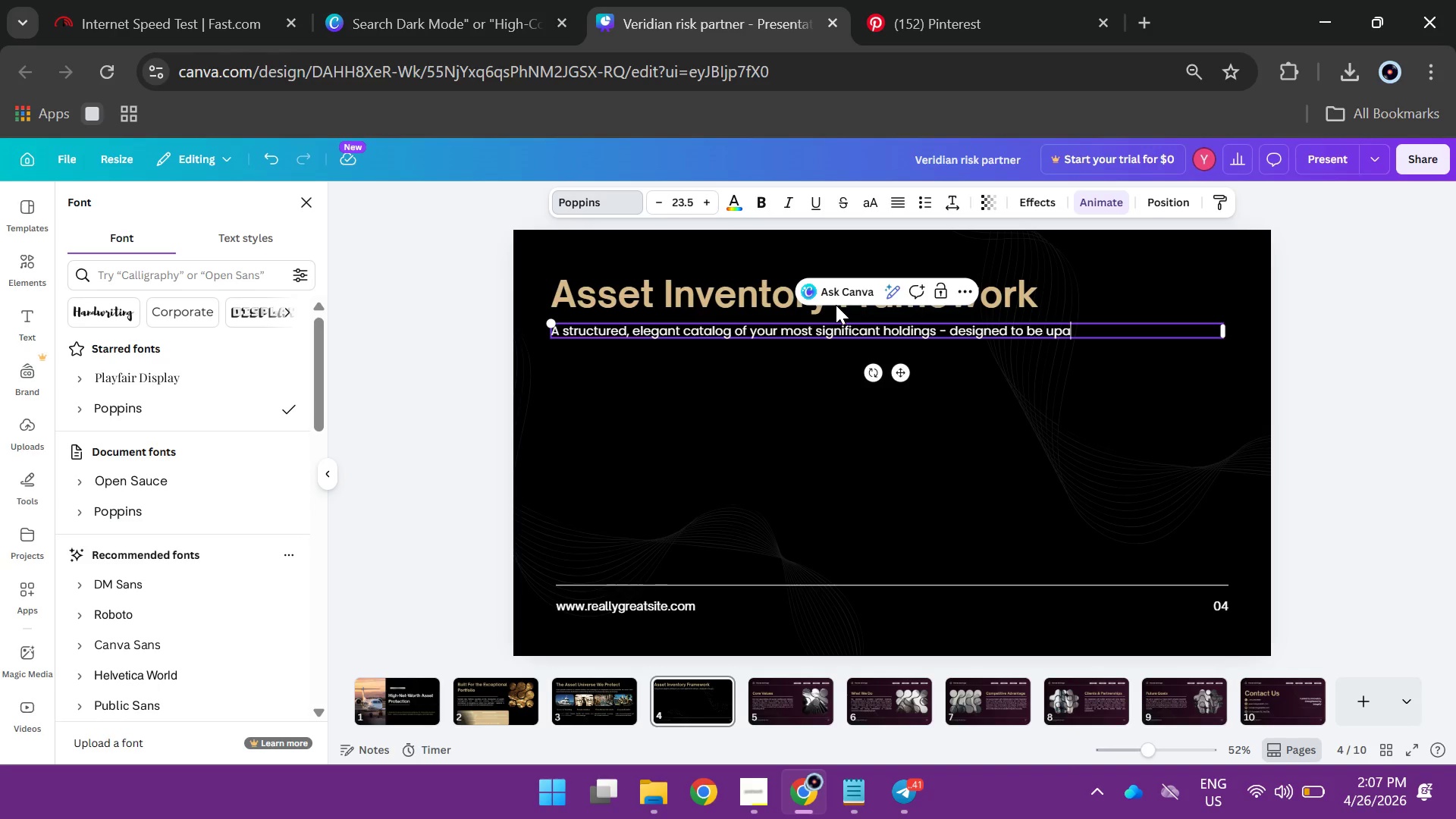 
key(Backspace)
type(dated seaml)
 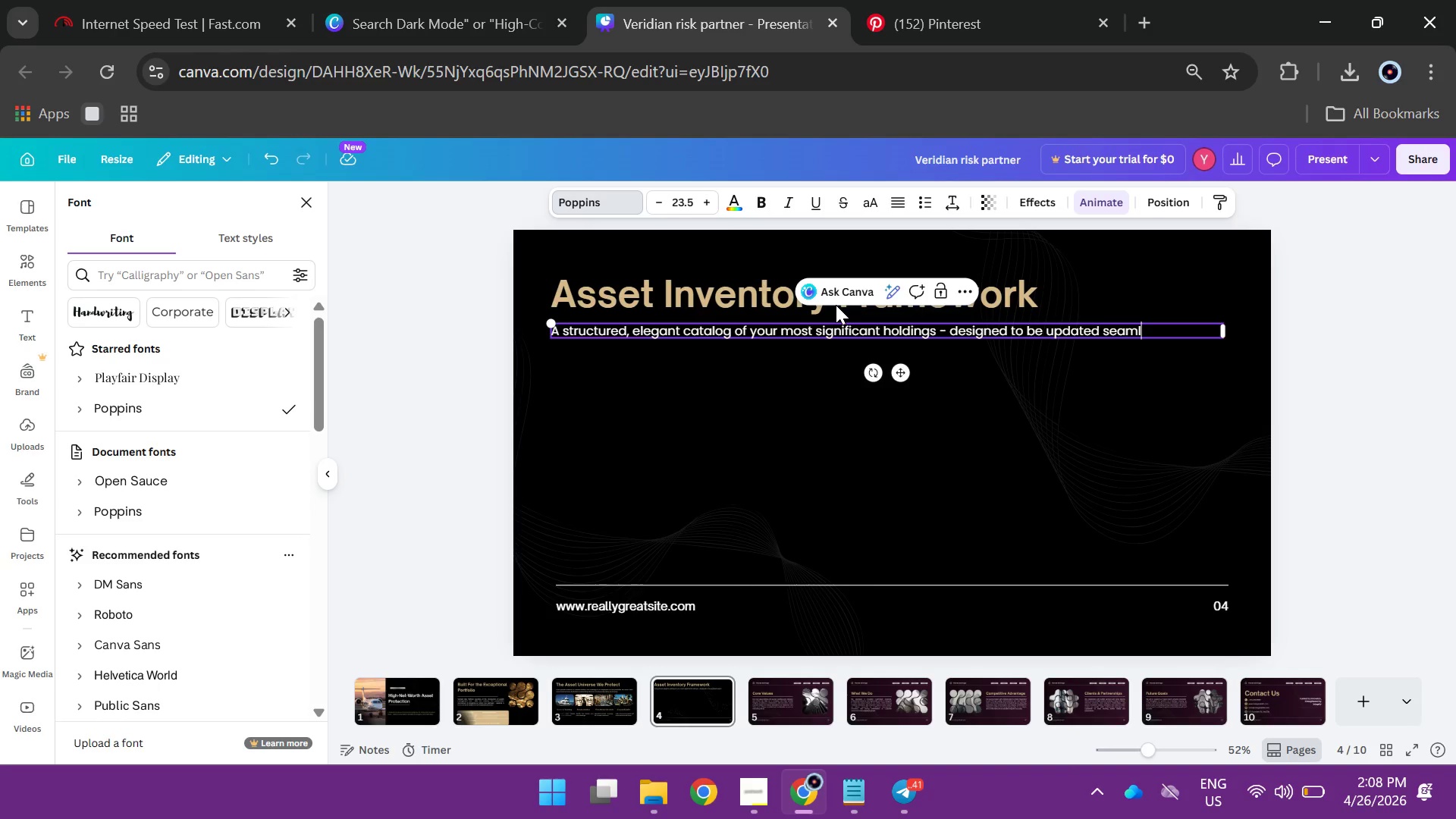 
type(essly as your portfolio evolves.)
 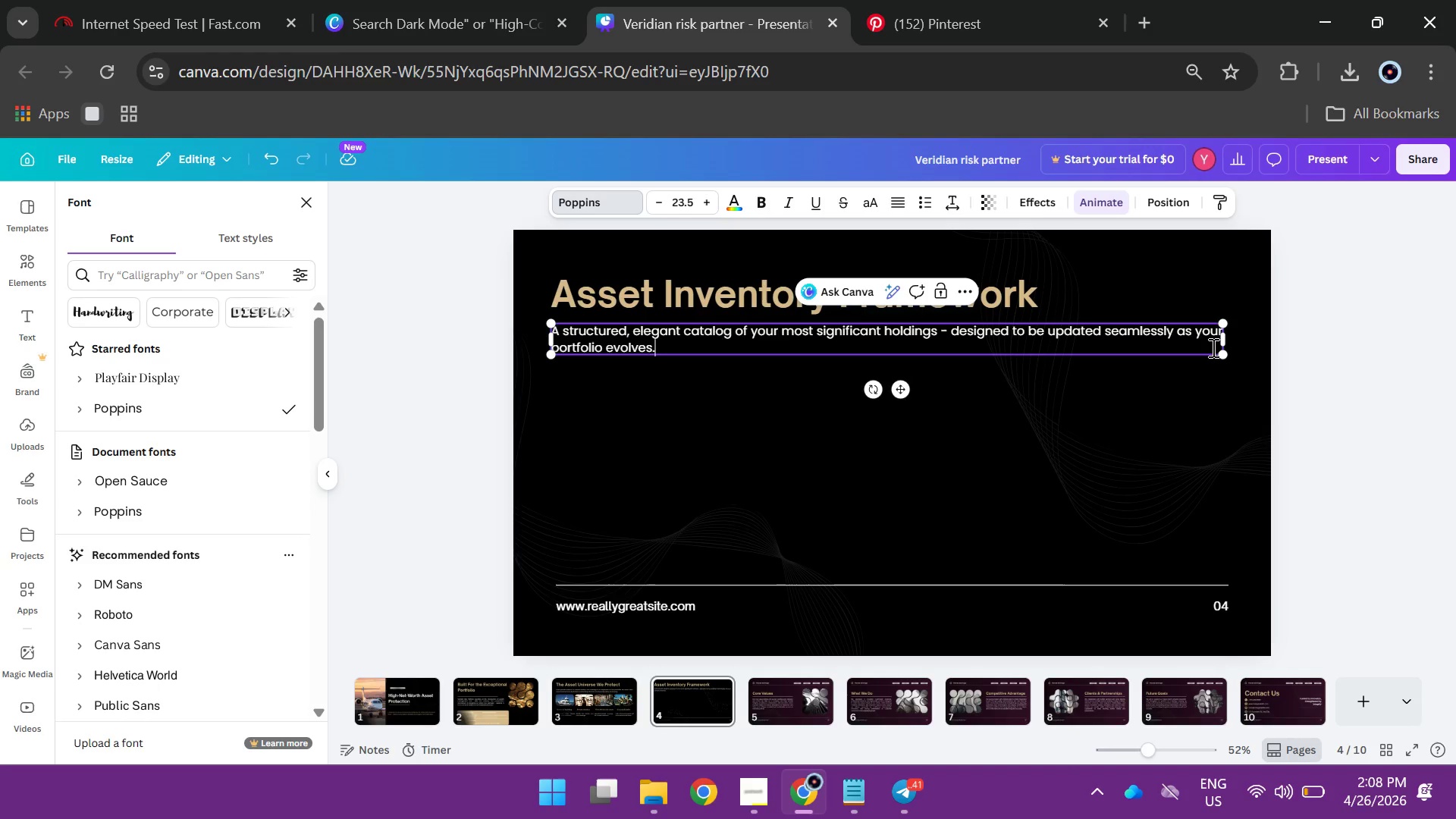 
wait(12.8)
 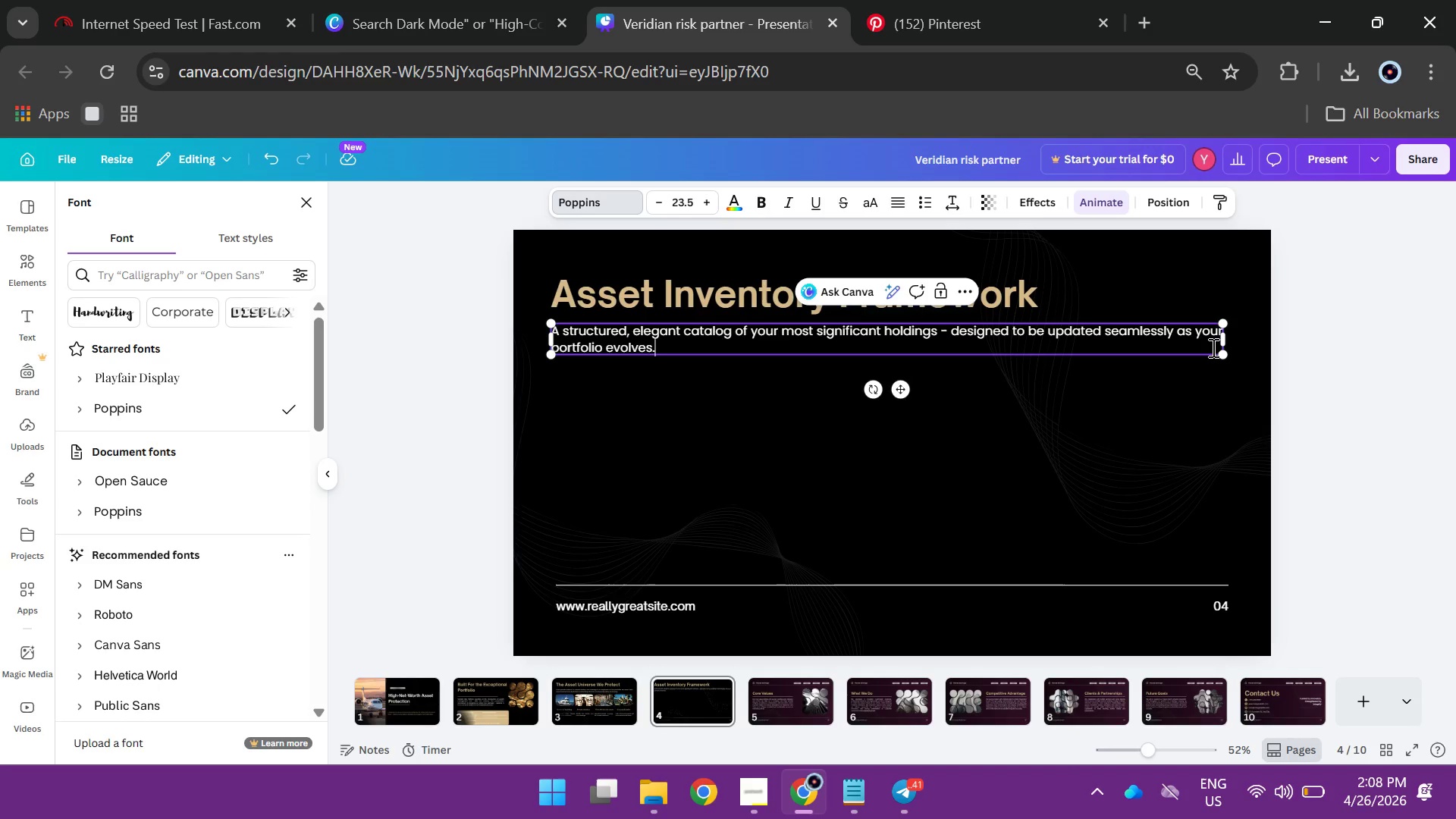 
left_click([799, 483])
 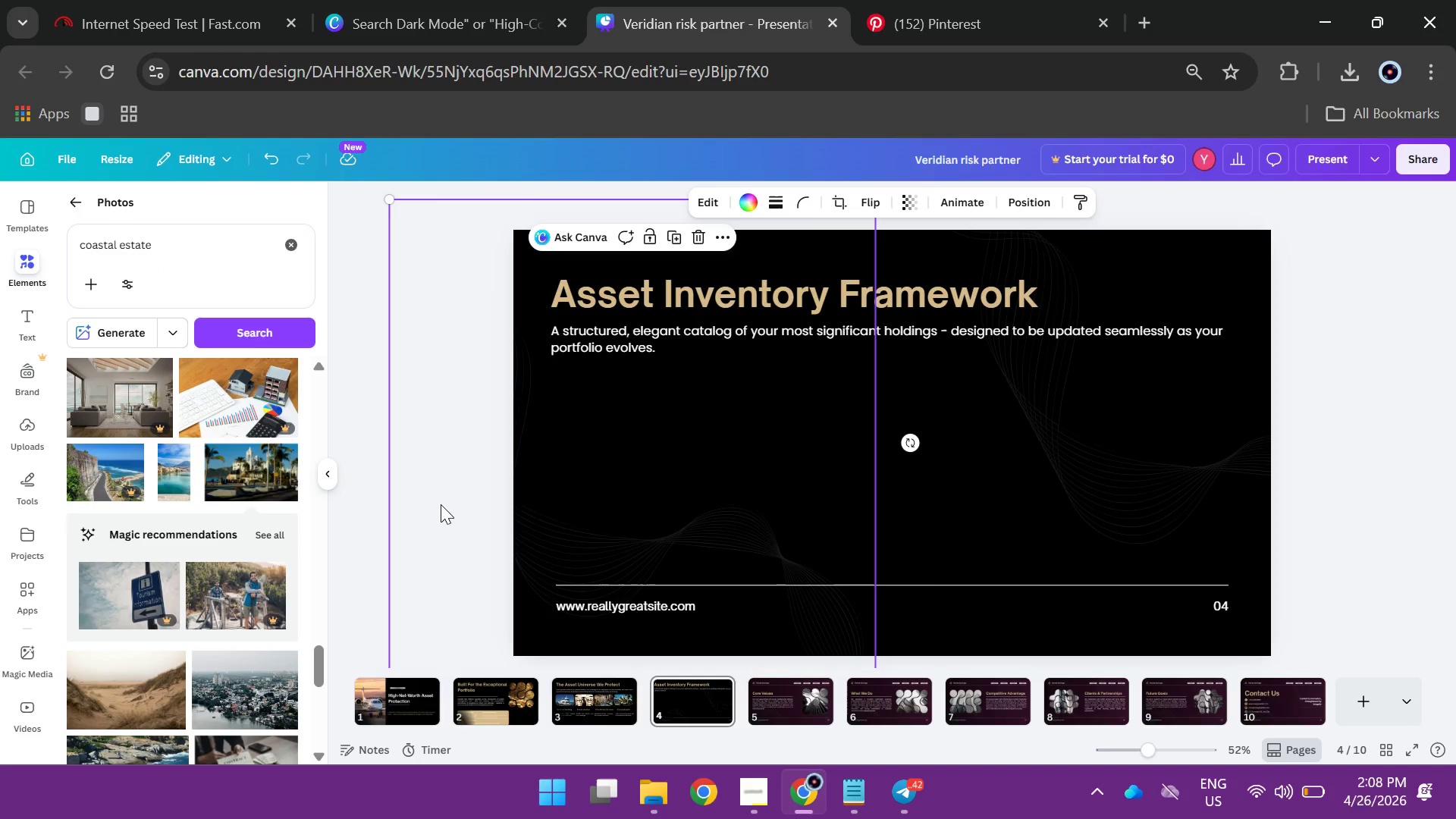 
wait(8.42)
 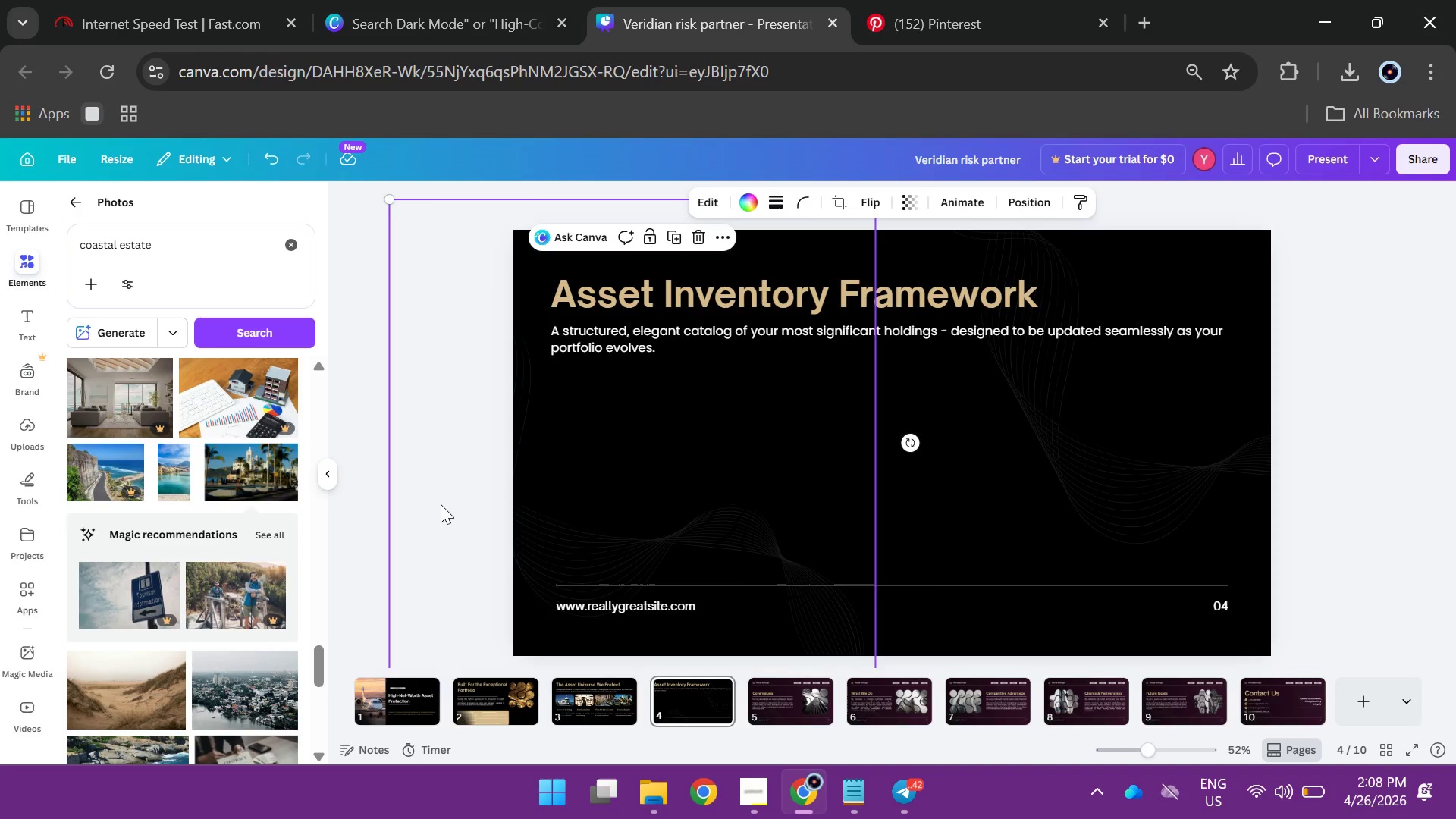 
left_click([365, 318])
 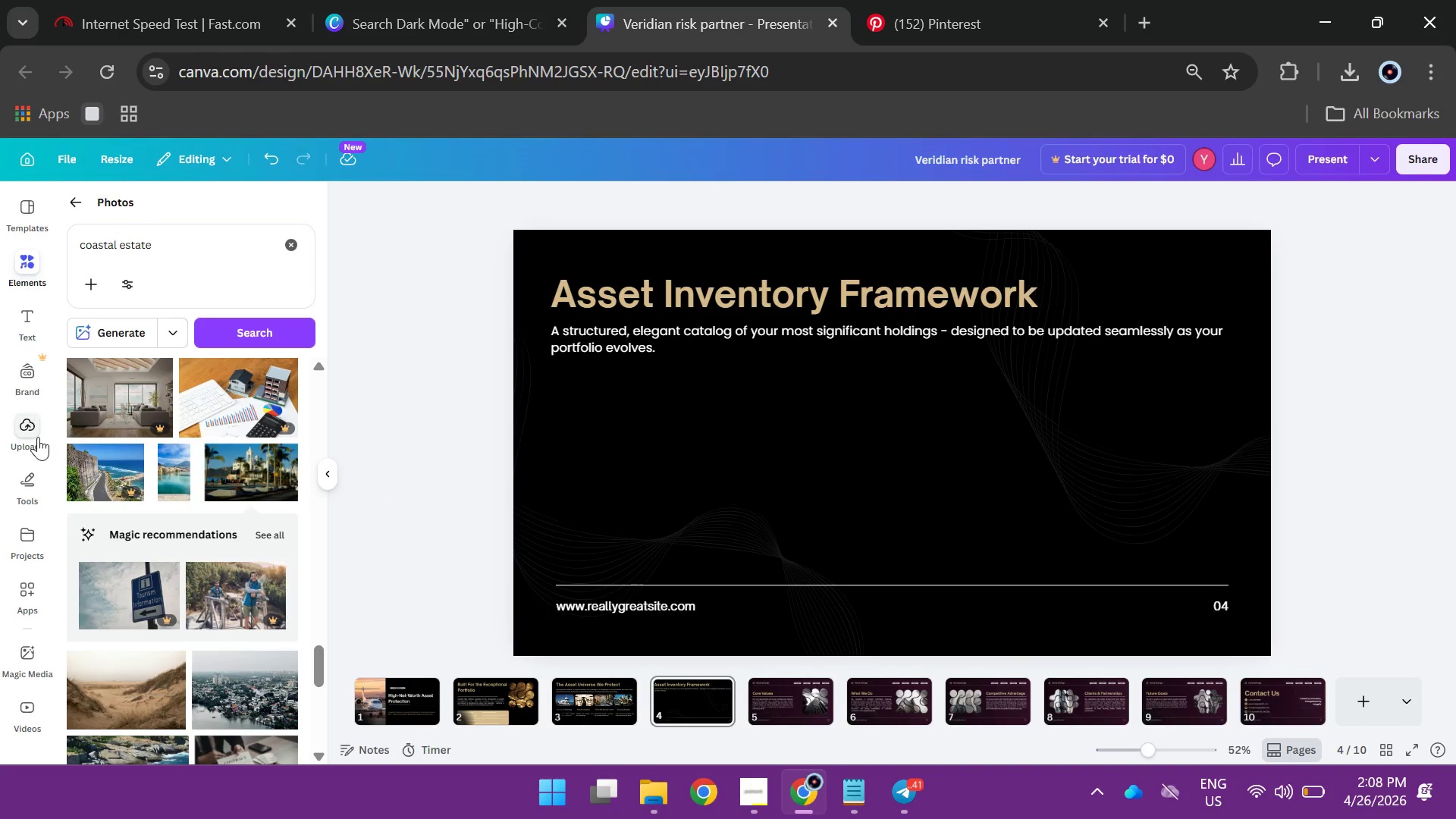 
left_click([27, 500])
 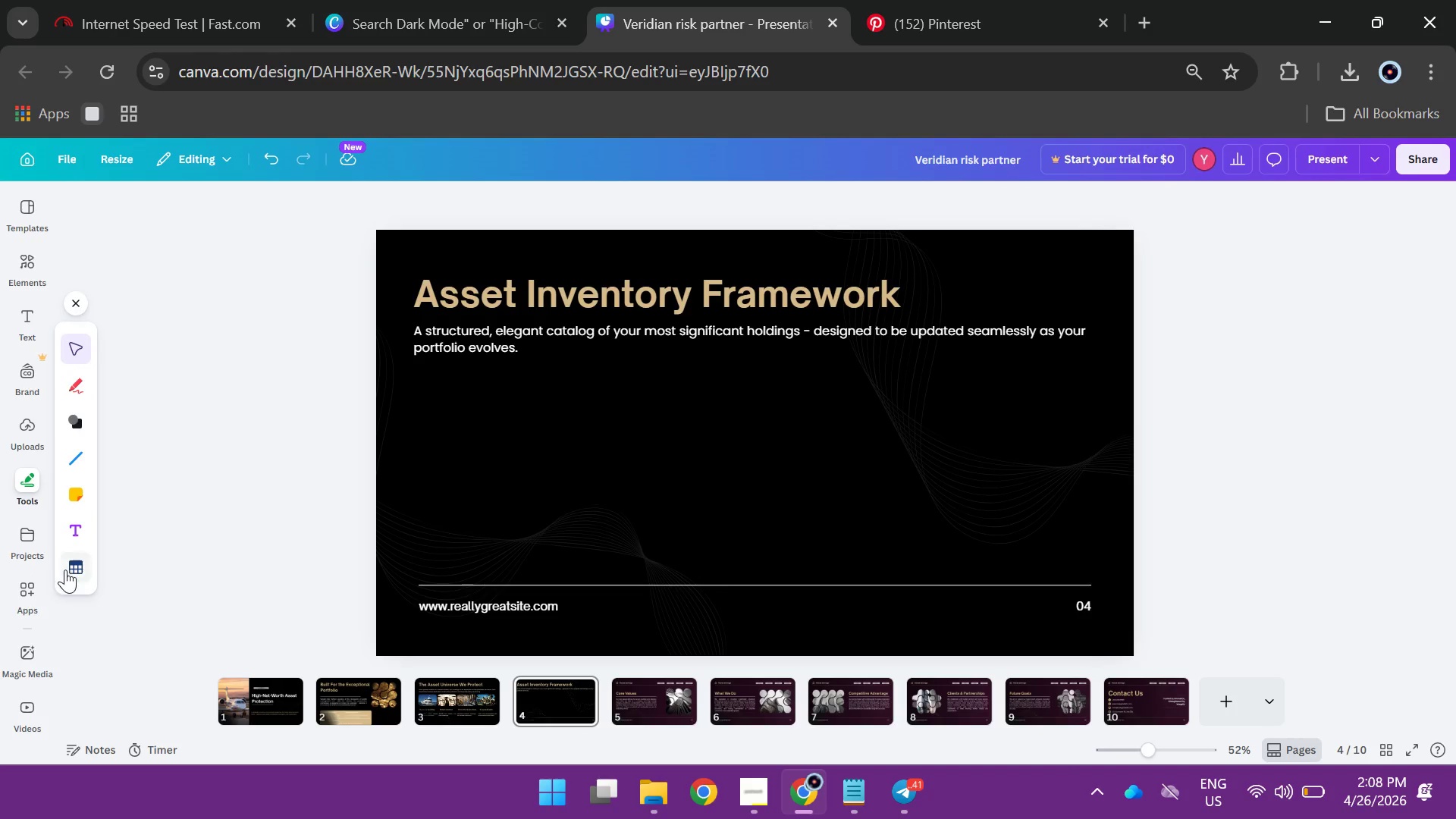 
left_click([71, 569])
 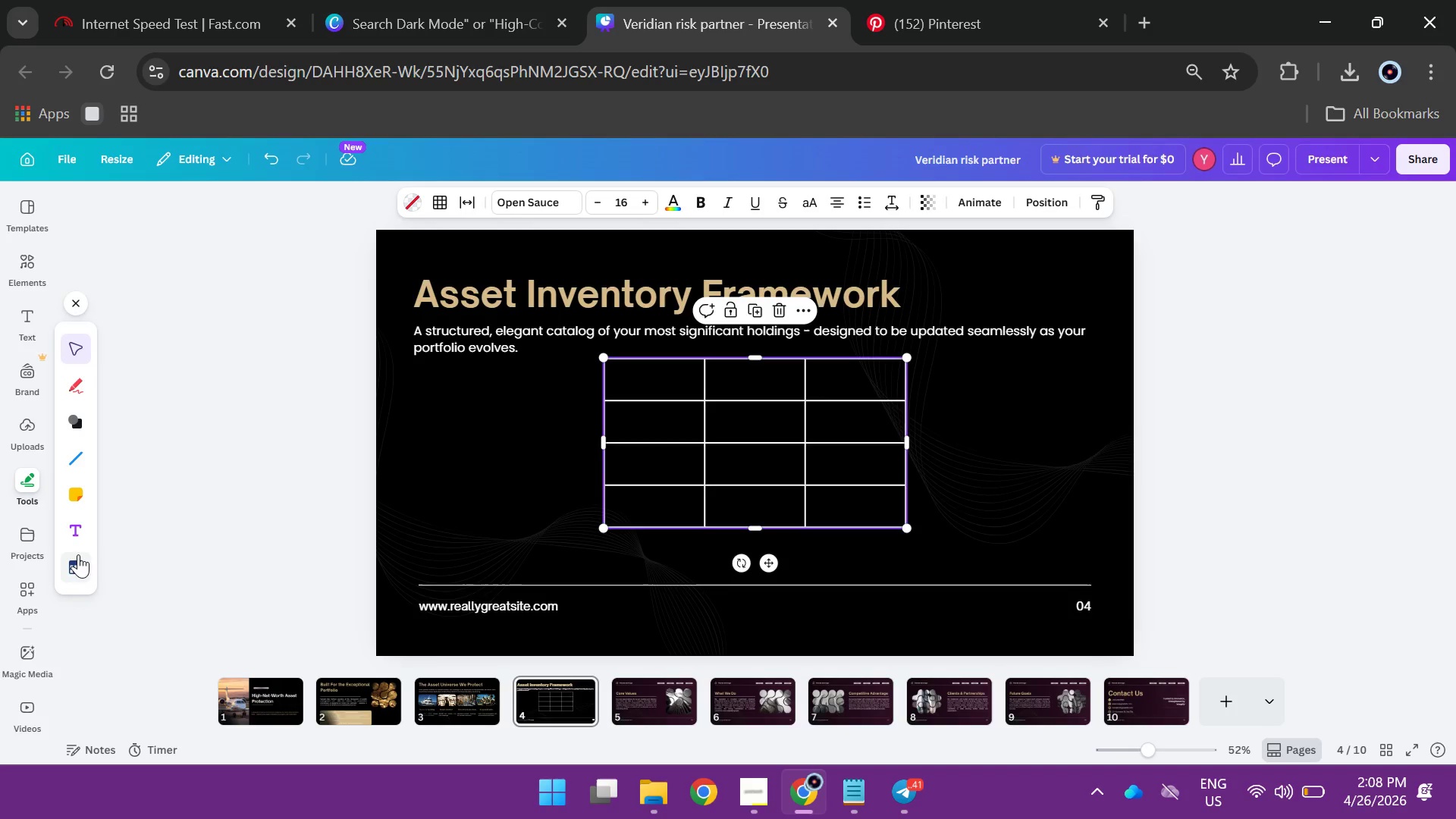 
wait(6.88)
 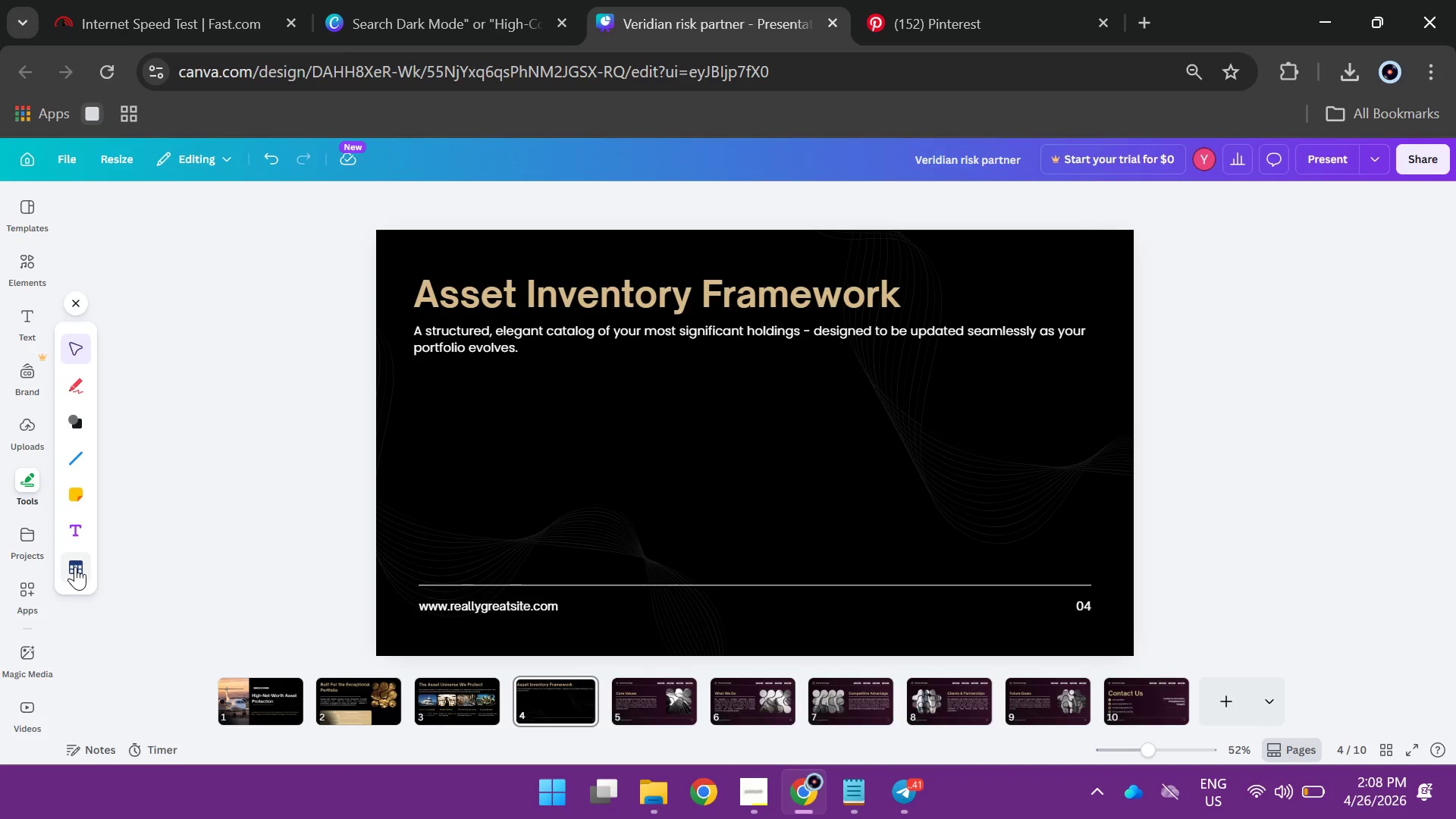 
mouse_move([621, 442])
 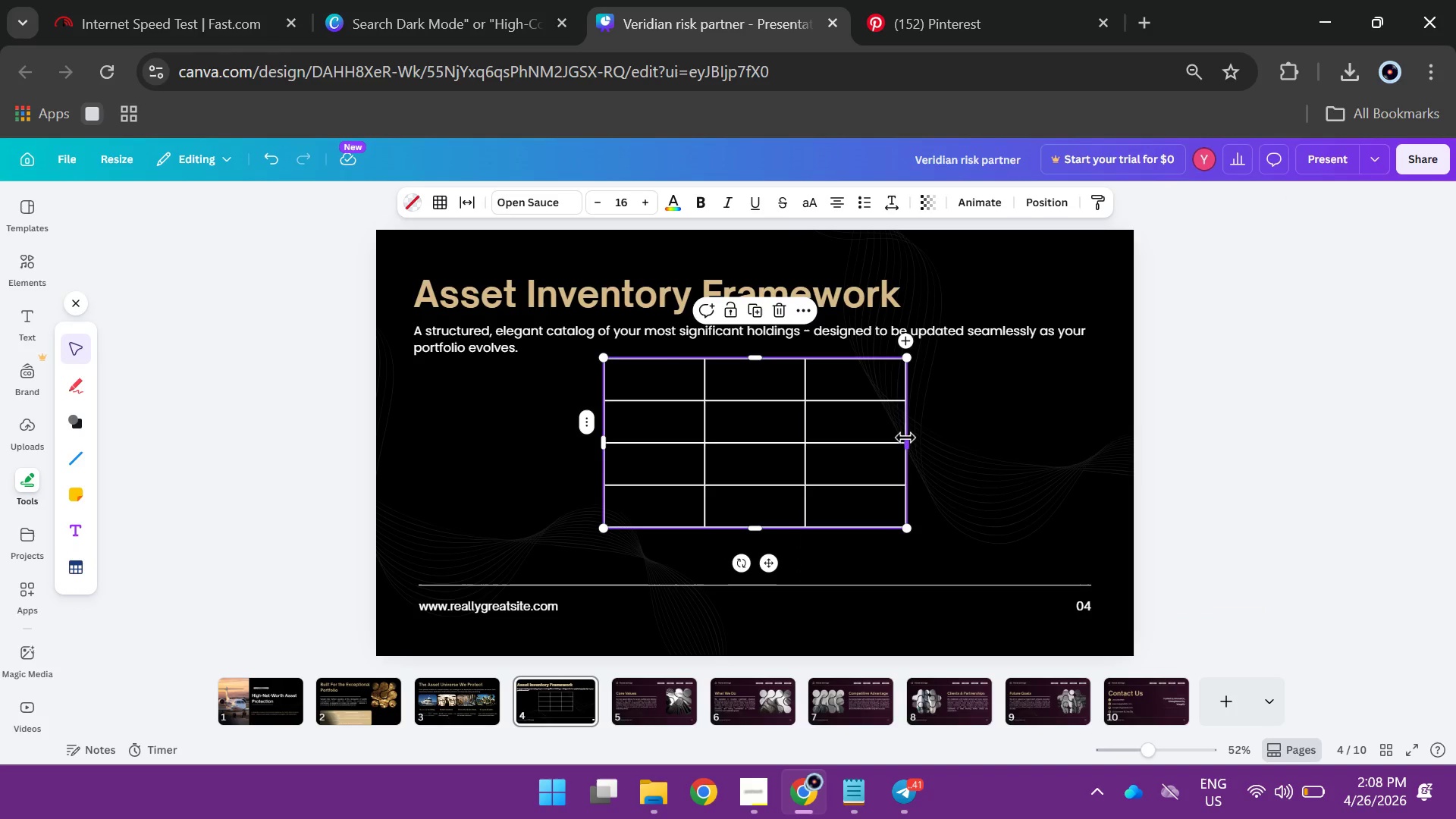 
left_click_drag(start_coordinate=[905, 438], to_coordinate=[969, 438])
 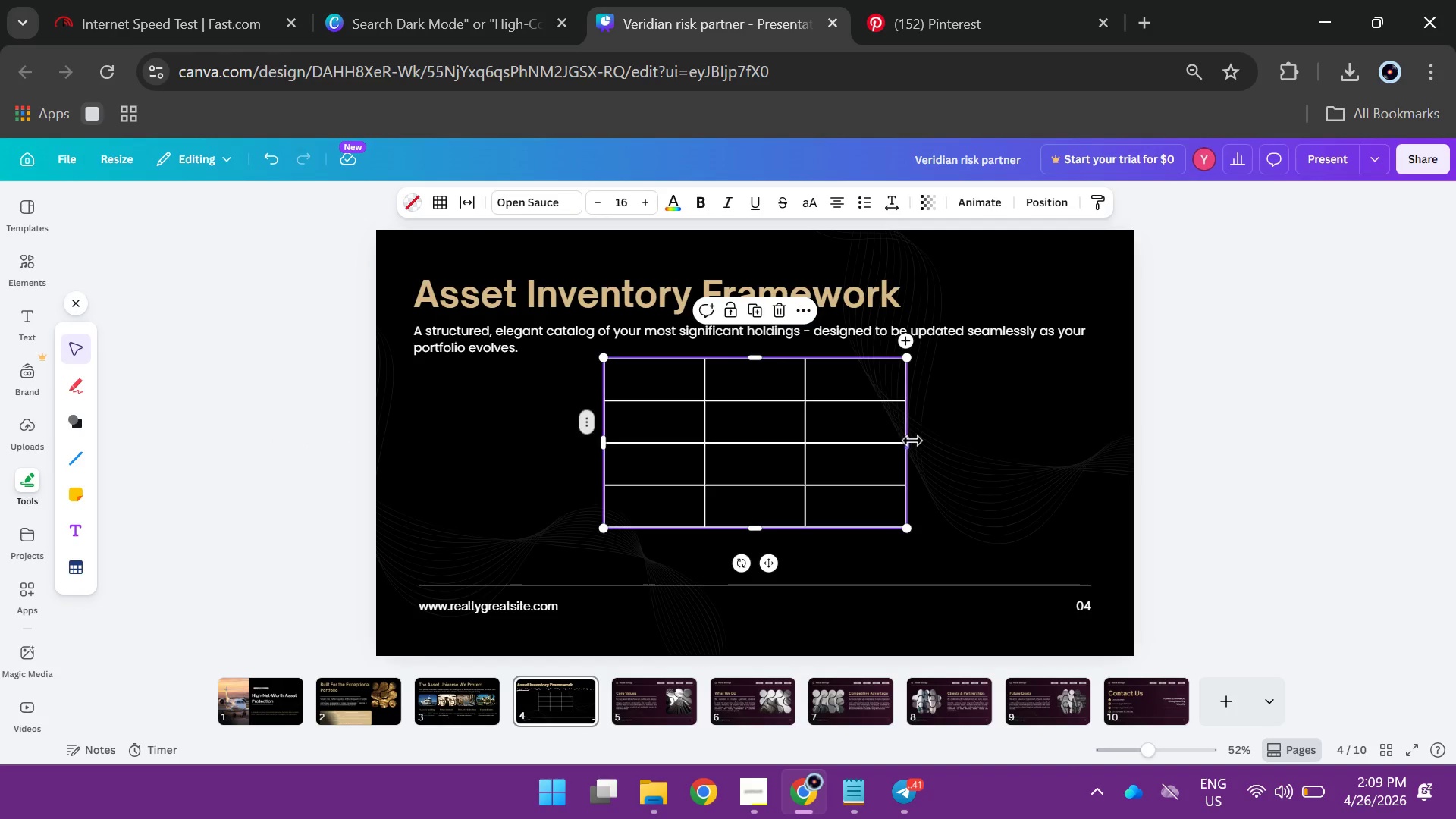 
left_click_drag(start_coordinate=[912, 441], to_coordinate=[1090, 434])
 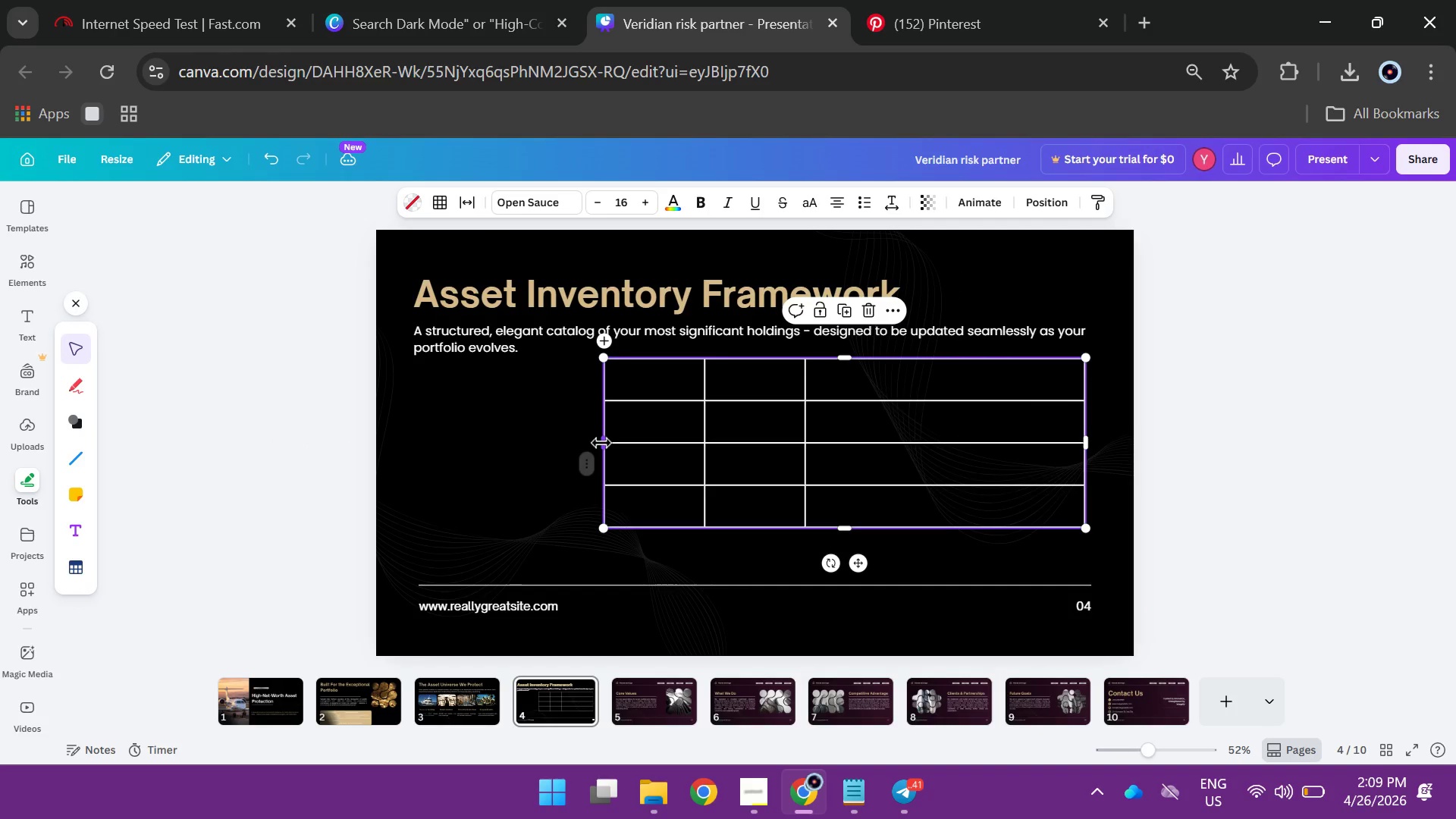 
left_click_drag(start_coordinate=[601, 444], to_coordinate=[413, 423])
 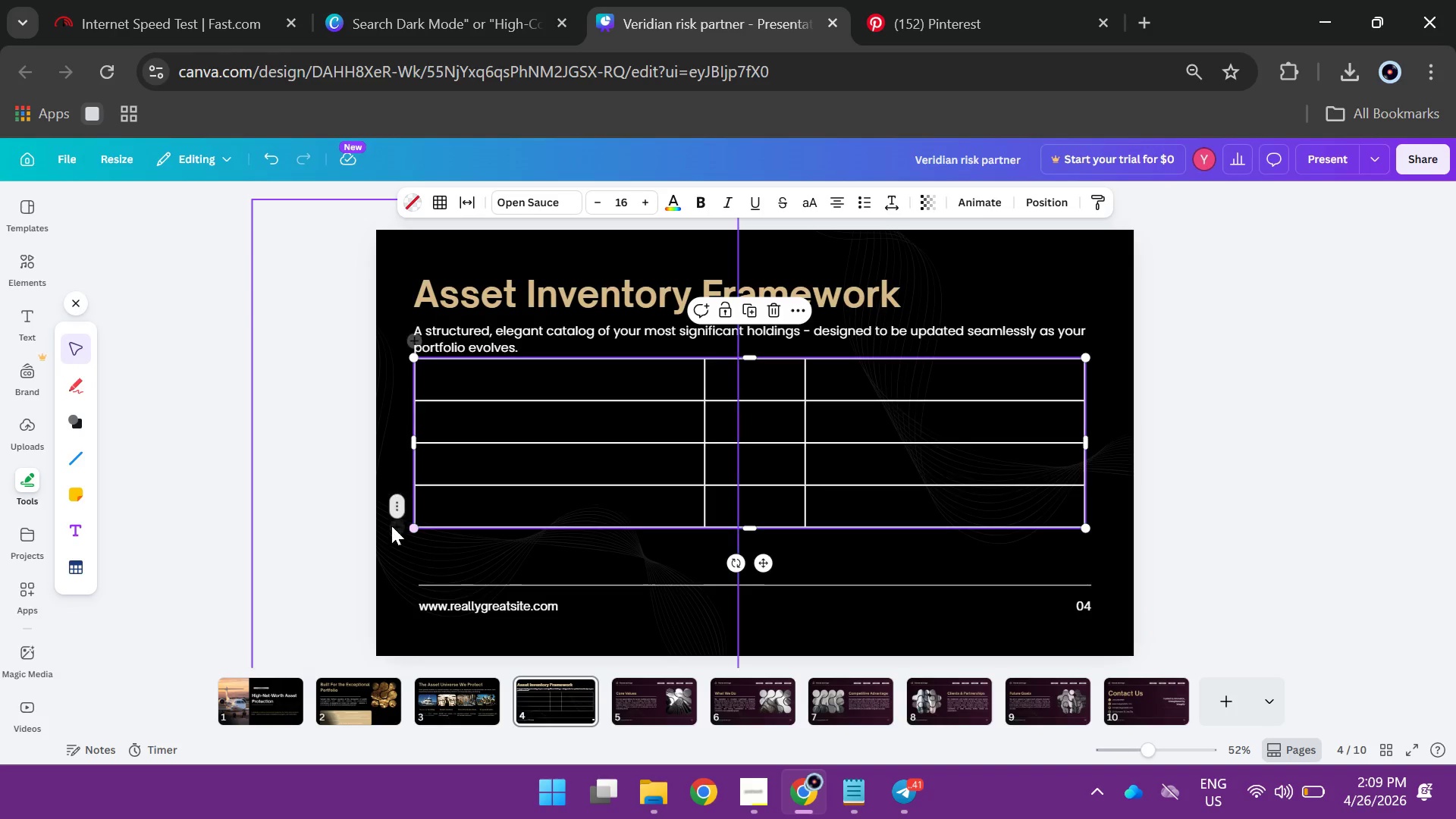 
wait(6.73)
 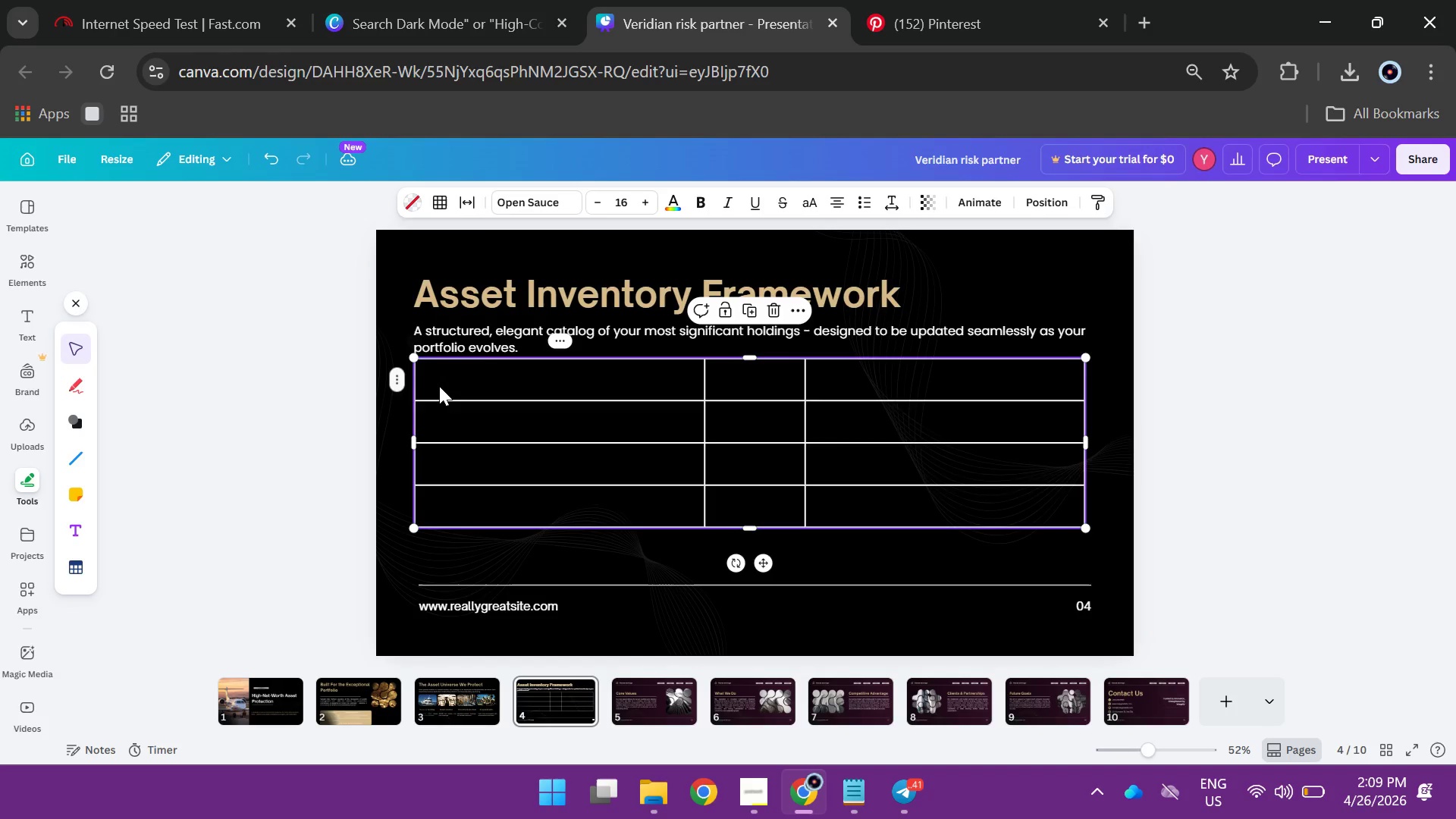 
left_click([399, 530])
 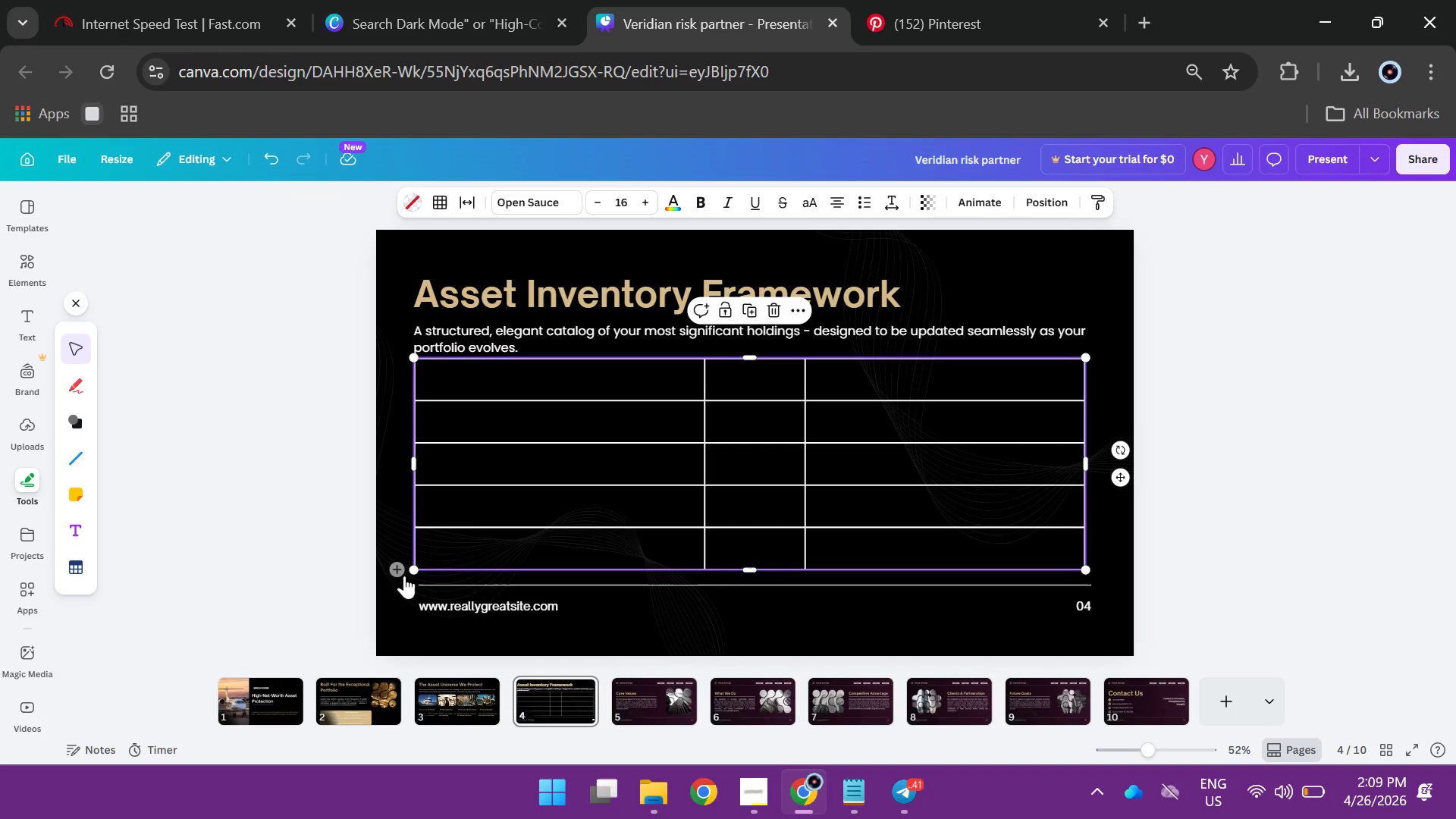 
left_click([397, 564])
 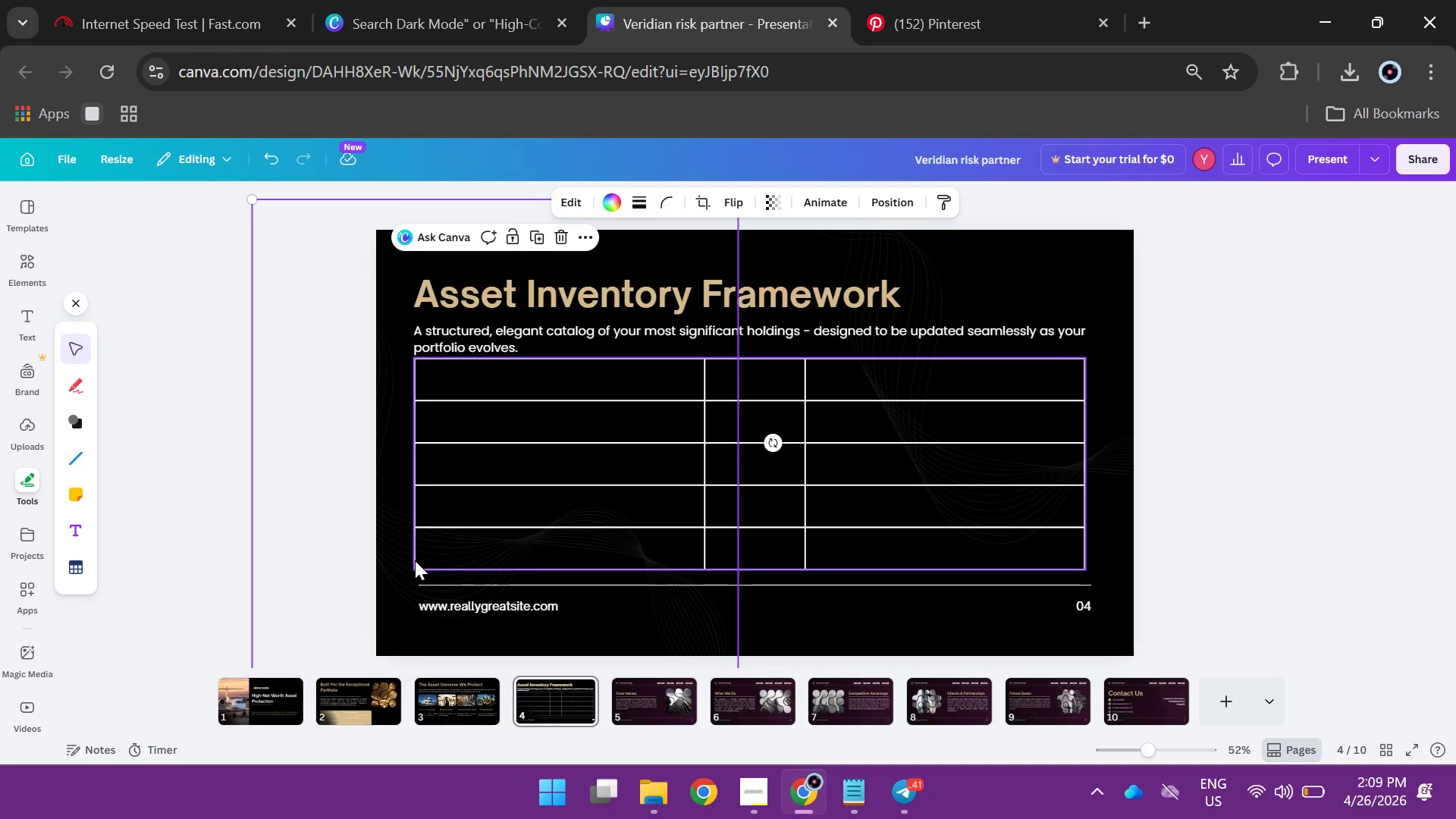 
left_click([450, 553])
 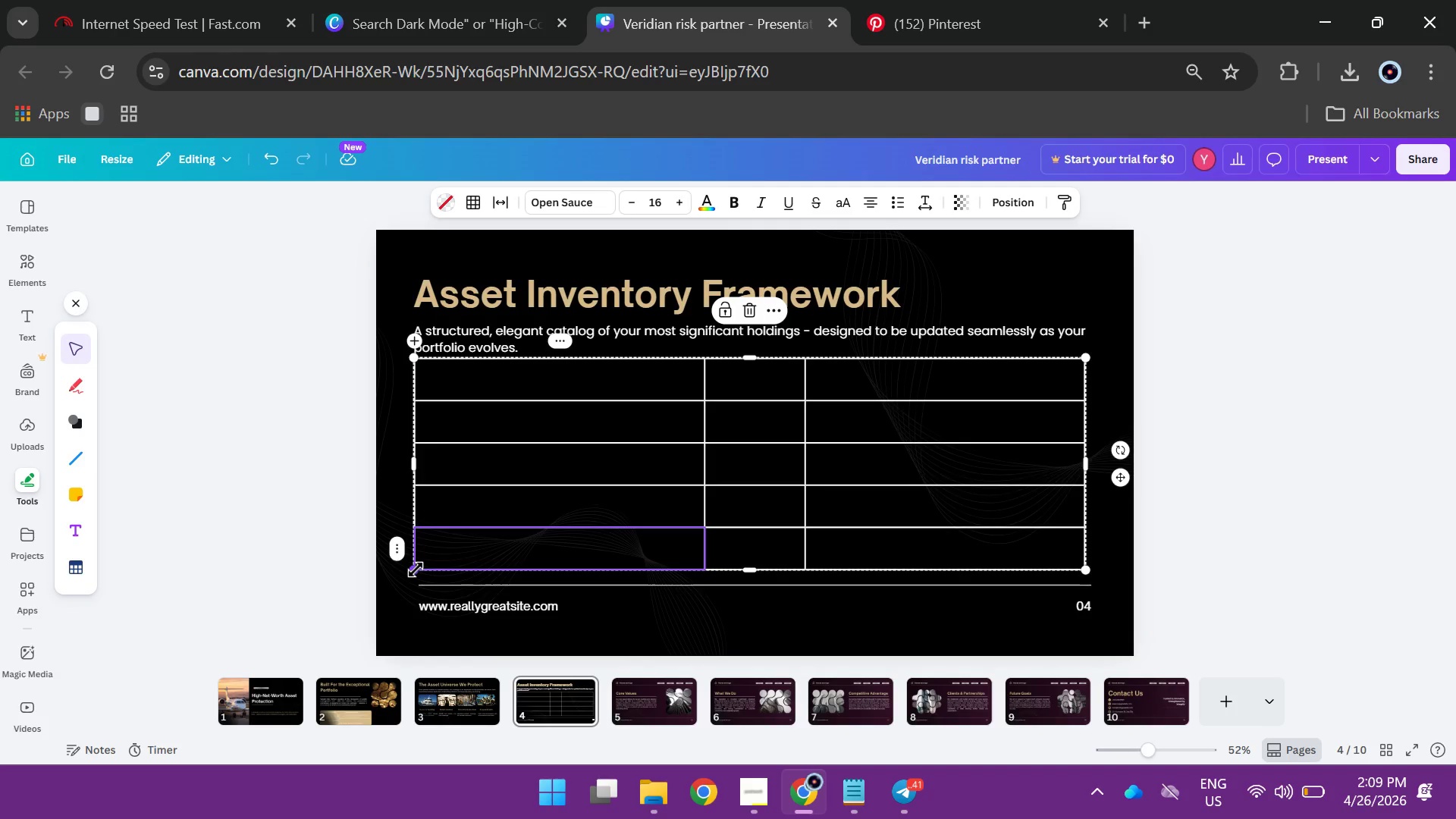 
left_click([449, 594])
 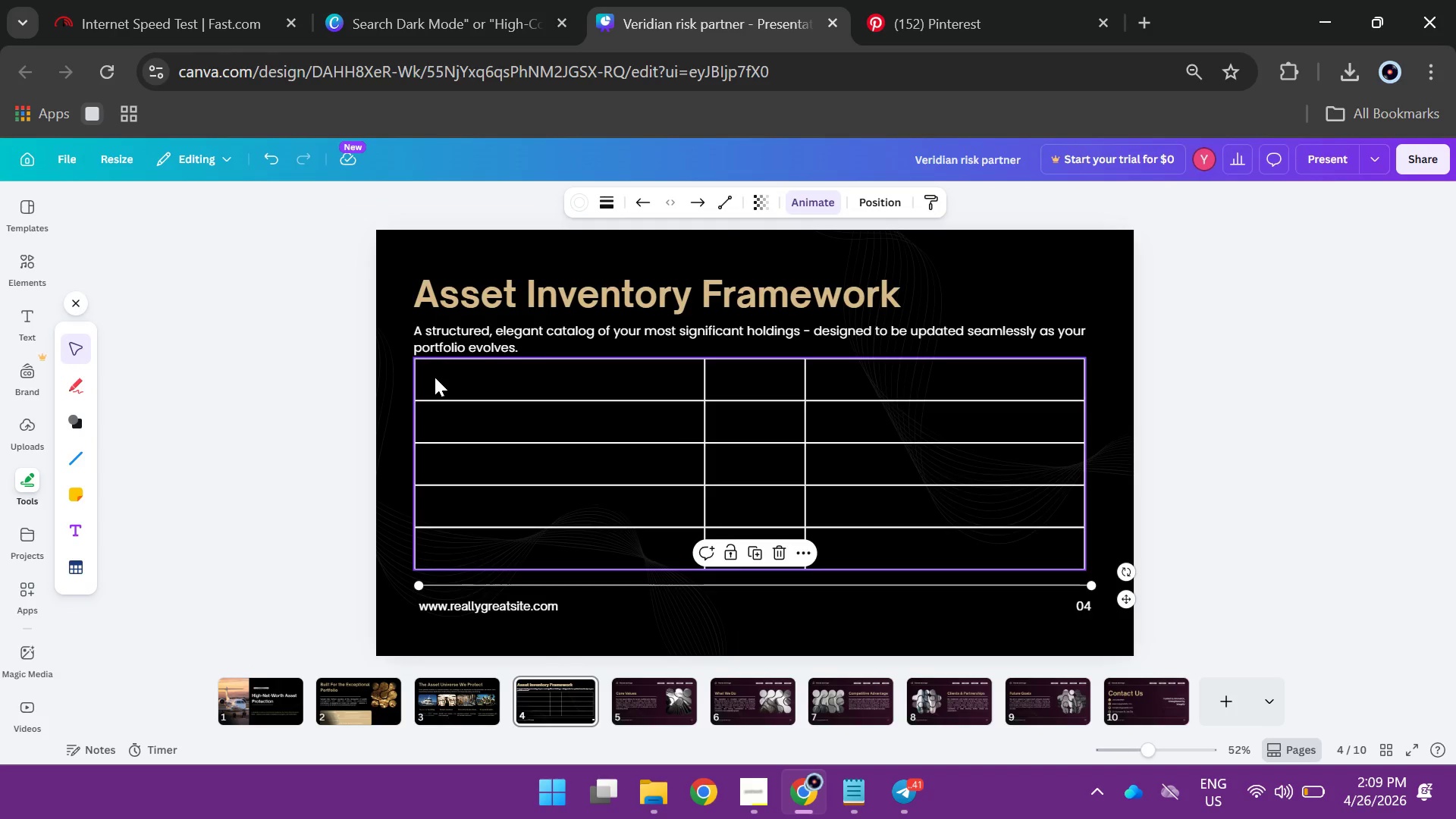 
left_click([441, 545])
 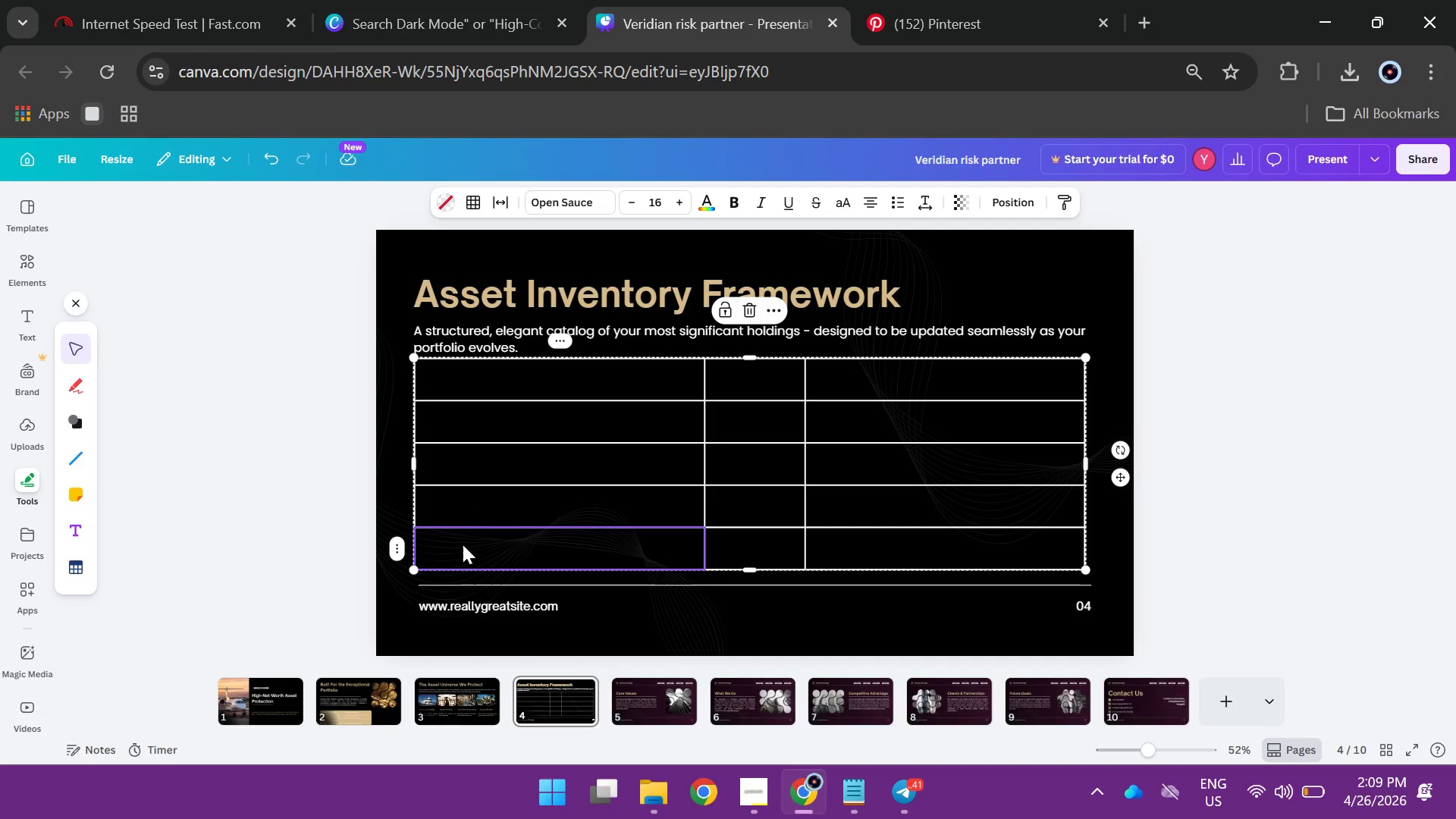 
wait(6.3)
 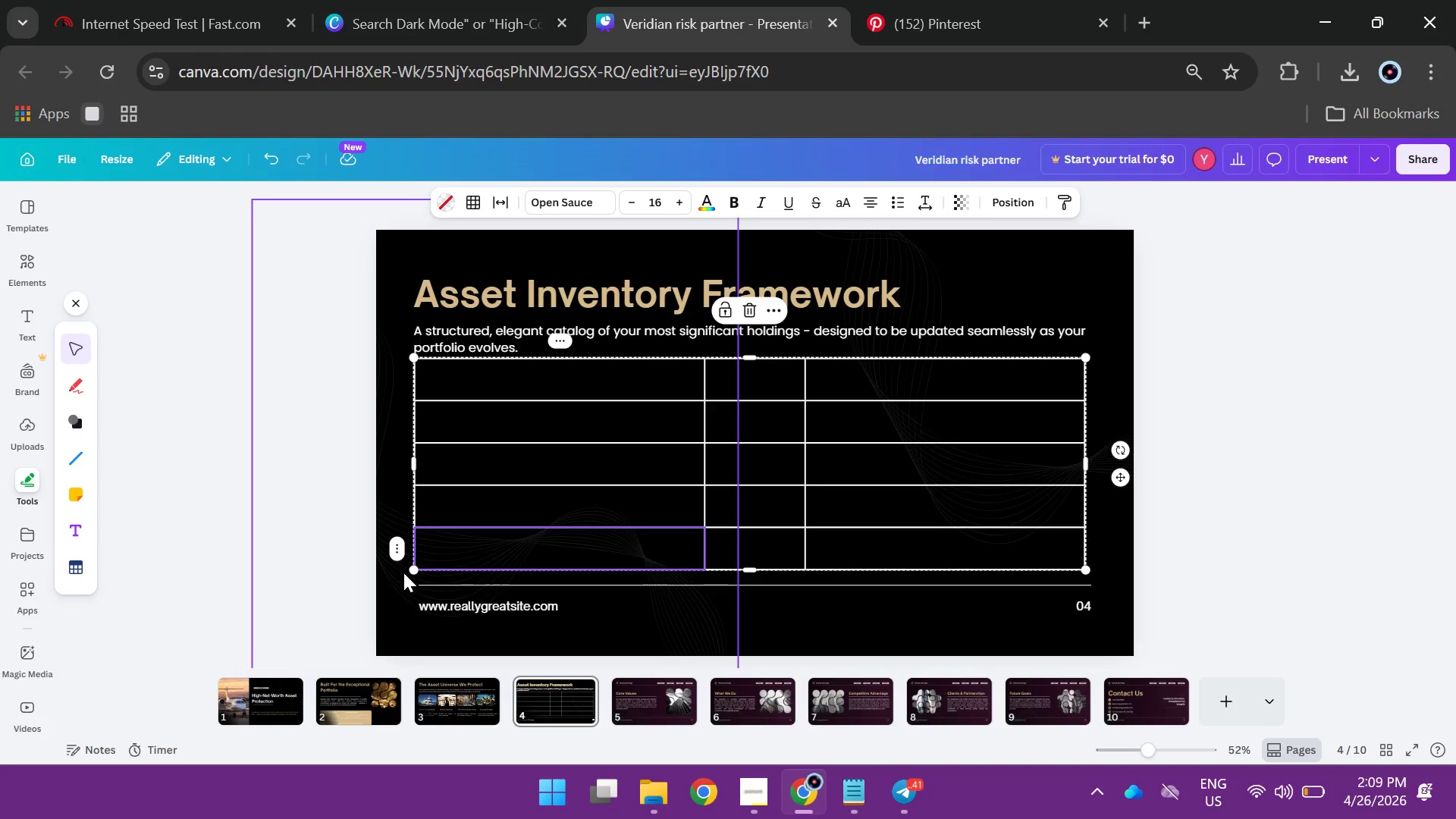 
left_click([325, 422])
 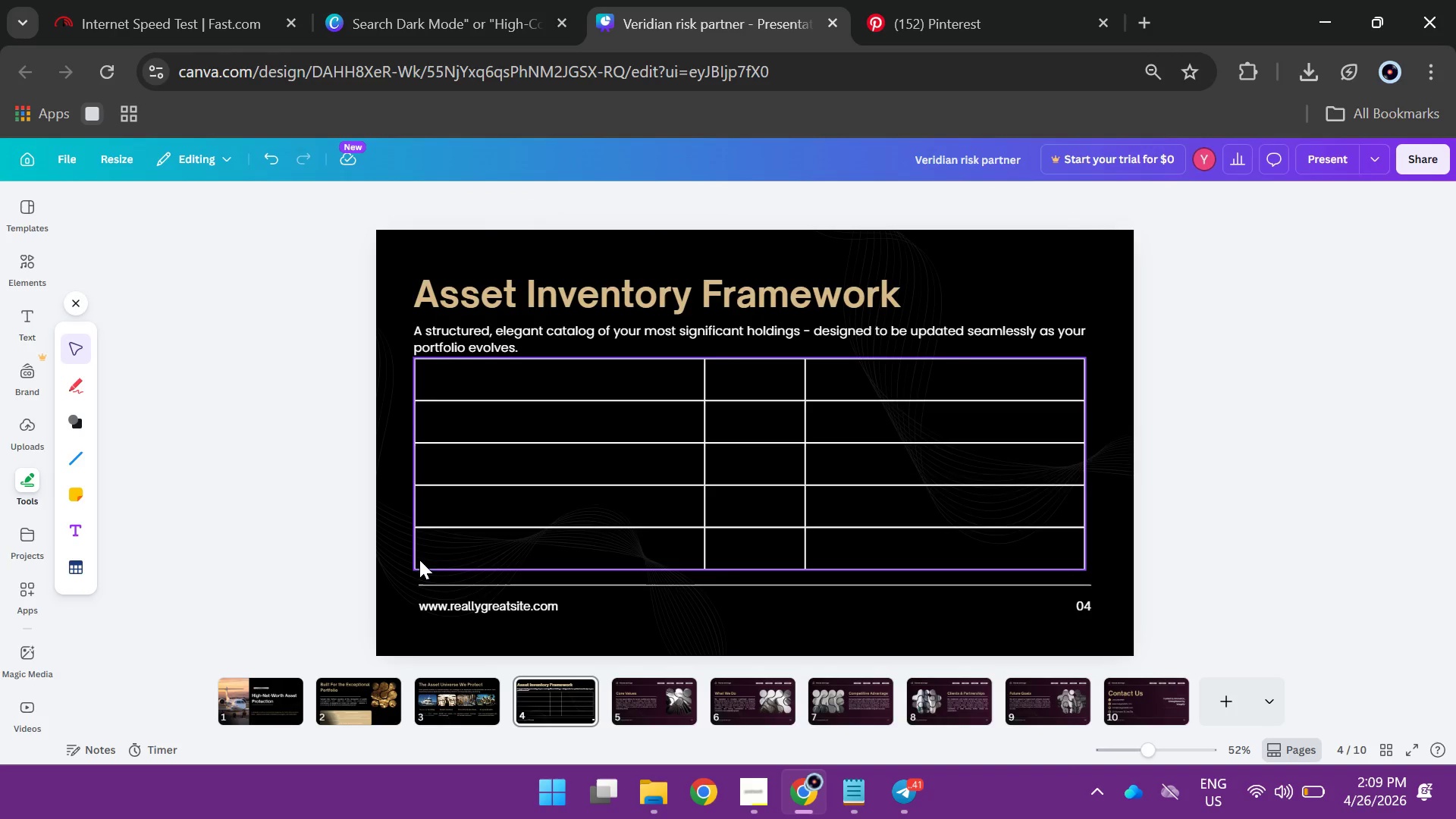 
left_click([419, 560])
 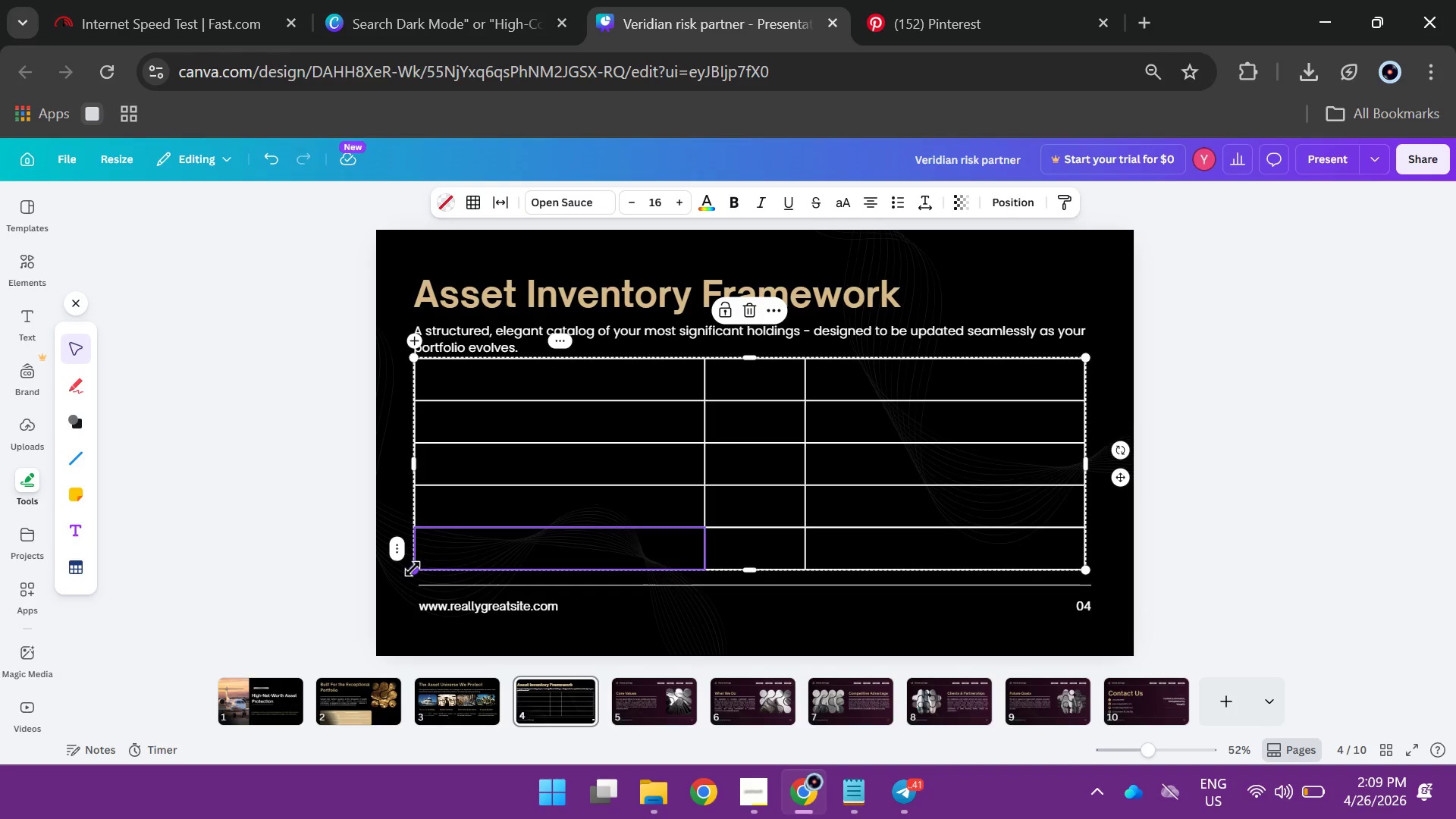 
left_click([413, 569])
 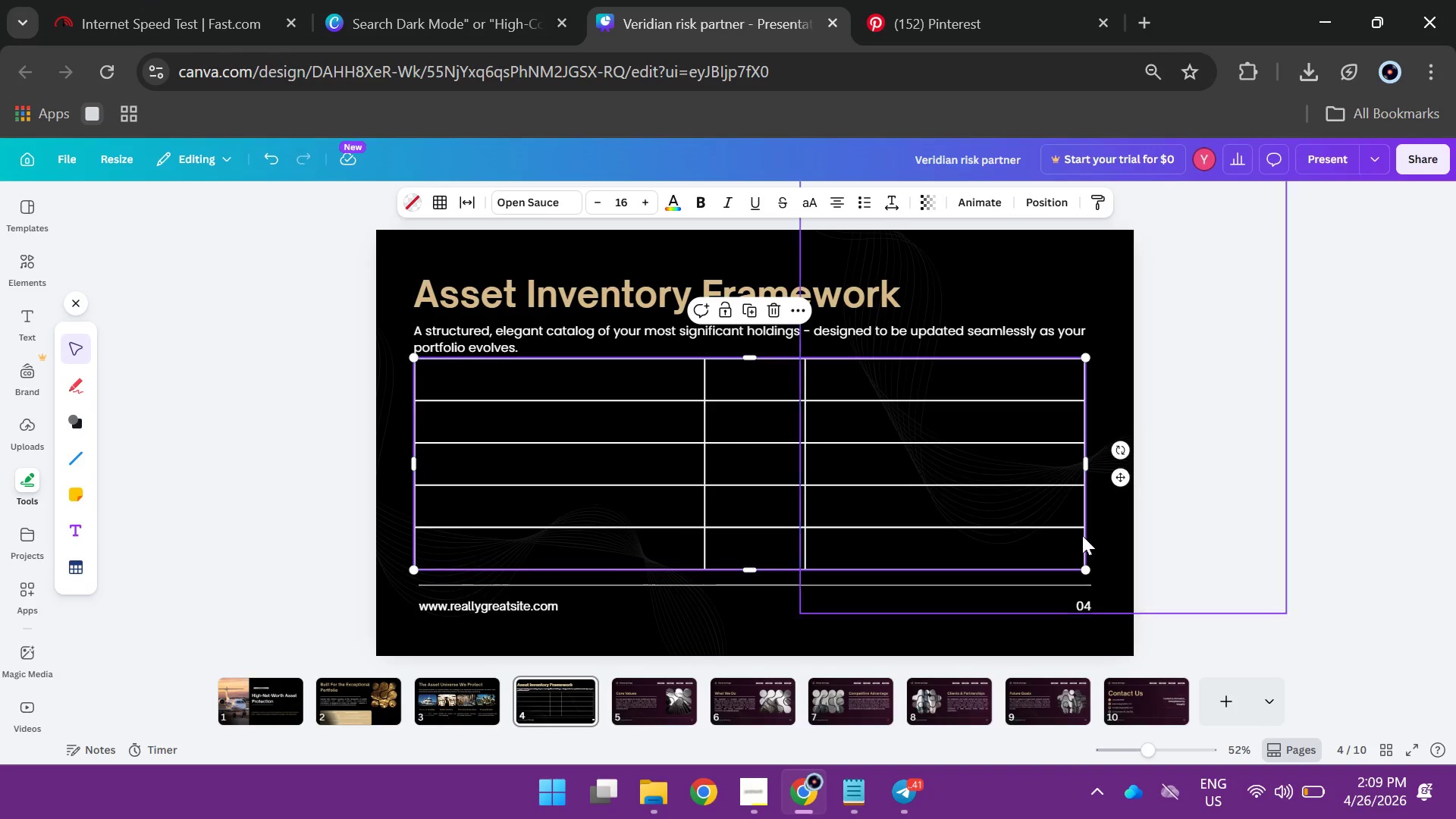 
left_click([1049, 519])
 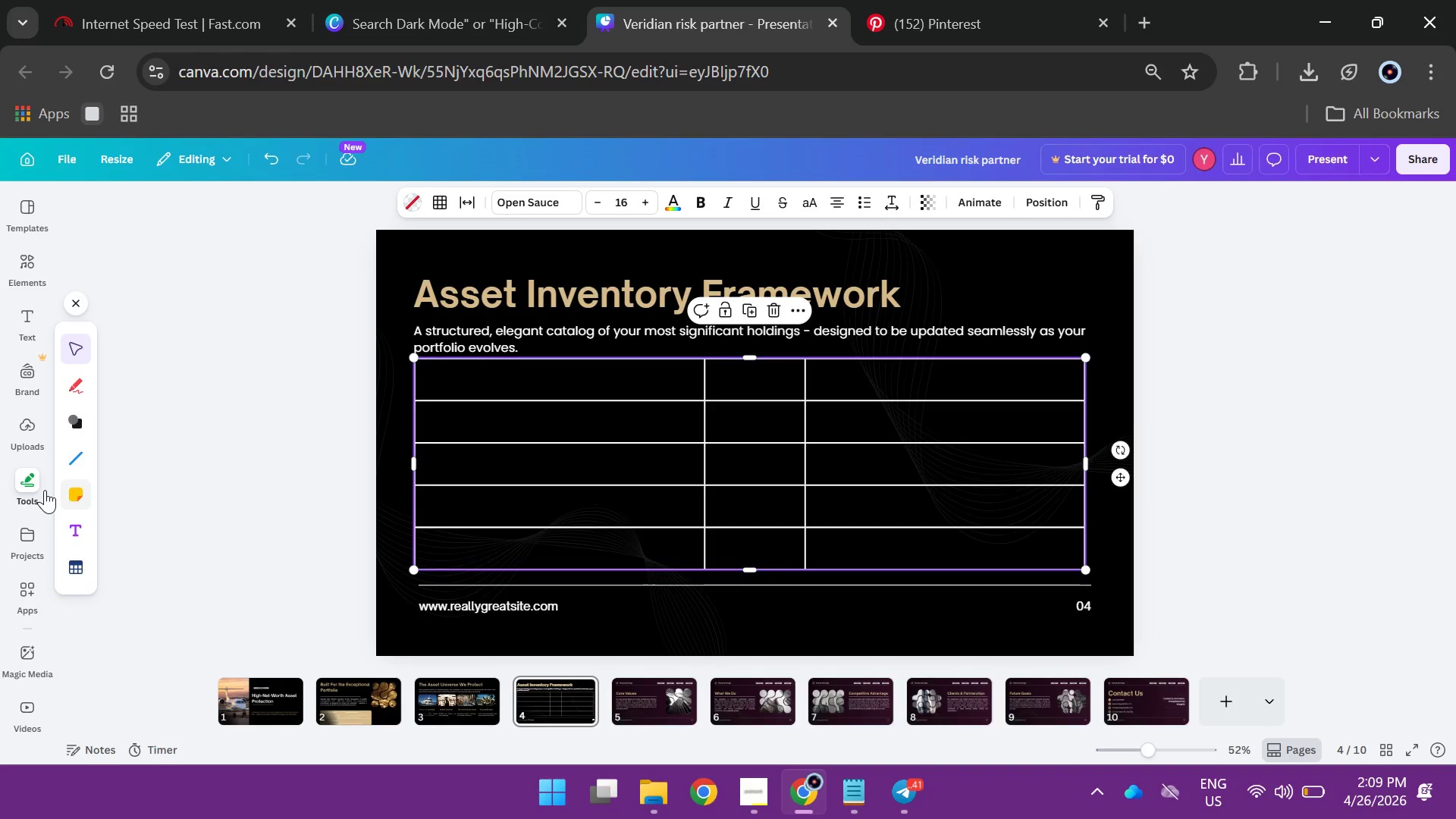 
mouse_move([103, 567])
 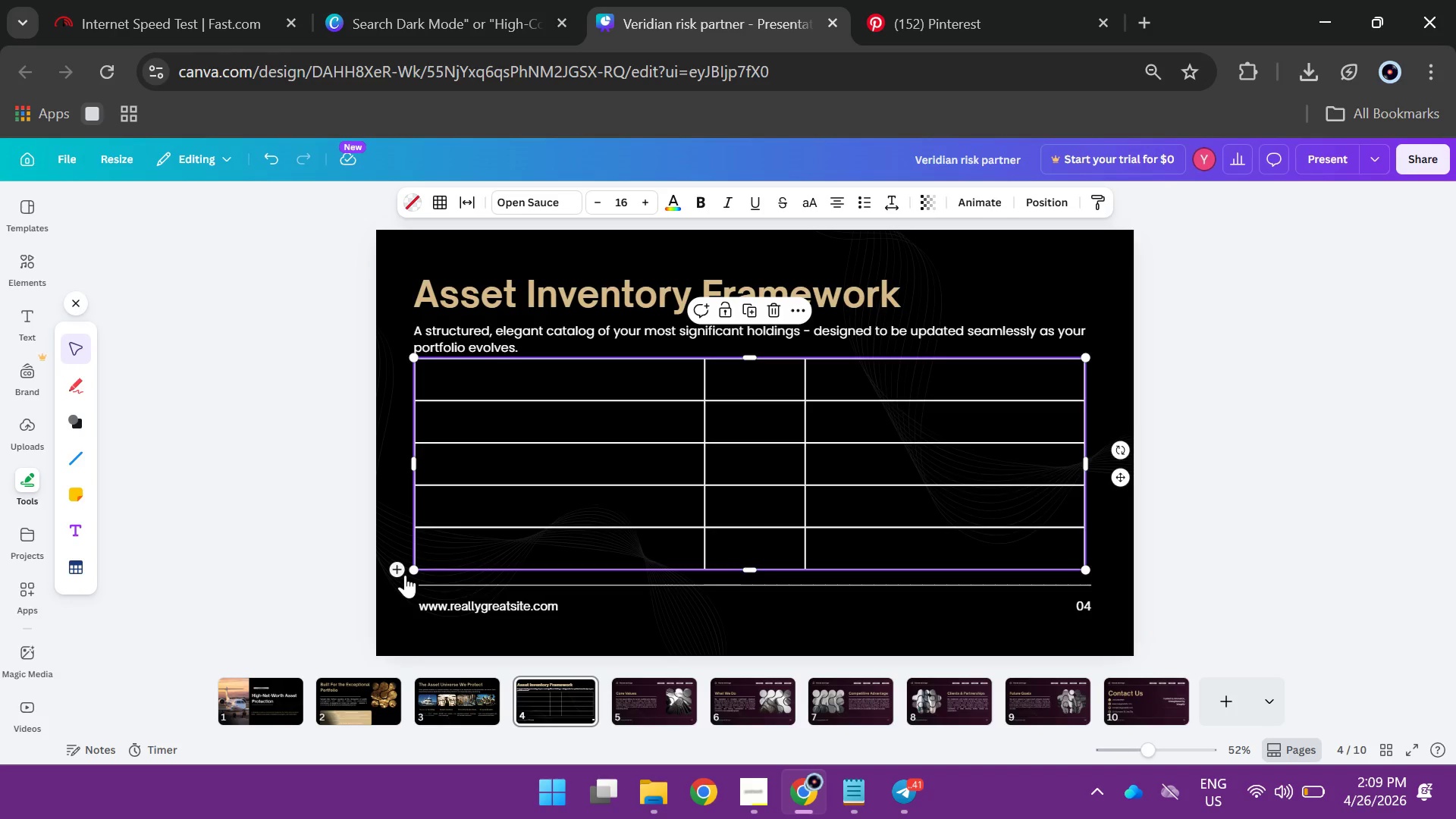 
left_click([405, 575])
 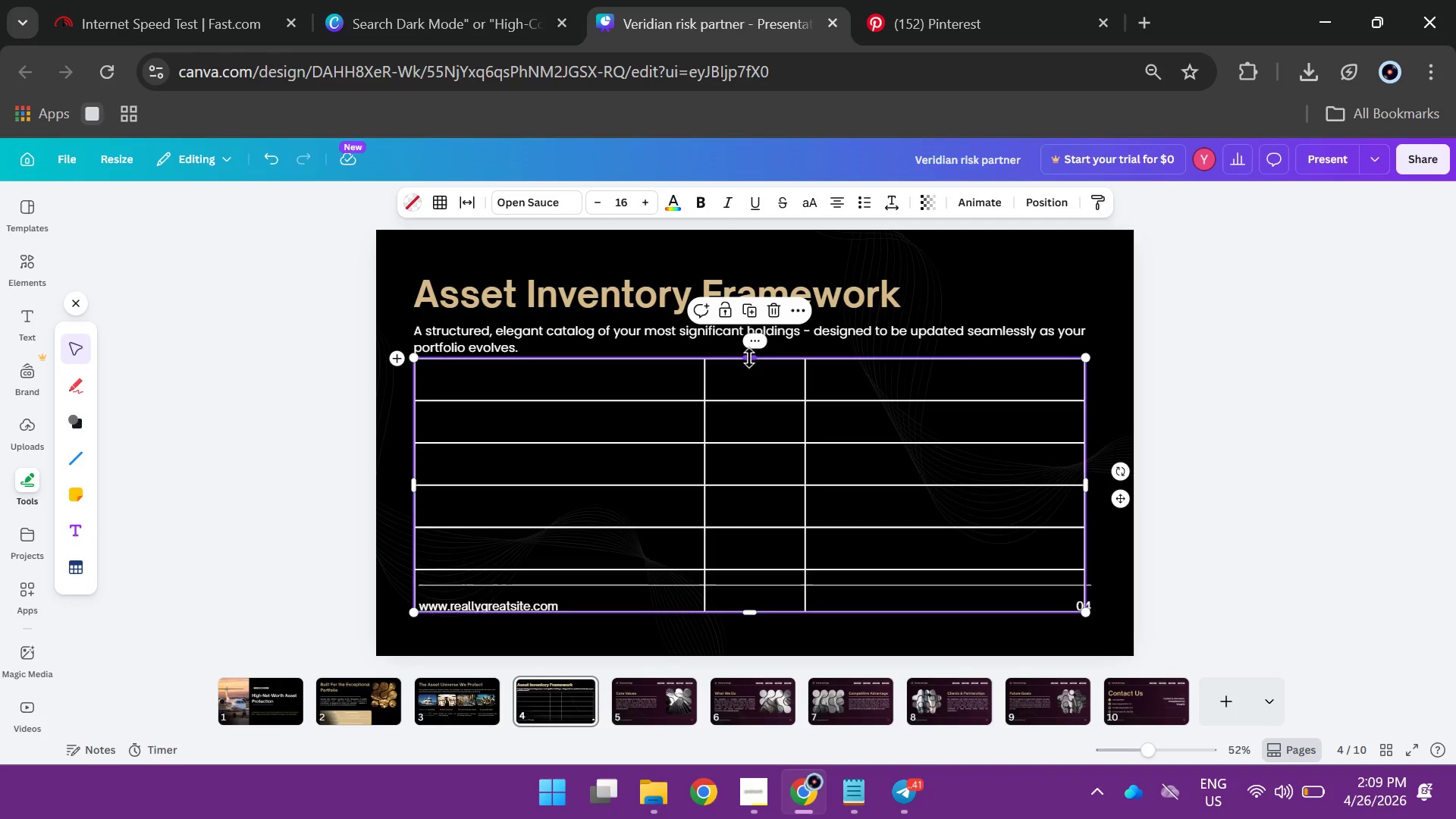 
left_click_drag(start_coordinate=[749, 358], to_coordinate=[752, 363])
 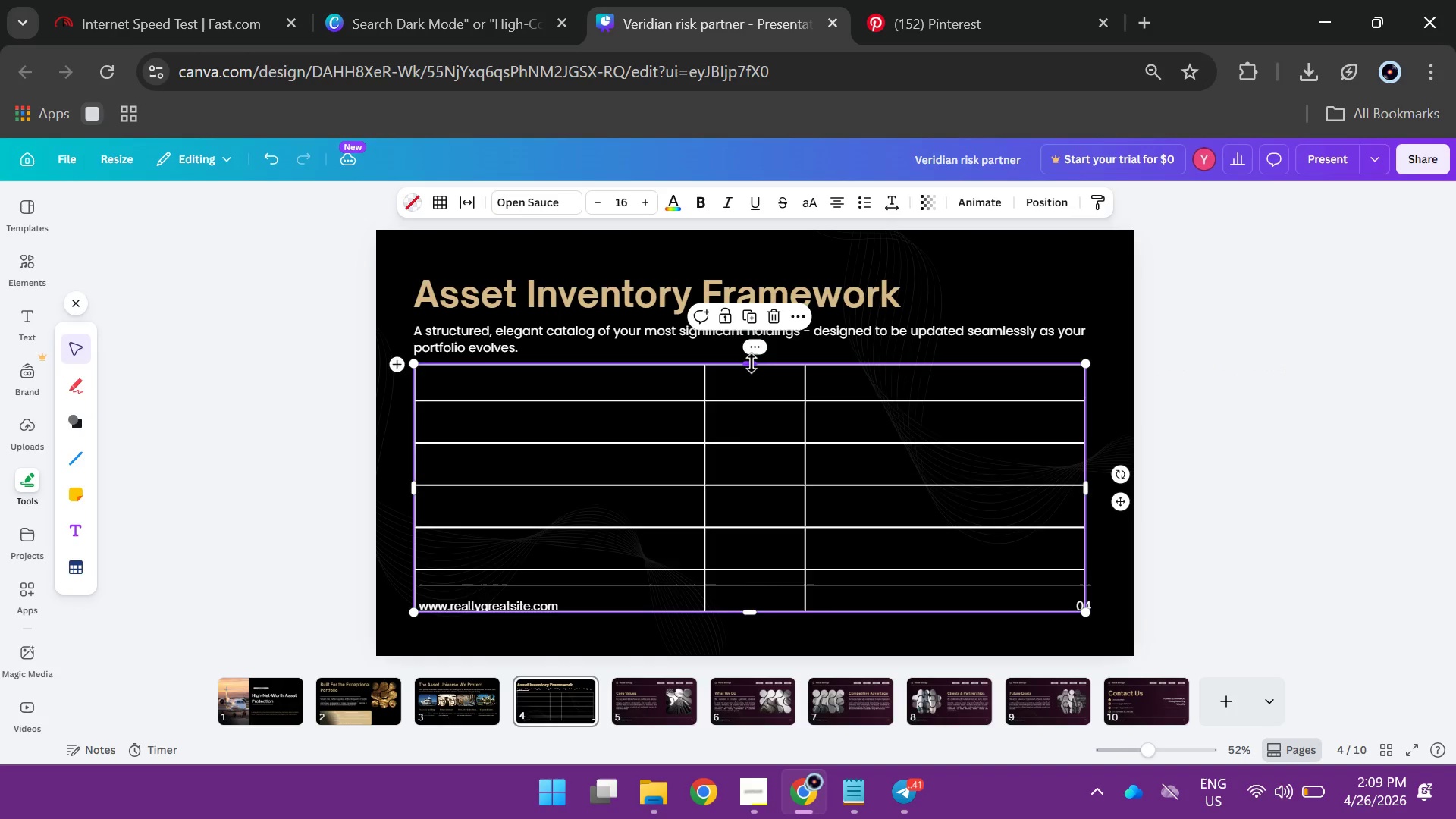 
key(Control+ControlLeft)
 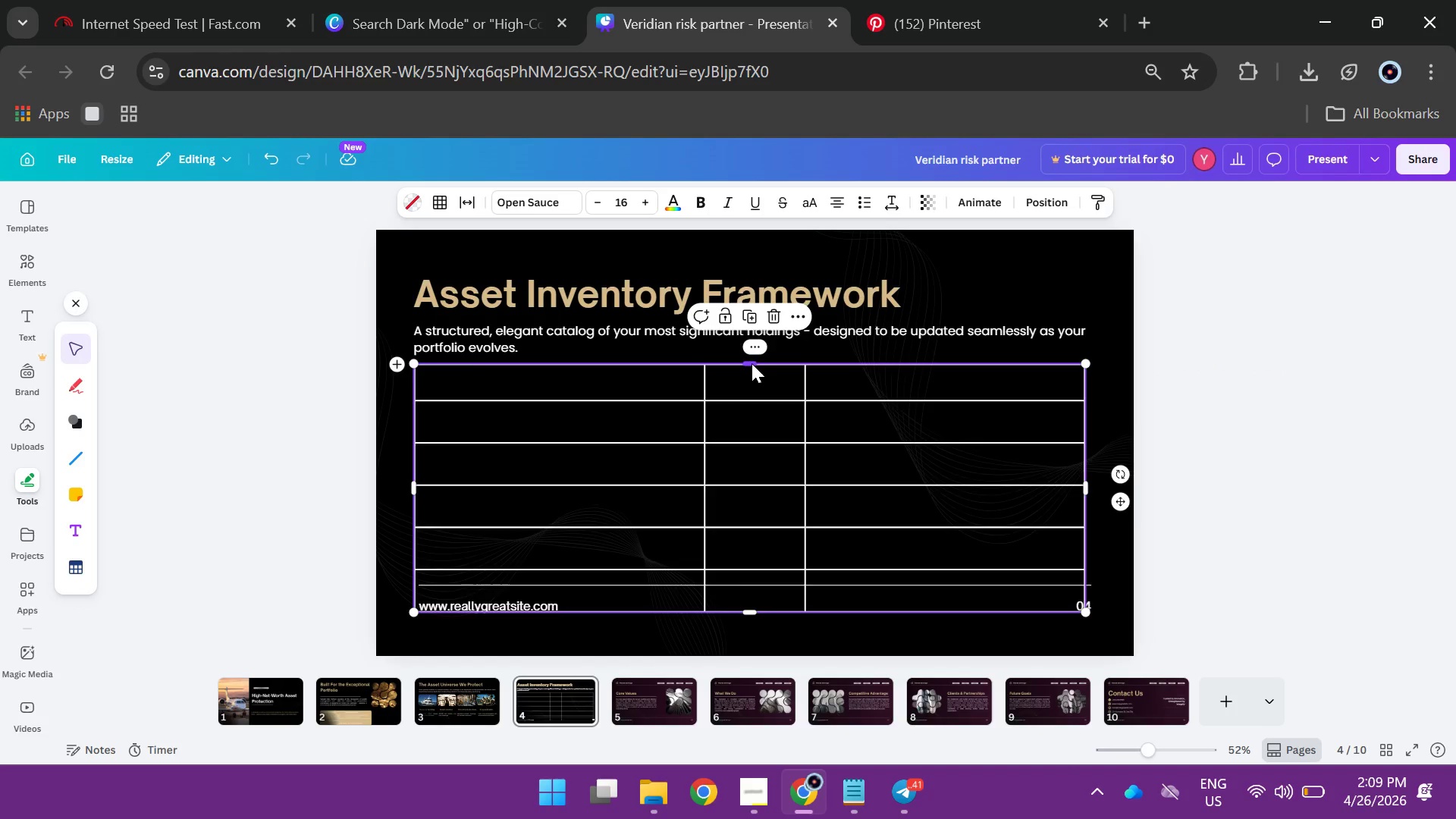 
key(Control+Z)
 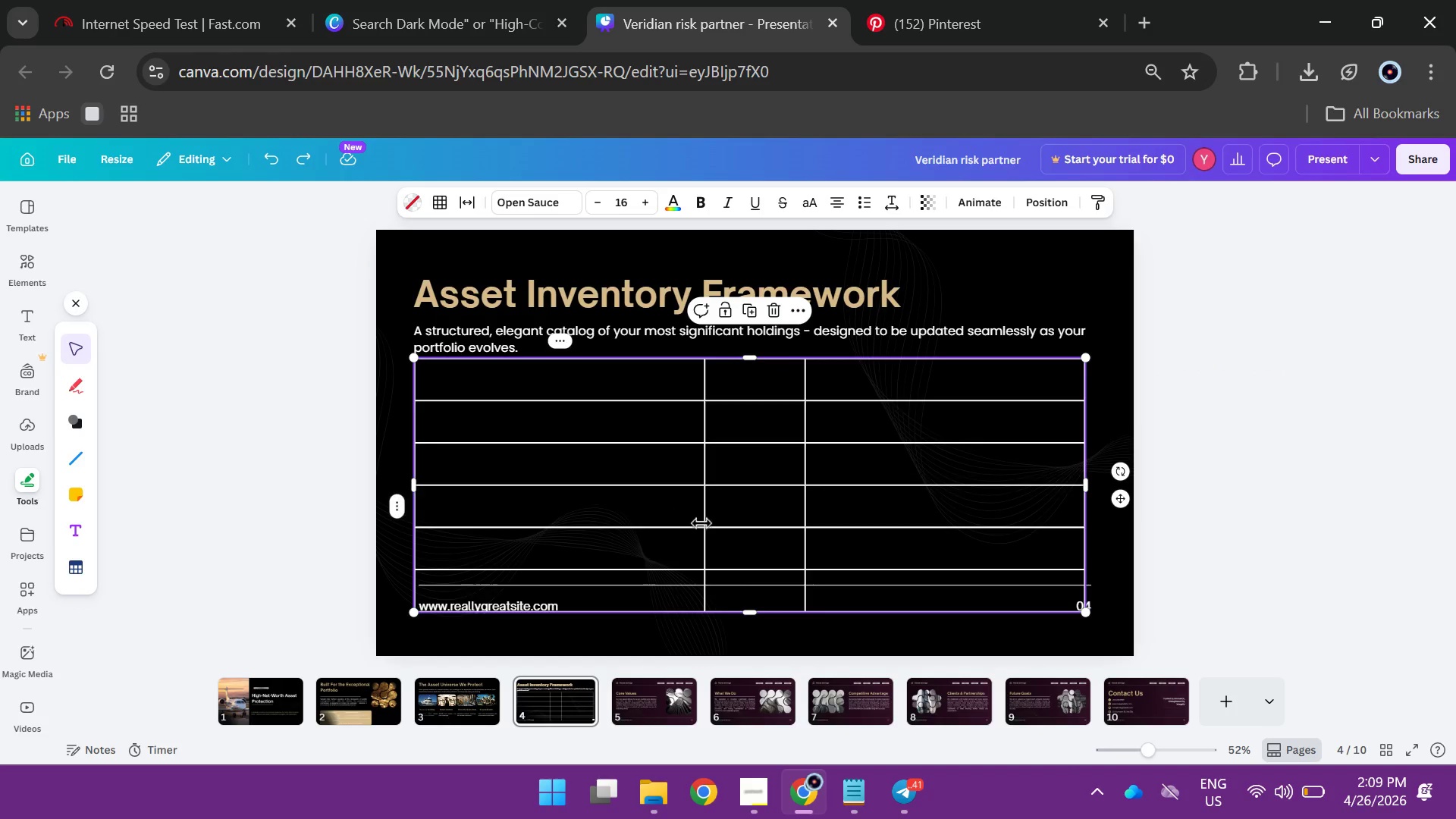 
left_click([1352, 406])
 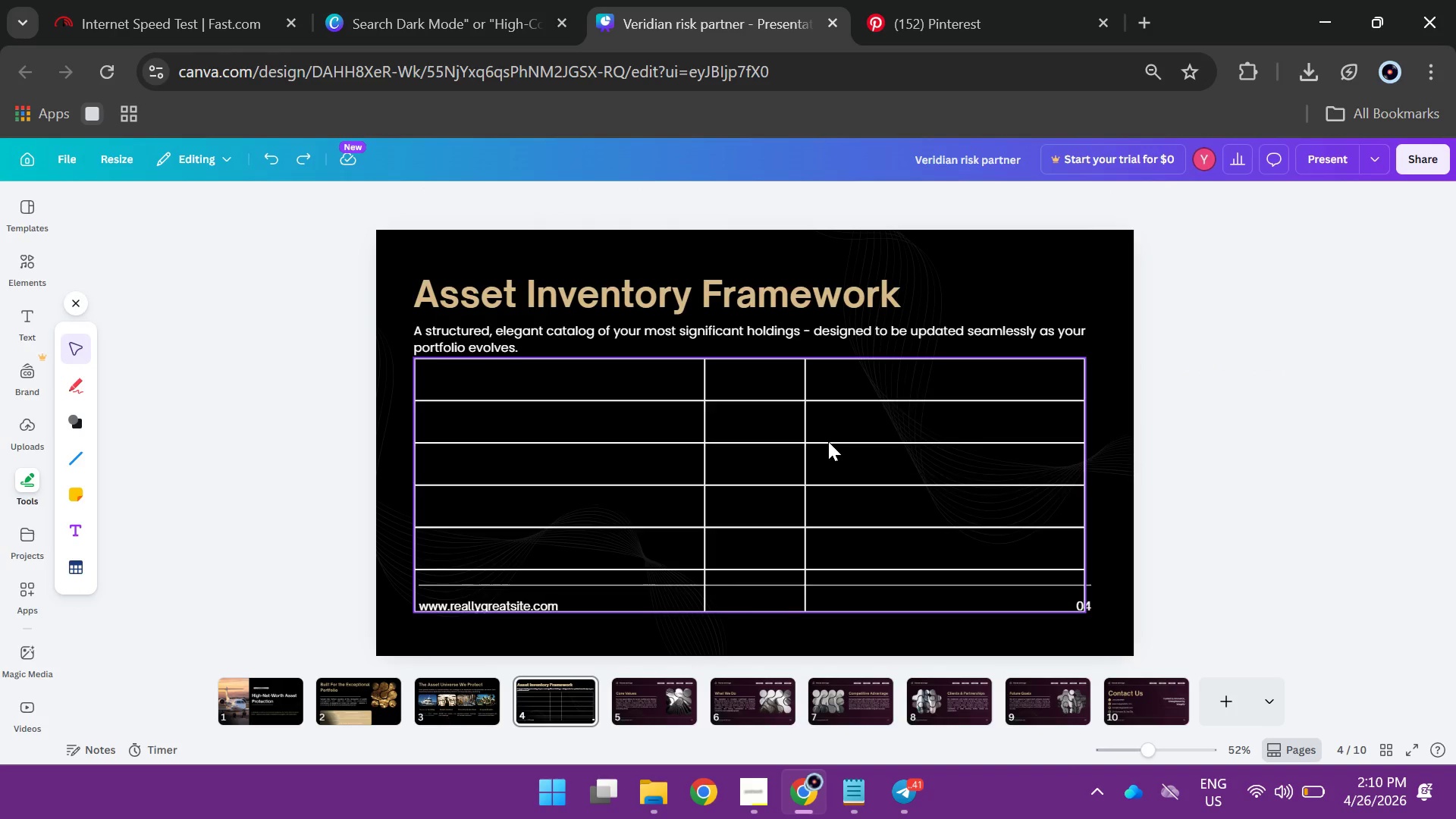 
left_click_drag(start_coordinate=[828, 441], to_coordinate=[834, 375])
 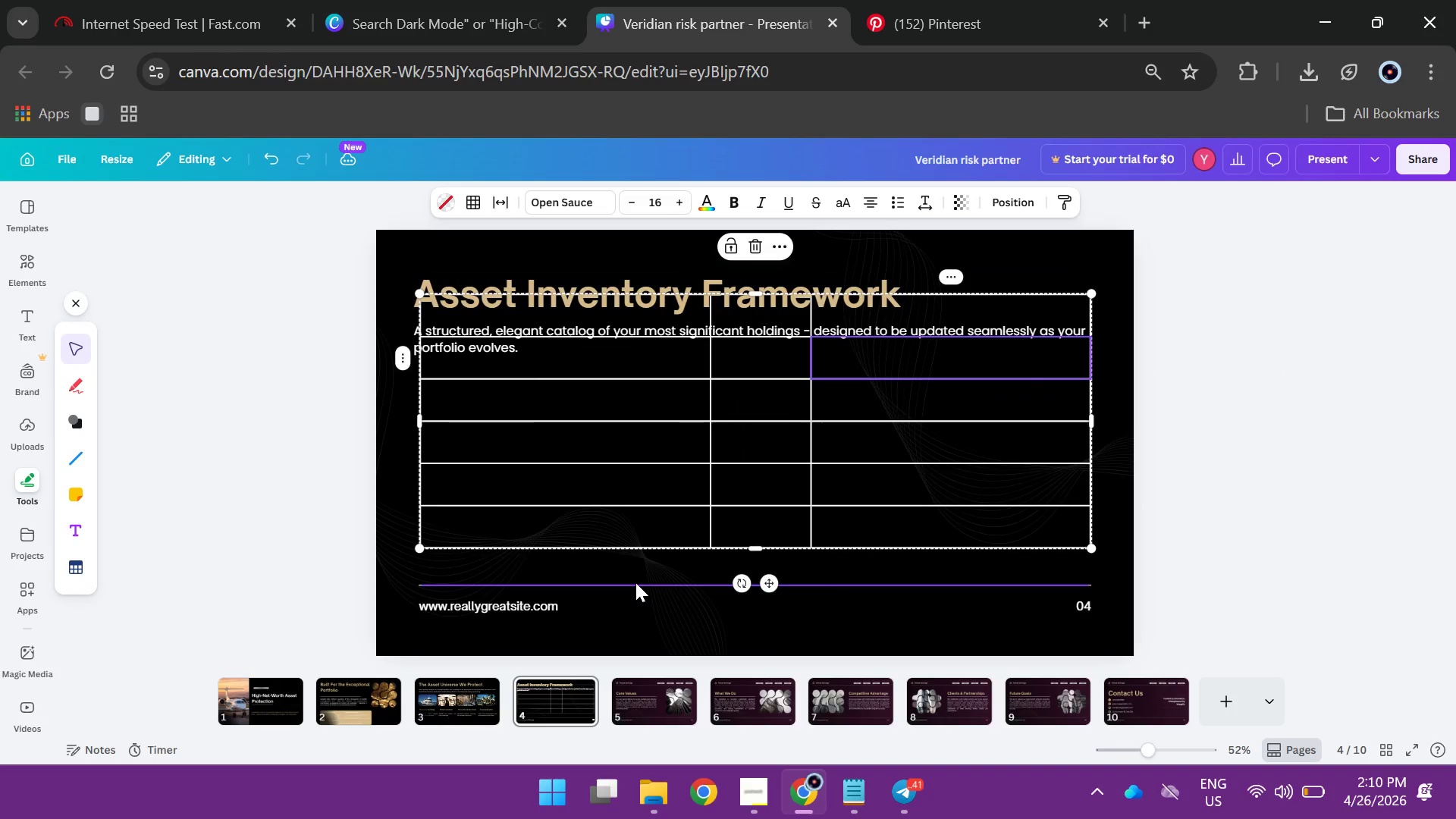 
left_click([635, 582])
 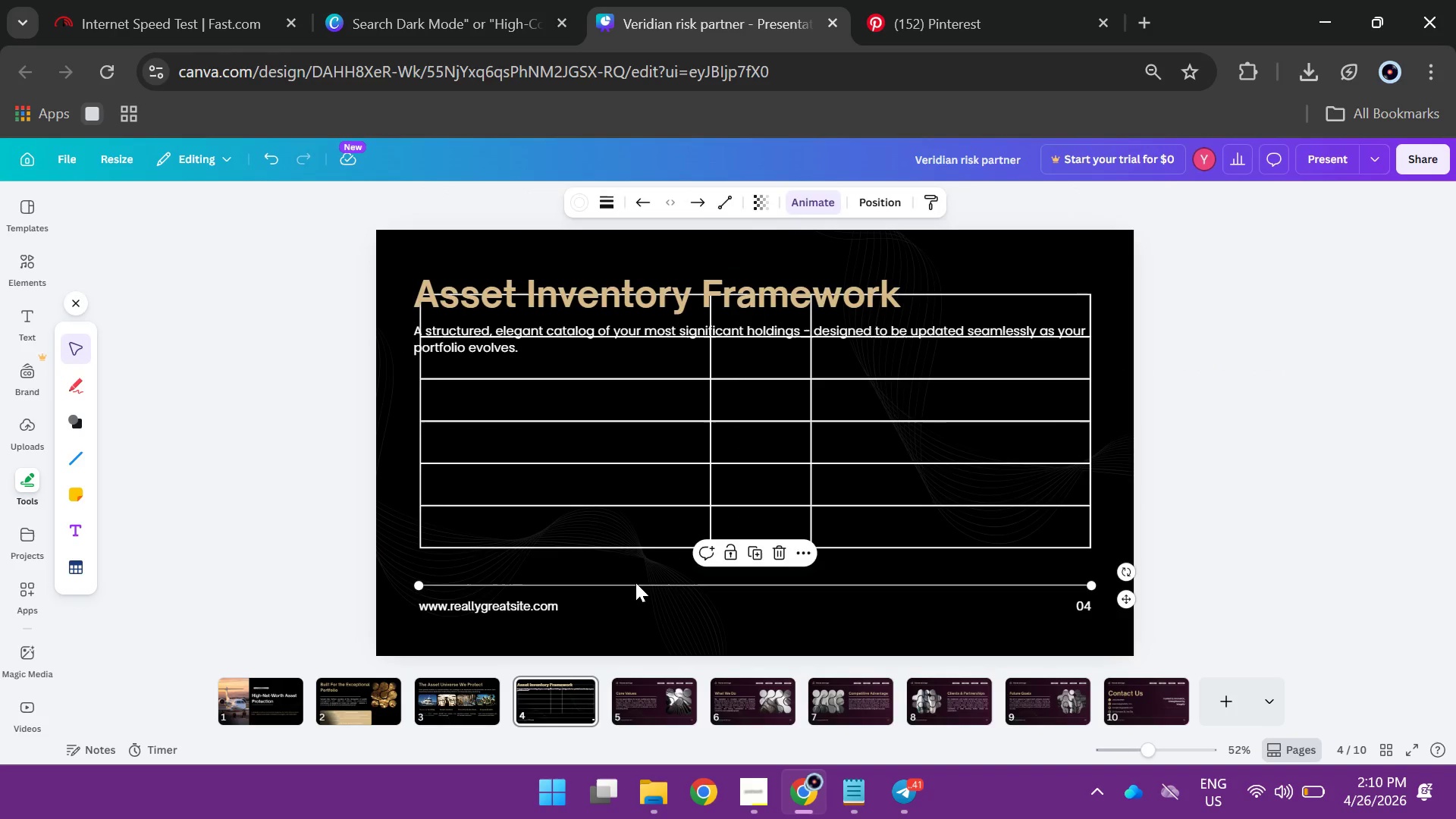 
key(Backspace)
 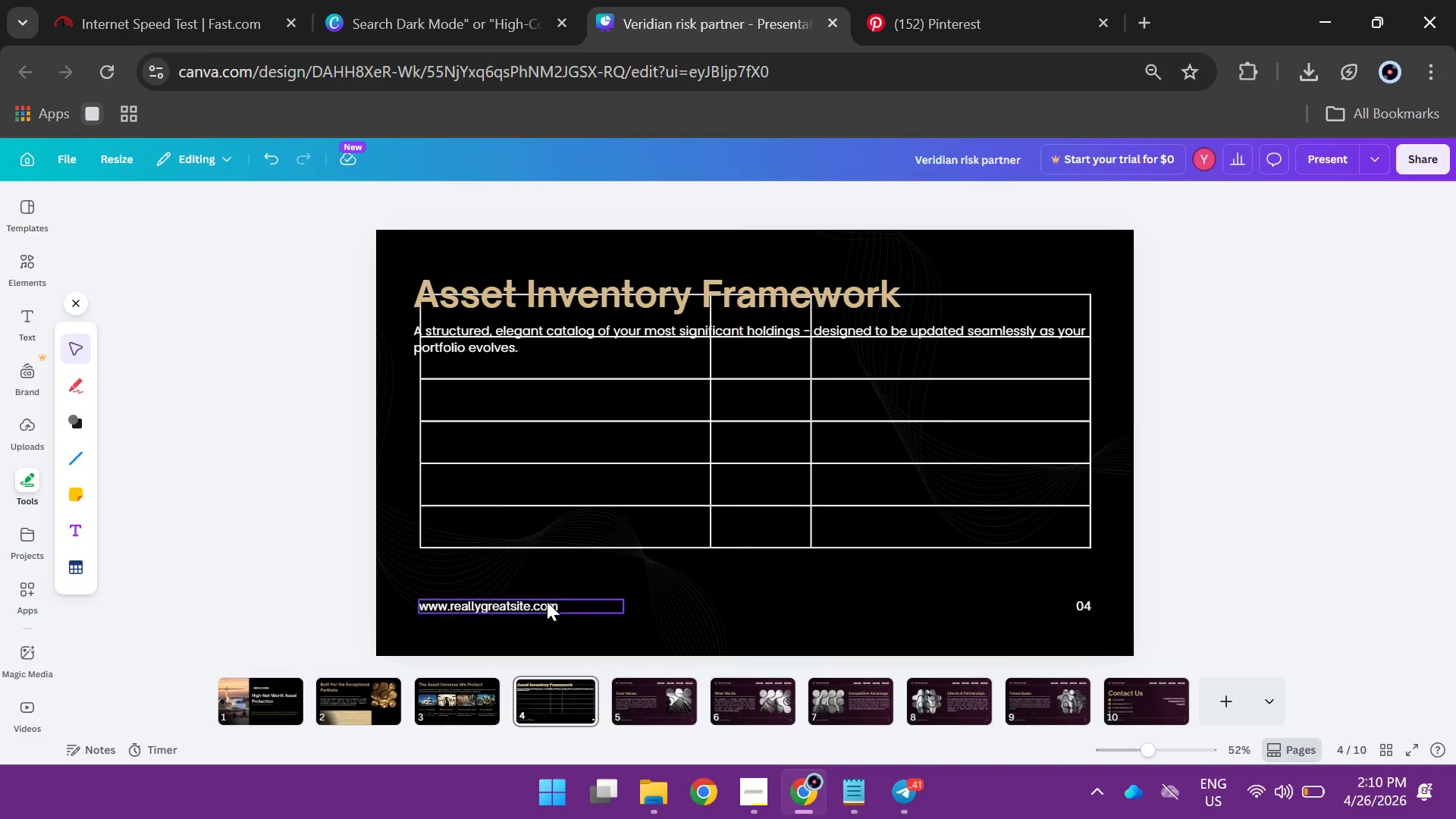 
left_click([546, 604])
 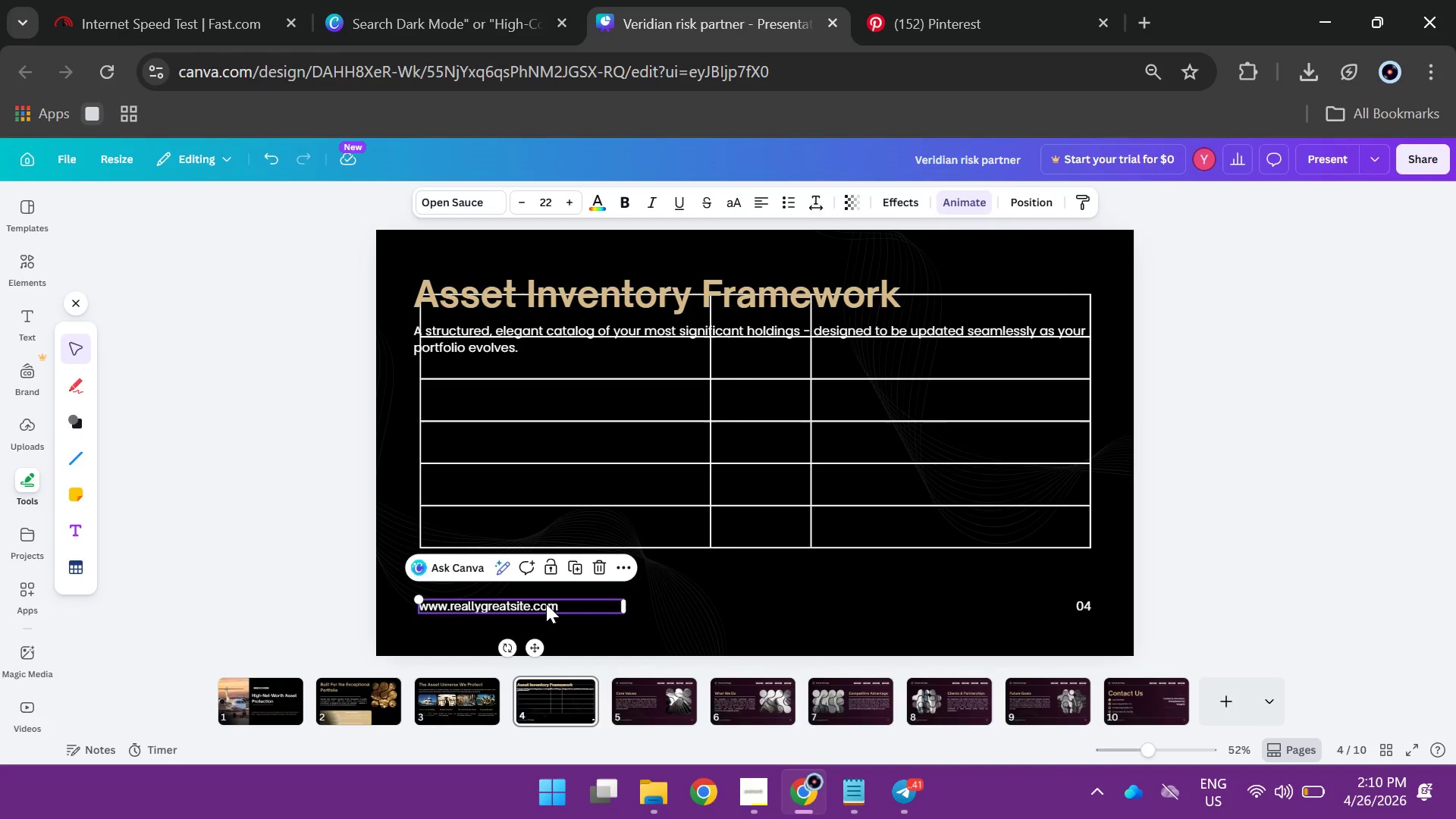 
key(Backspace)
 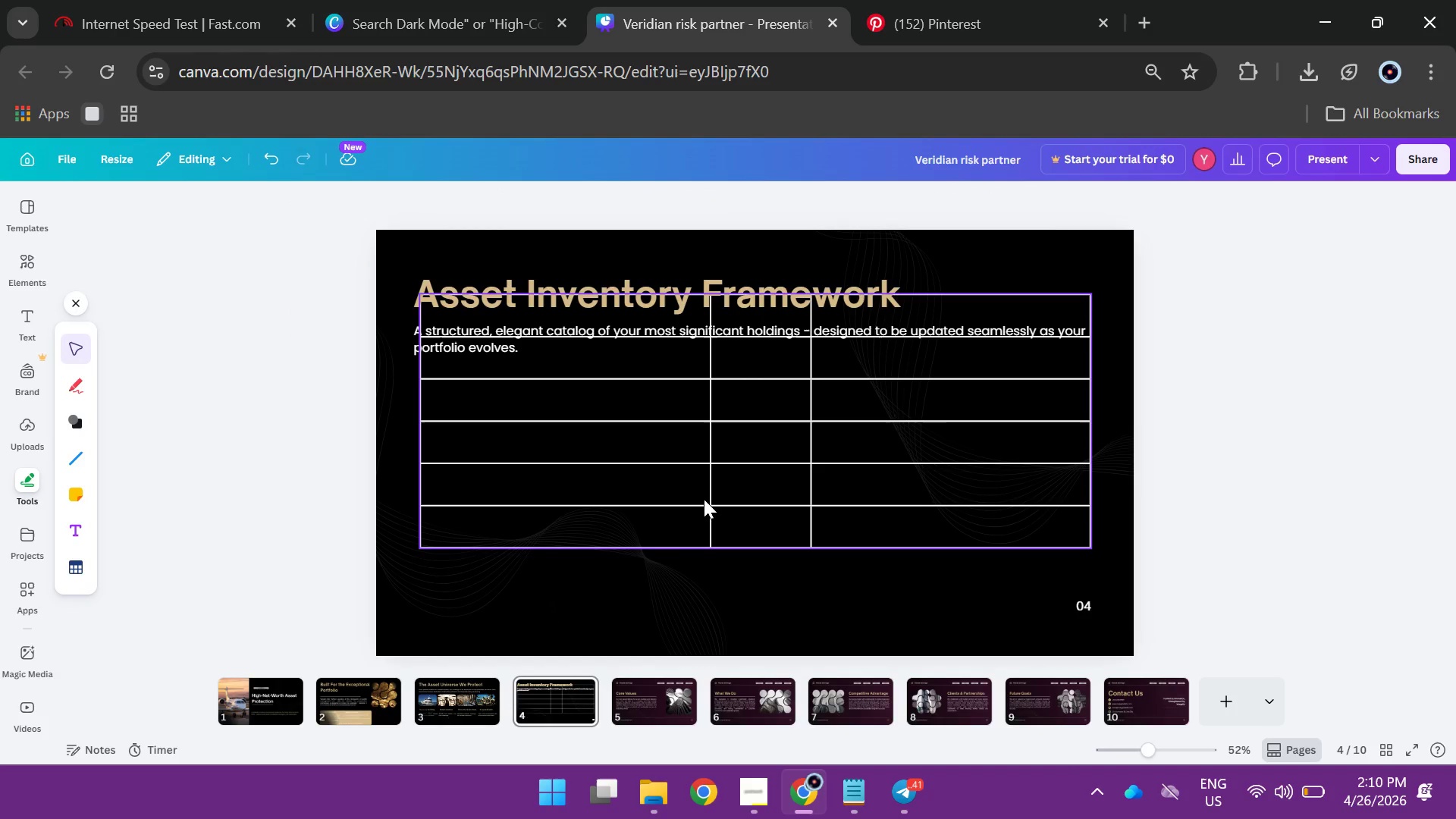 
left_click_drag(start_coordinate=[708, 500], to_coordinate=[698, 577])
 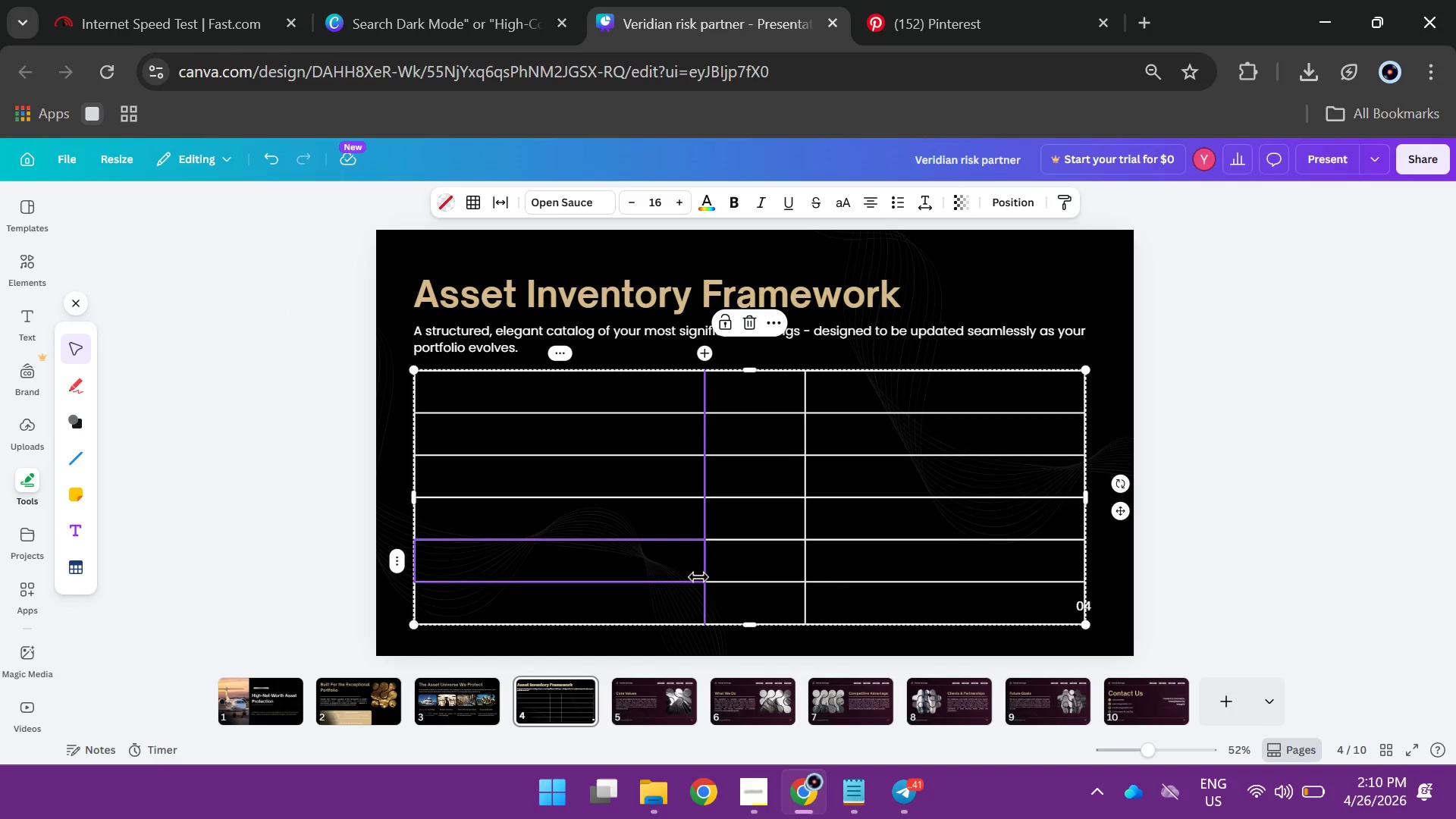 
left_click_drag(start_coordinate=[698, 577], to_coordinate=[699, 541])
 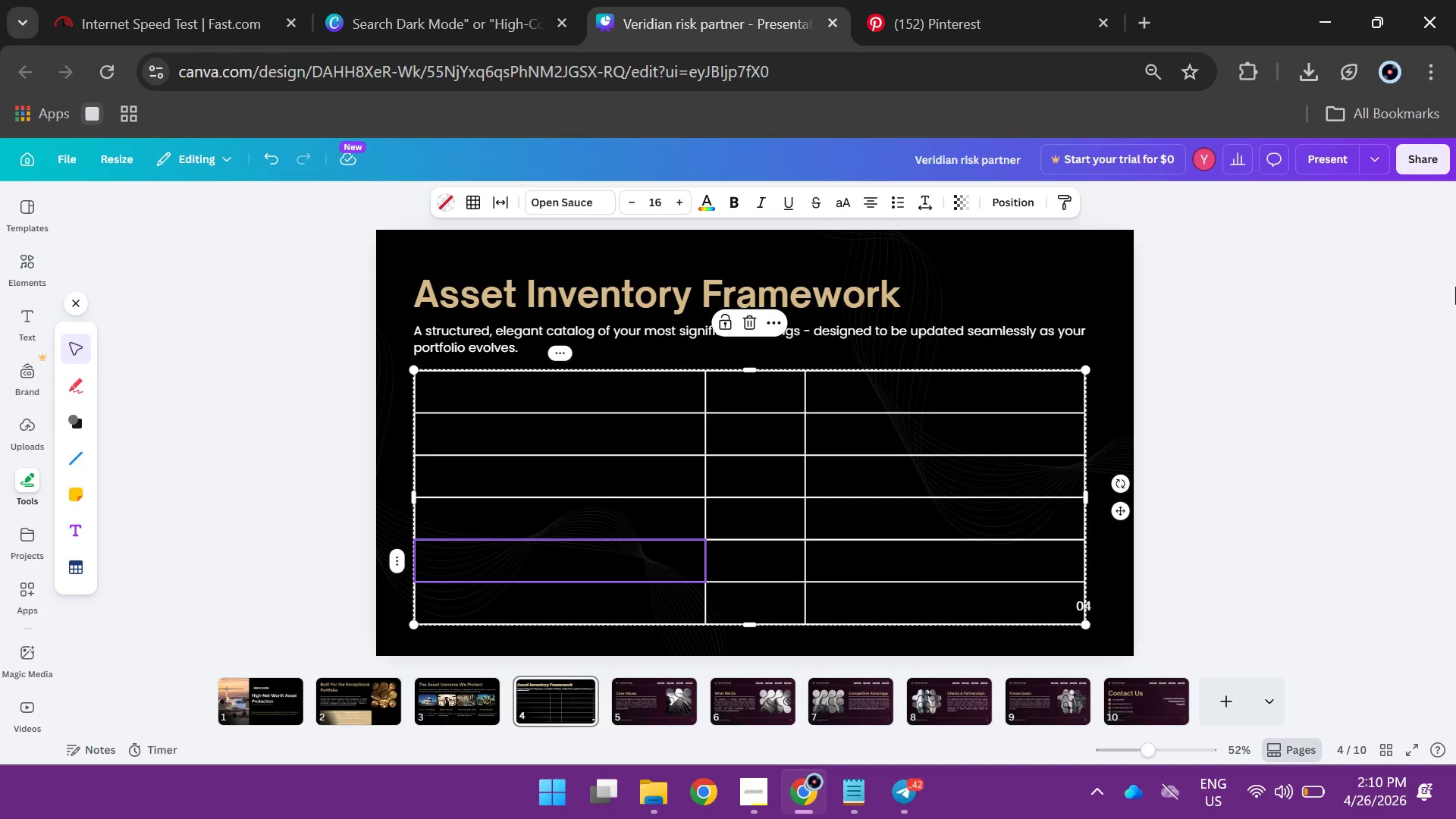 
left_click([1394, 345])
 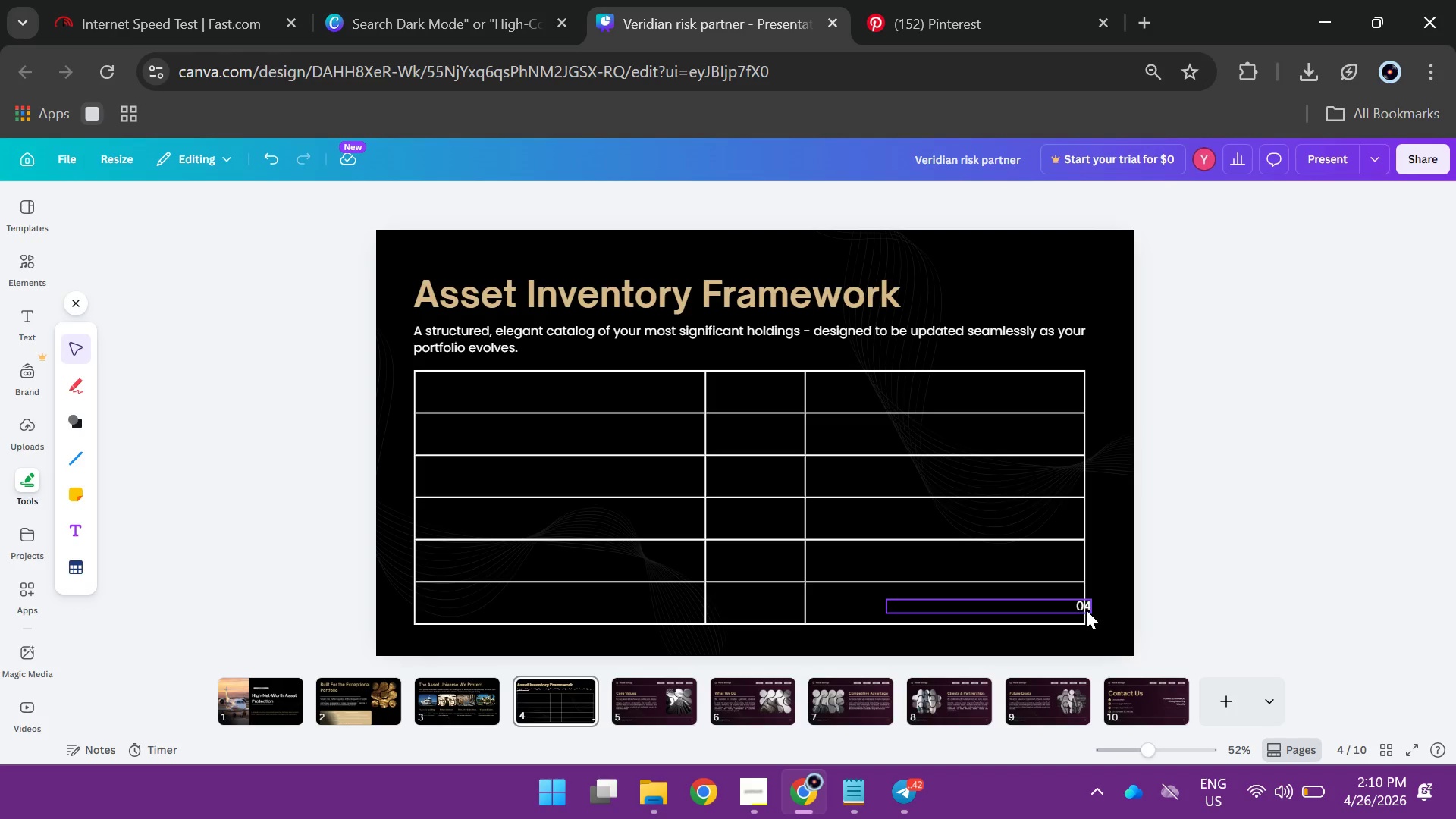 
left_click([1086, 610])
 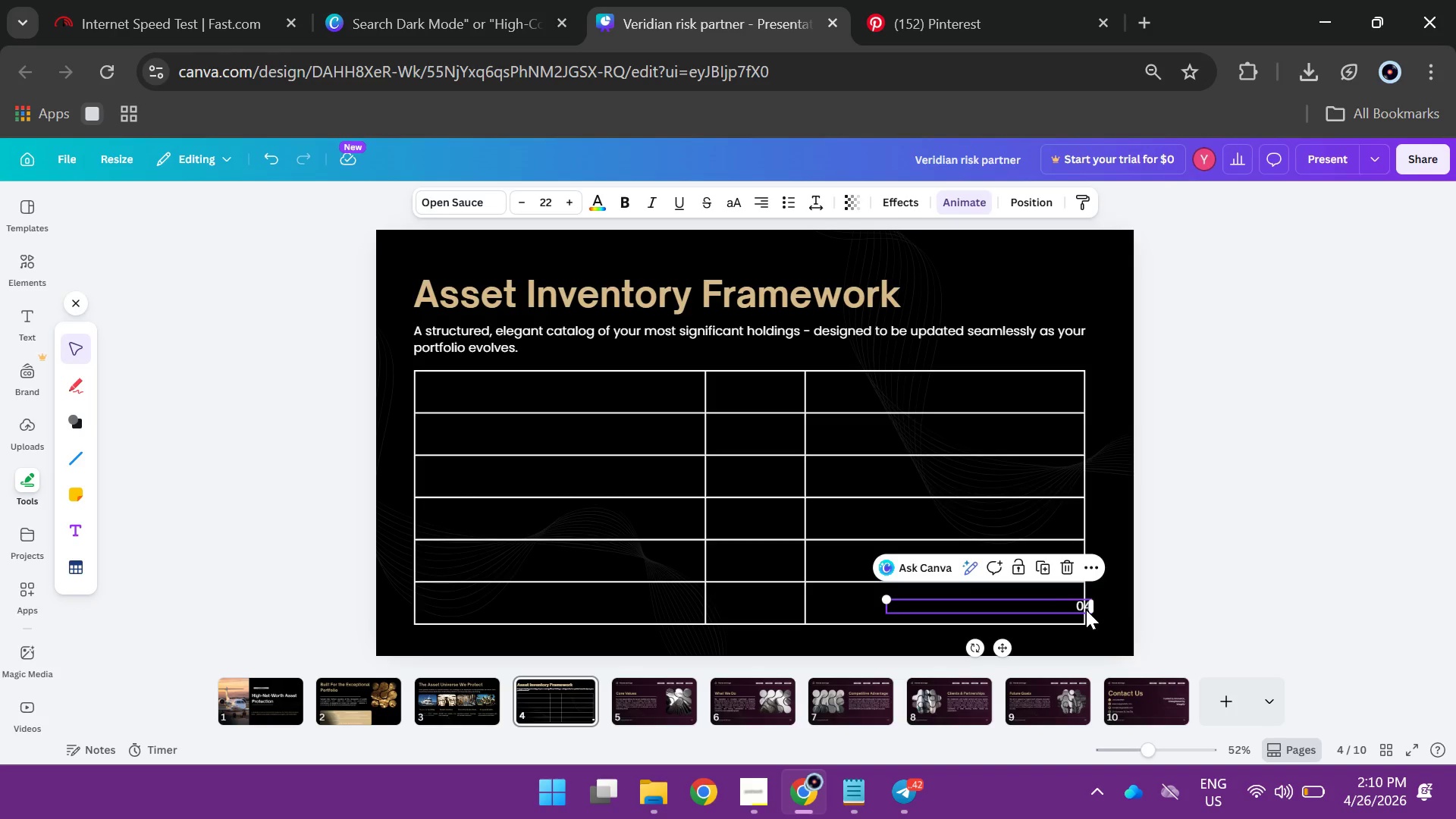 
key(Backspace)
 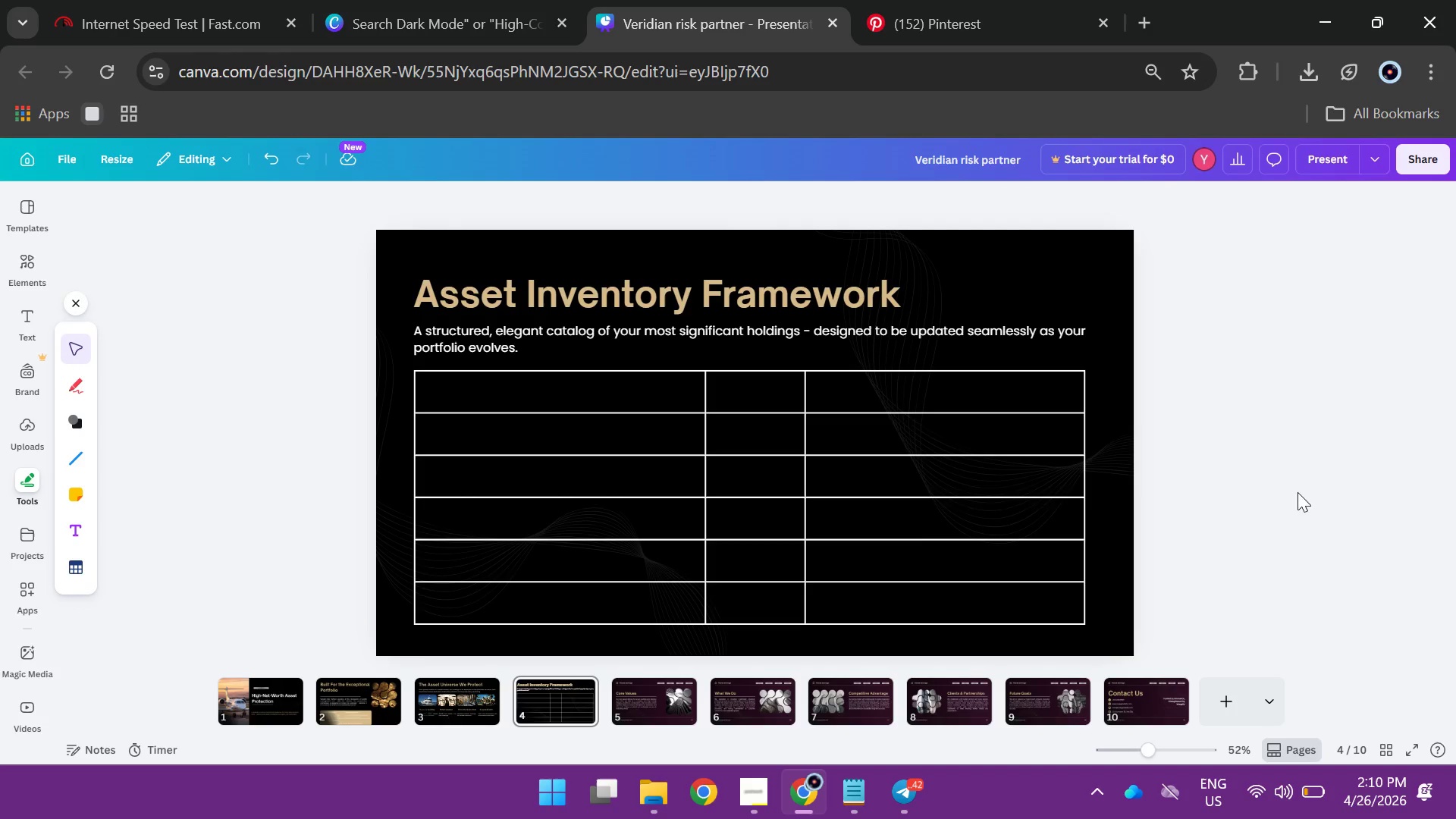 
left_click([1314, 505])
 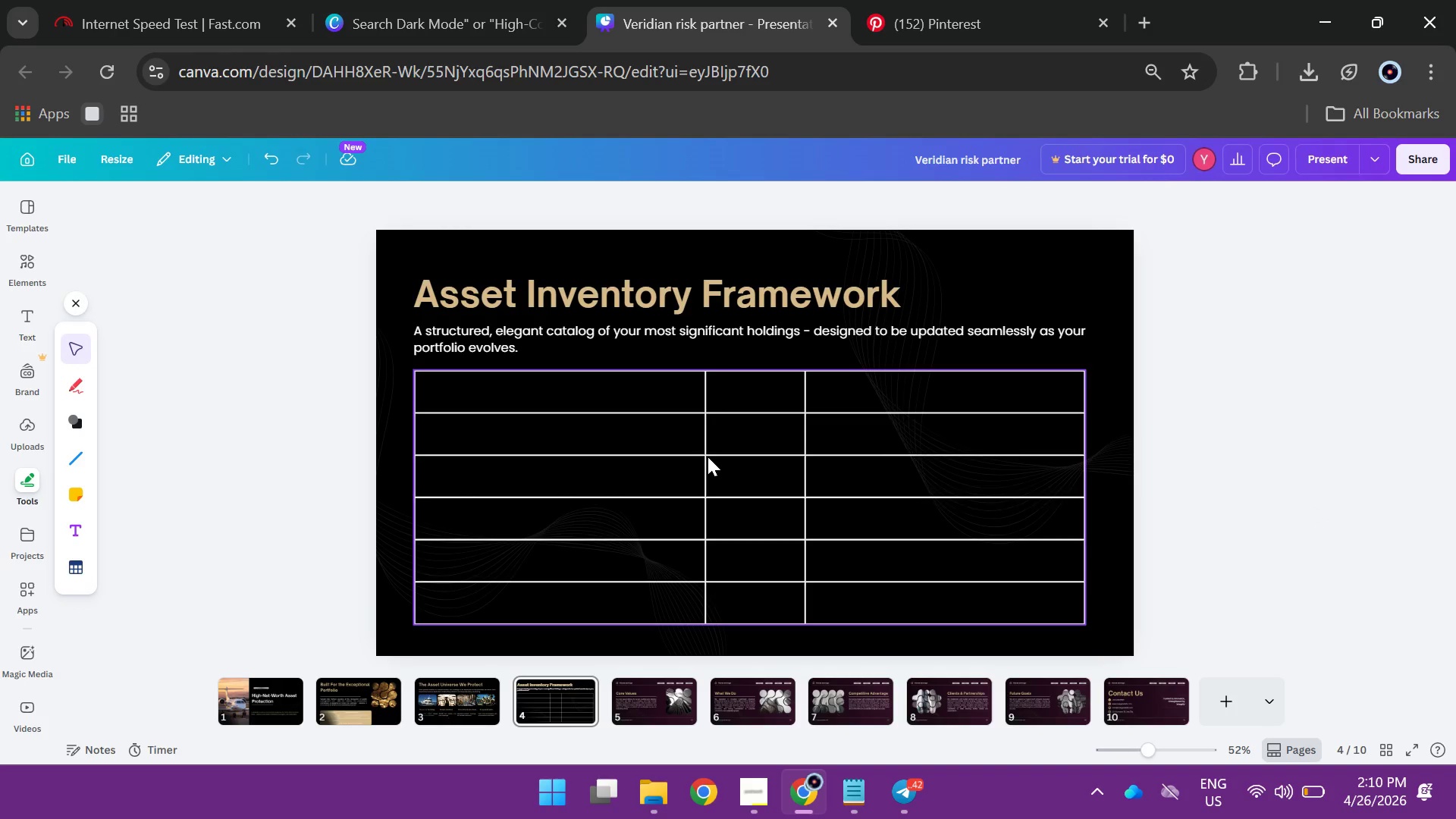 
left_click([708, 457])
 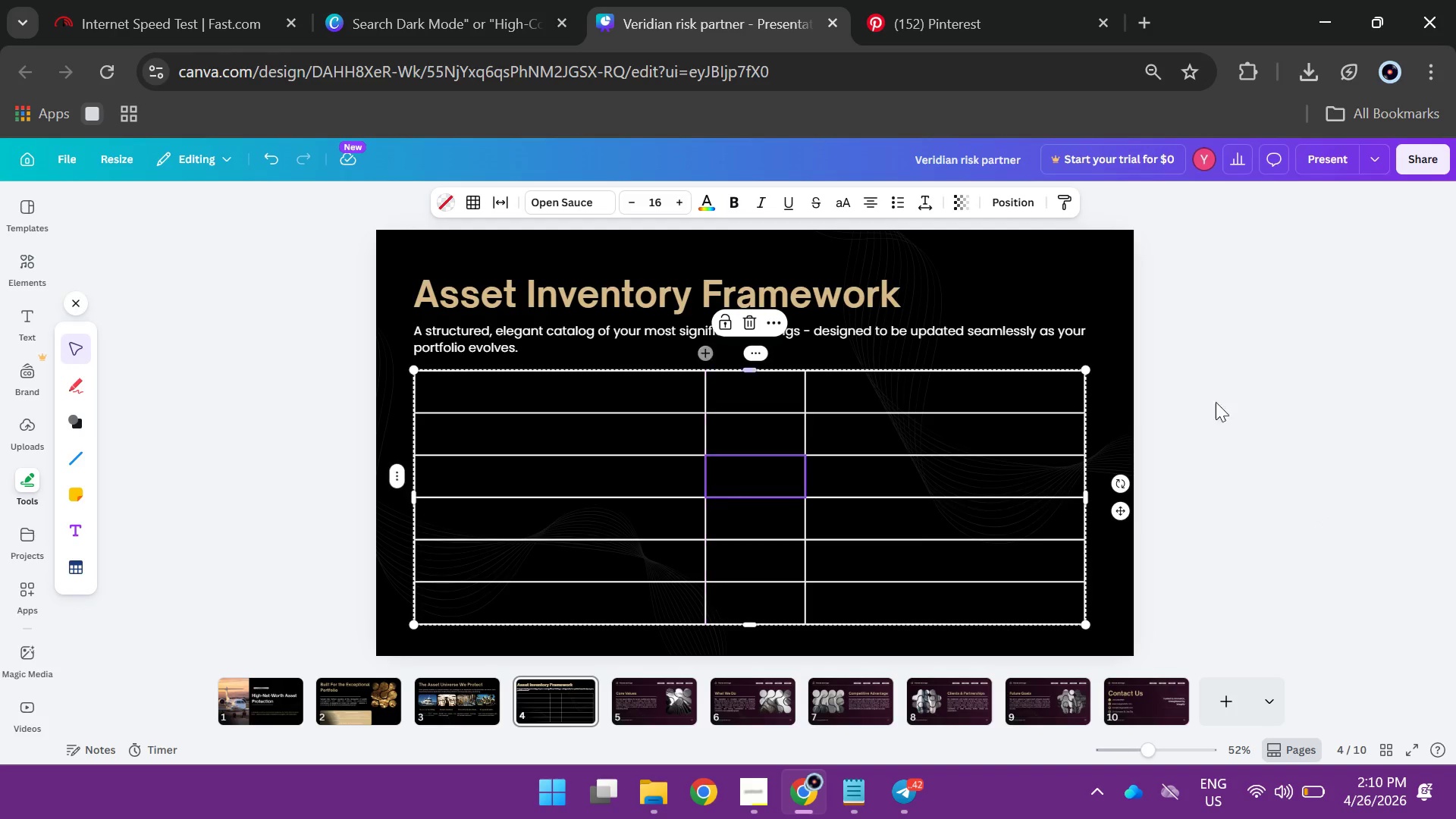 
left_click([1238, 398])
 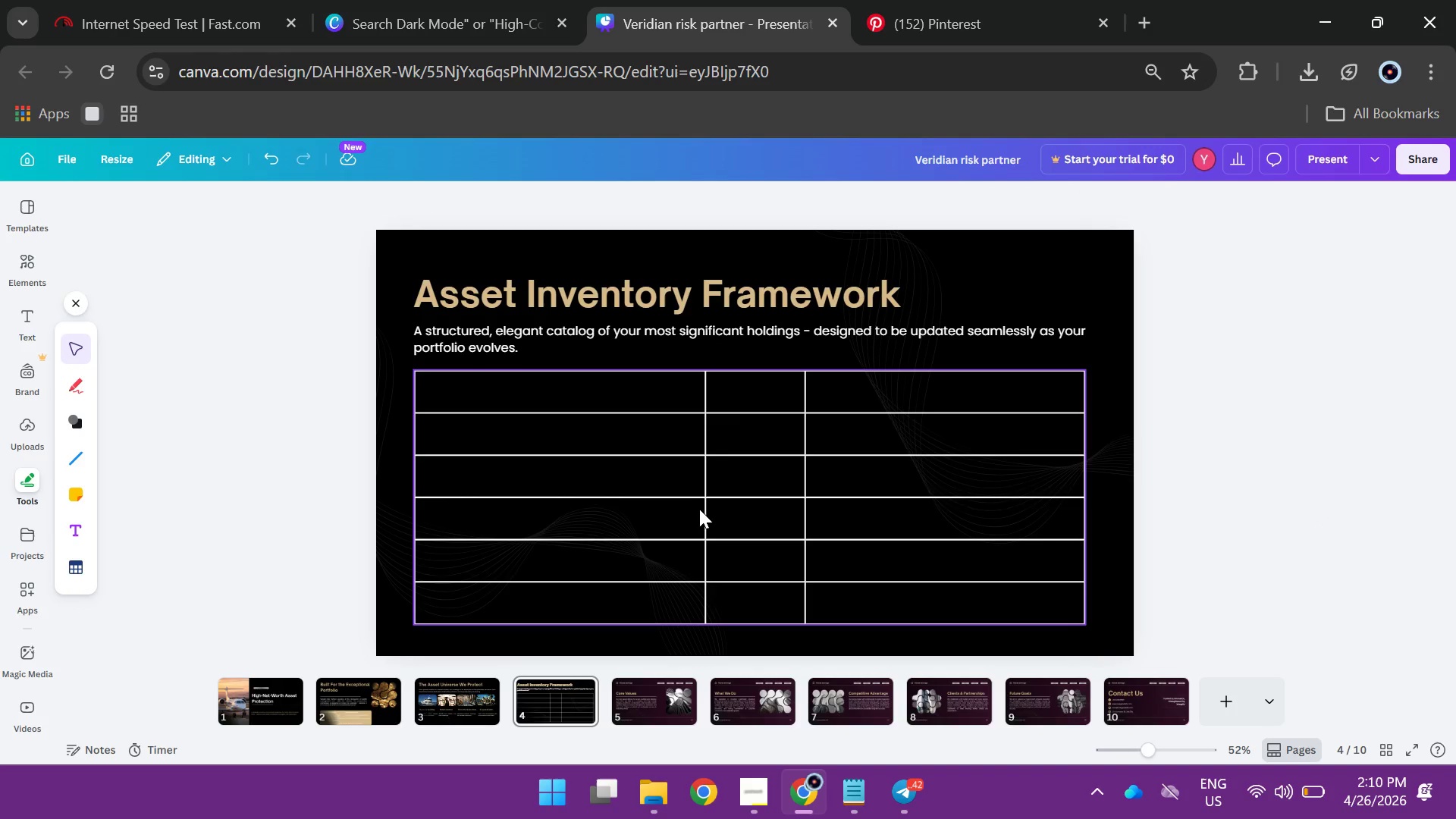 
left_click([703, 514])
 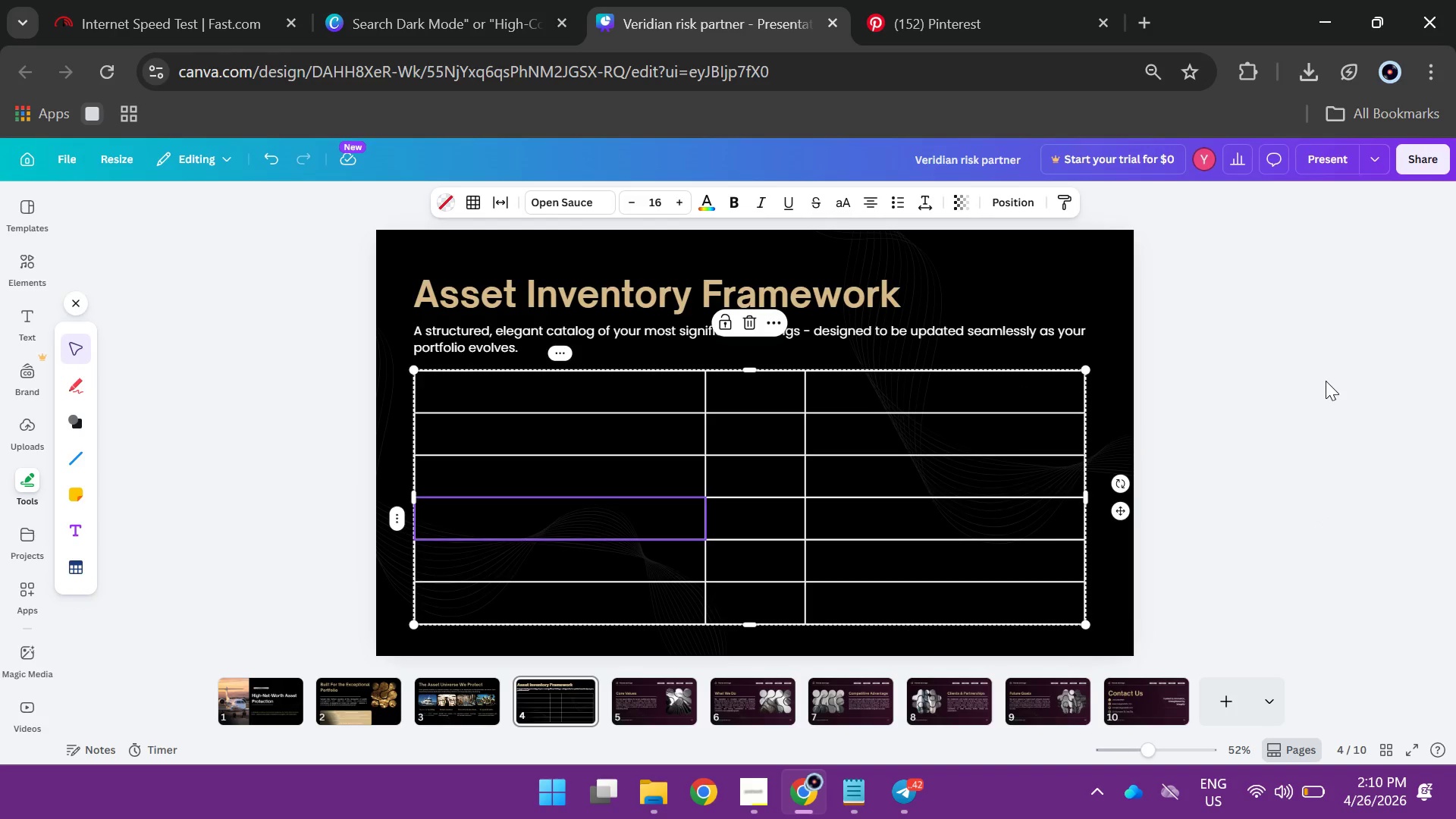 
double_click([1326, 381])
 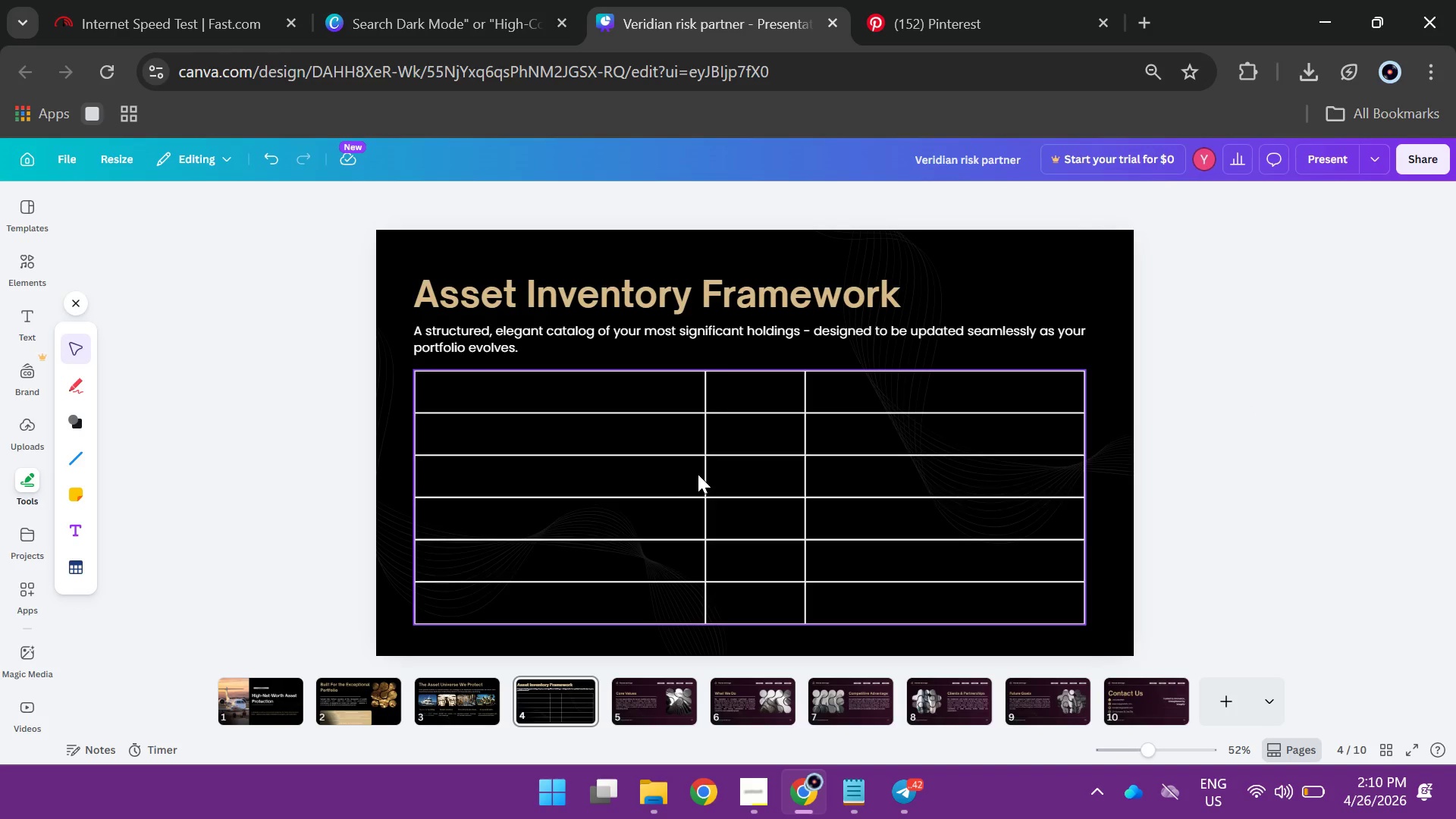 
left_click([702, 475])
 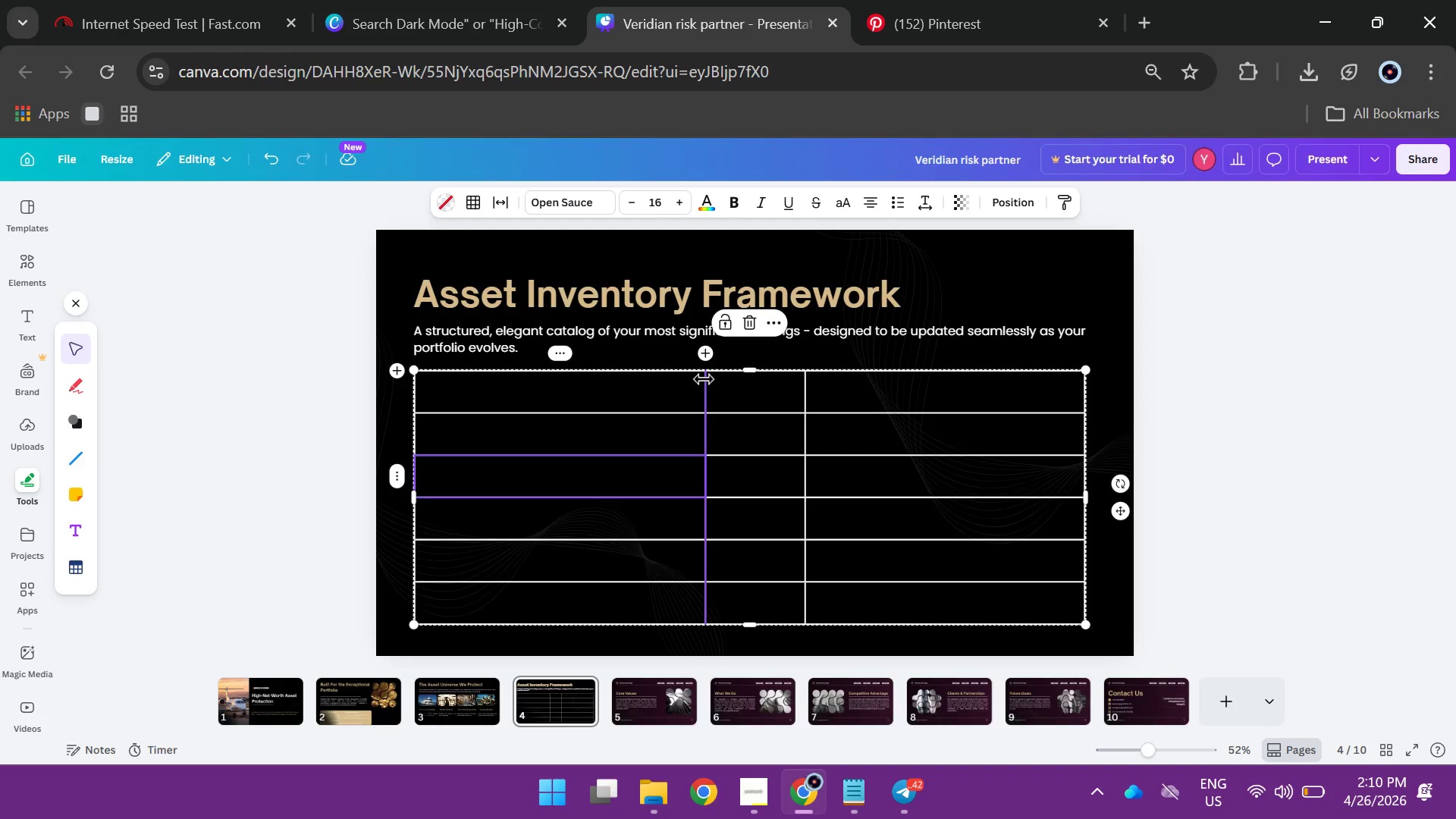 
left_click([275, 306])
 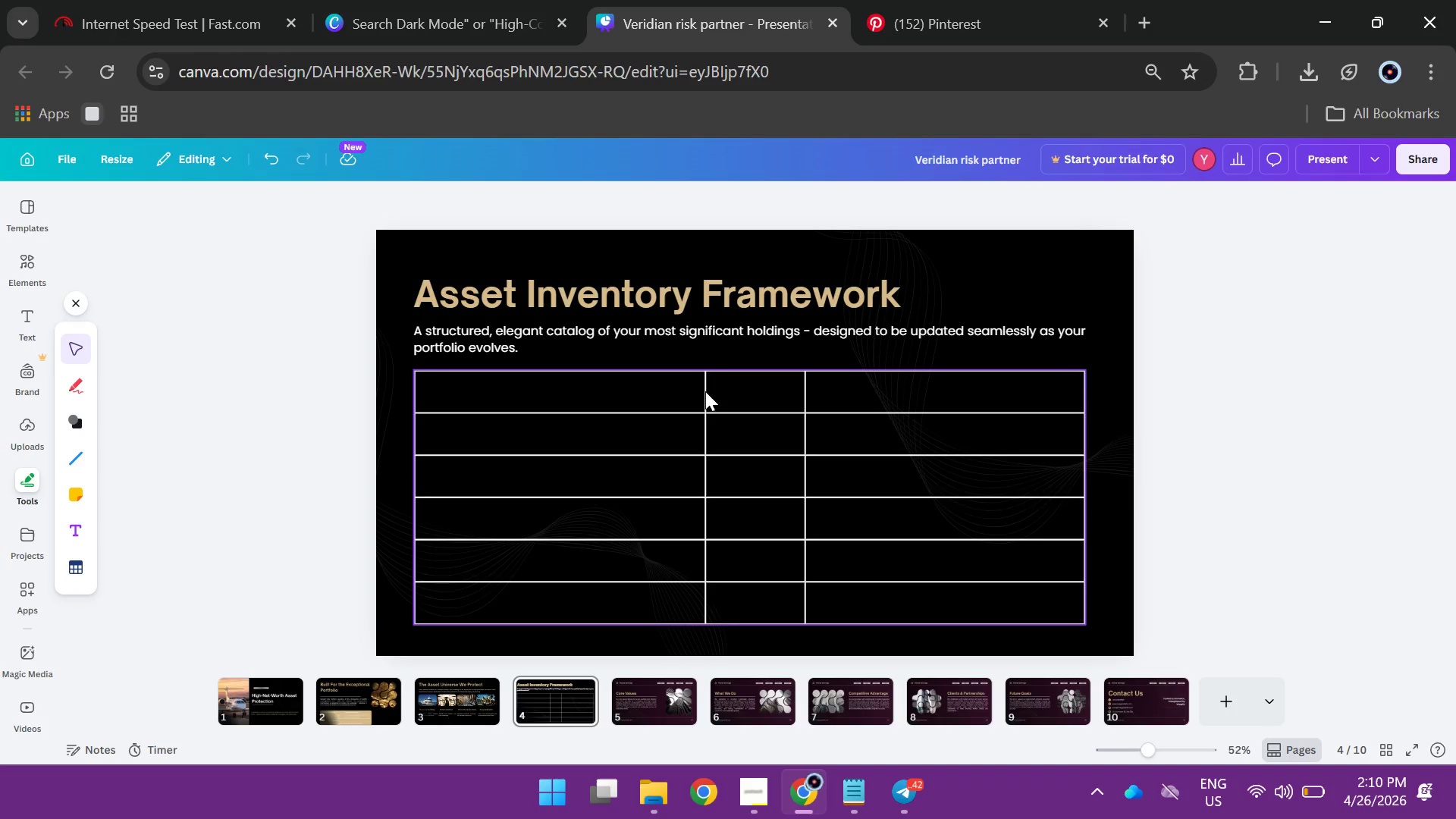 
left_click([705, 391])
 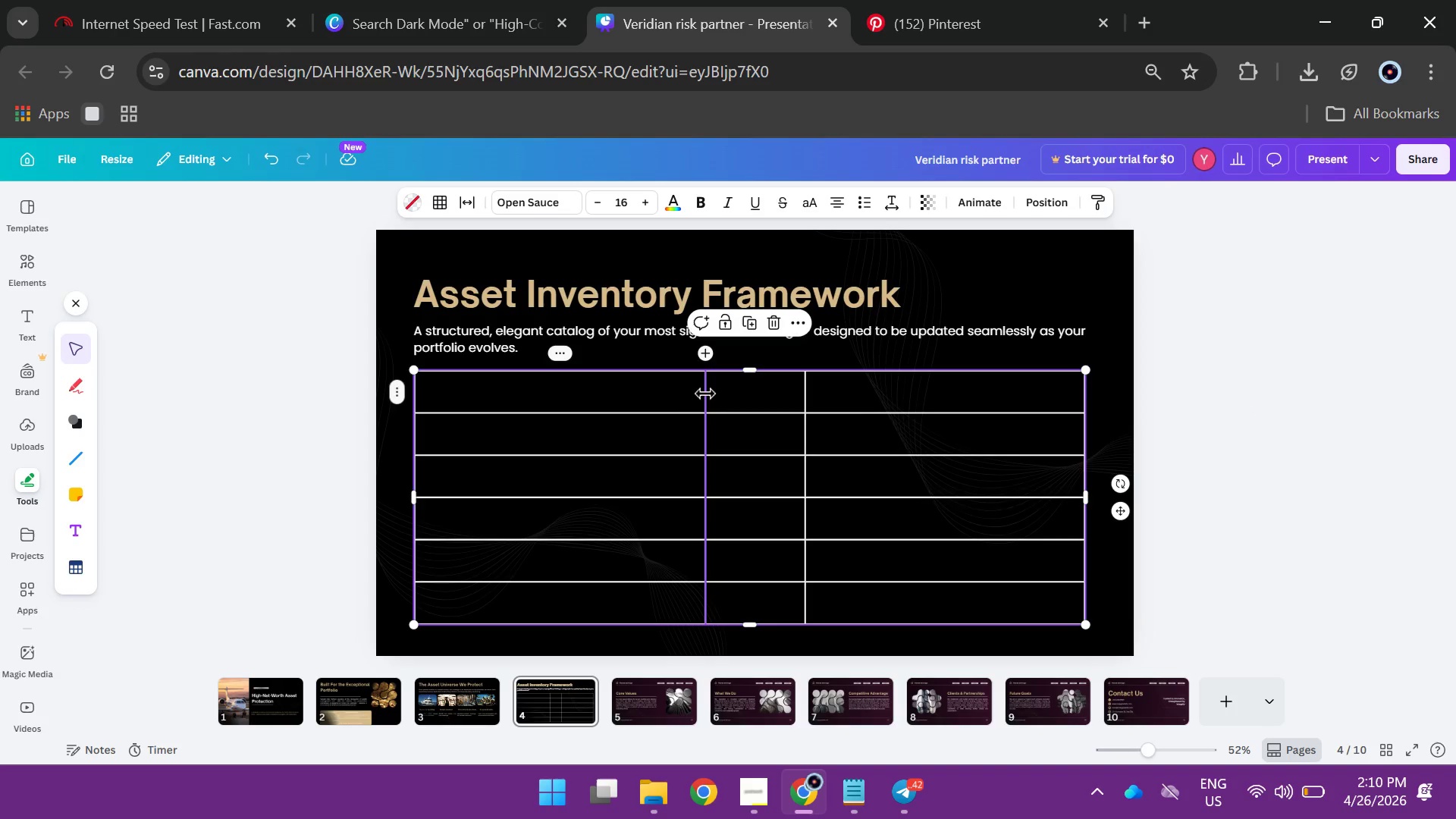 
left_click_drag(start_coordinate=[705, 394], to_coordinate=[610, 383])
 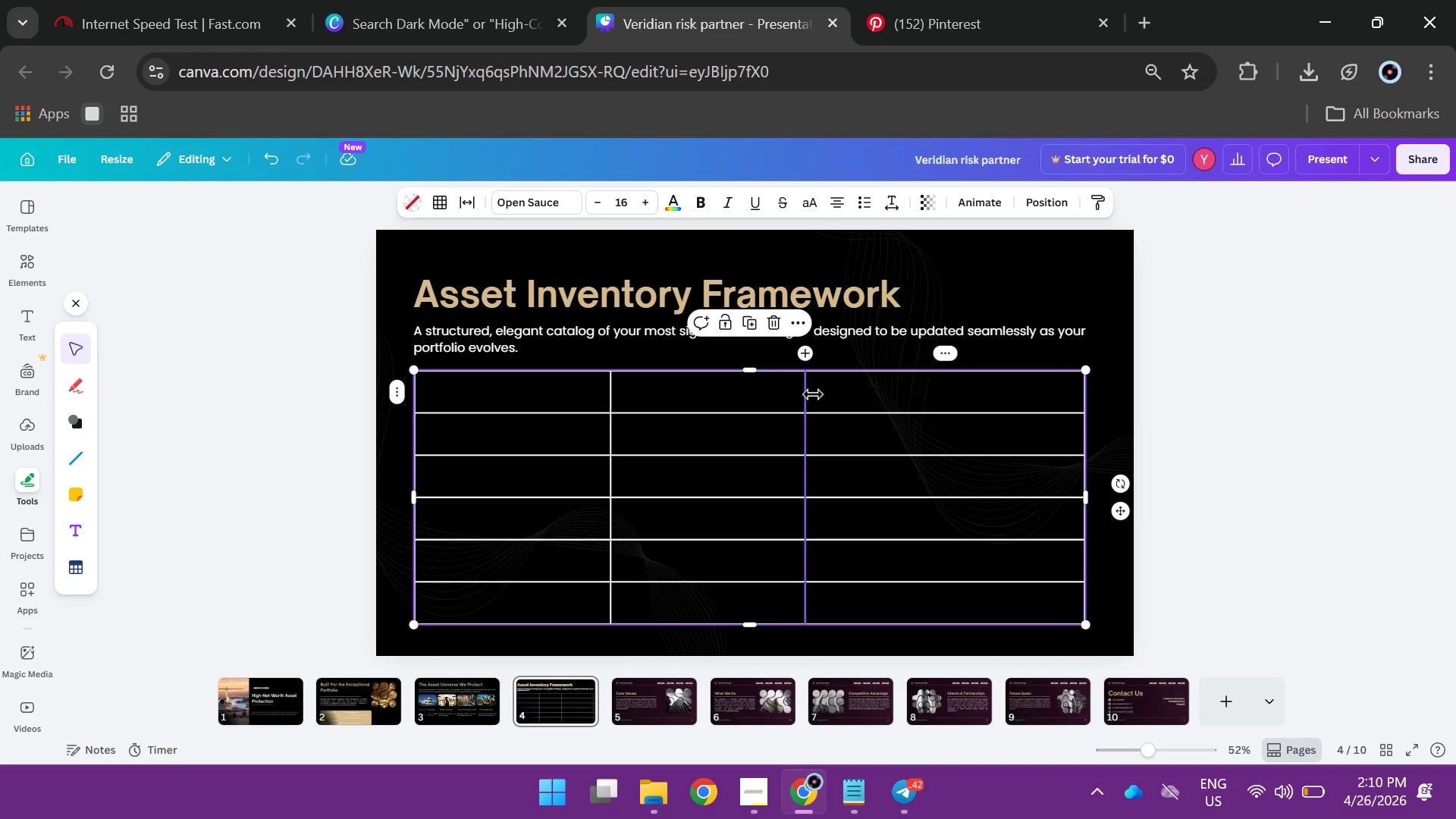 
left_click_drag(start_coordinate=[813, 394], to_coordinate=[797, 394])
 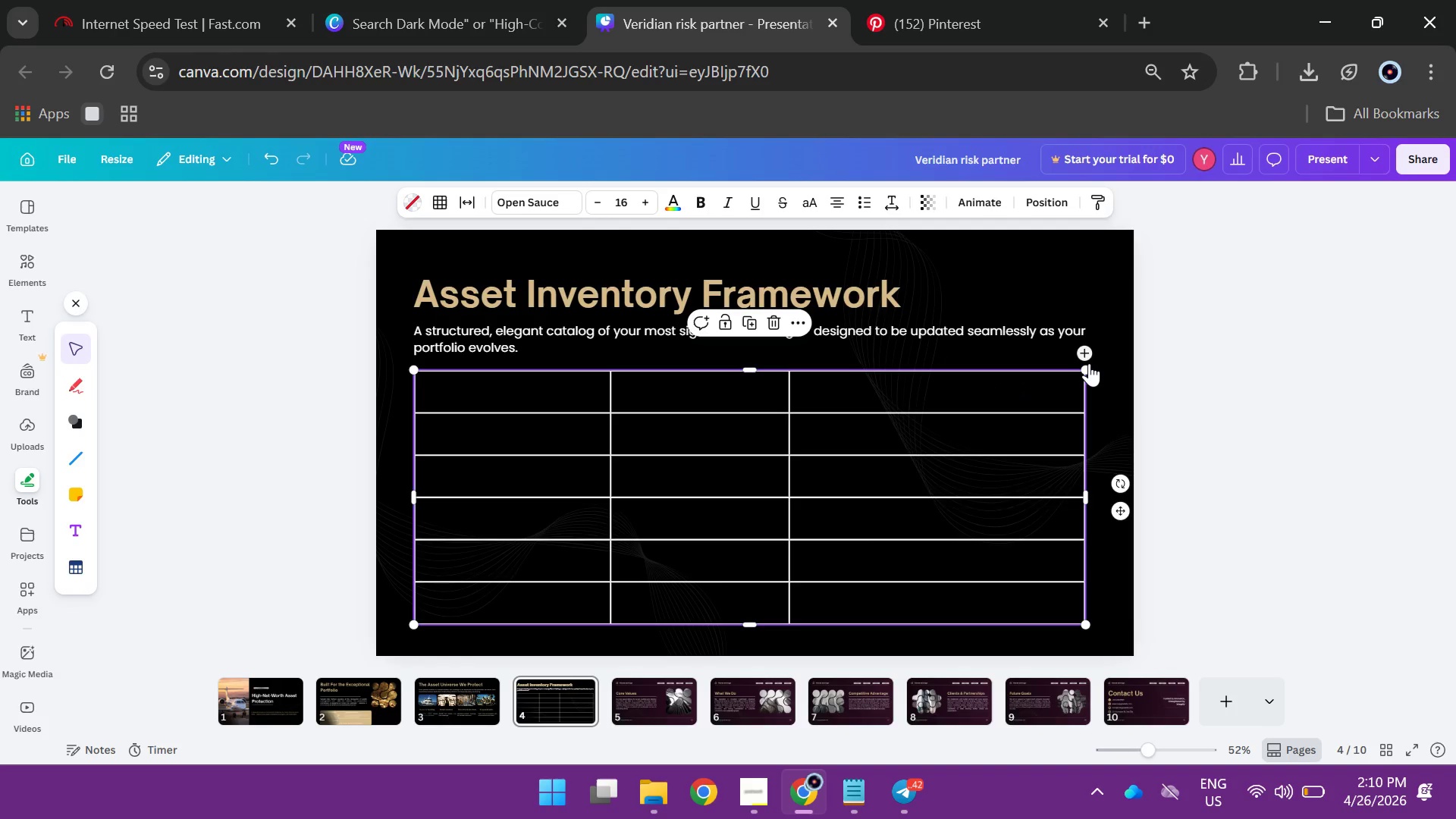 
left_click([1089, 346])
 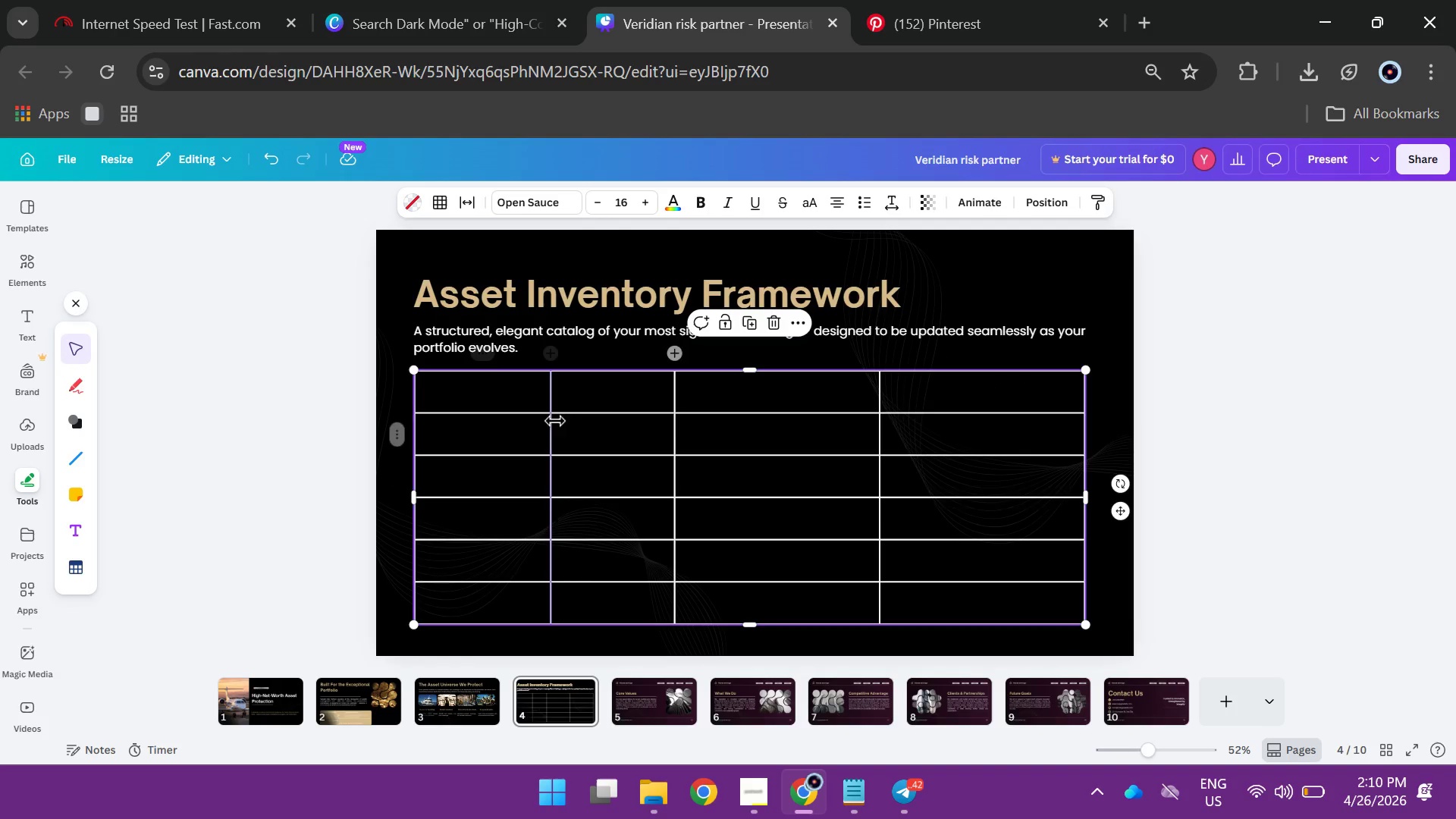 
left_click_drag(start_coordinate=[679, 439], to_coordinate=[736, 441])
 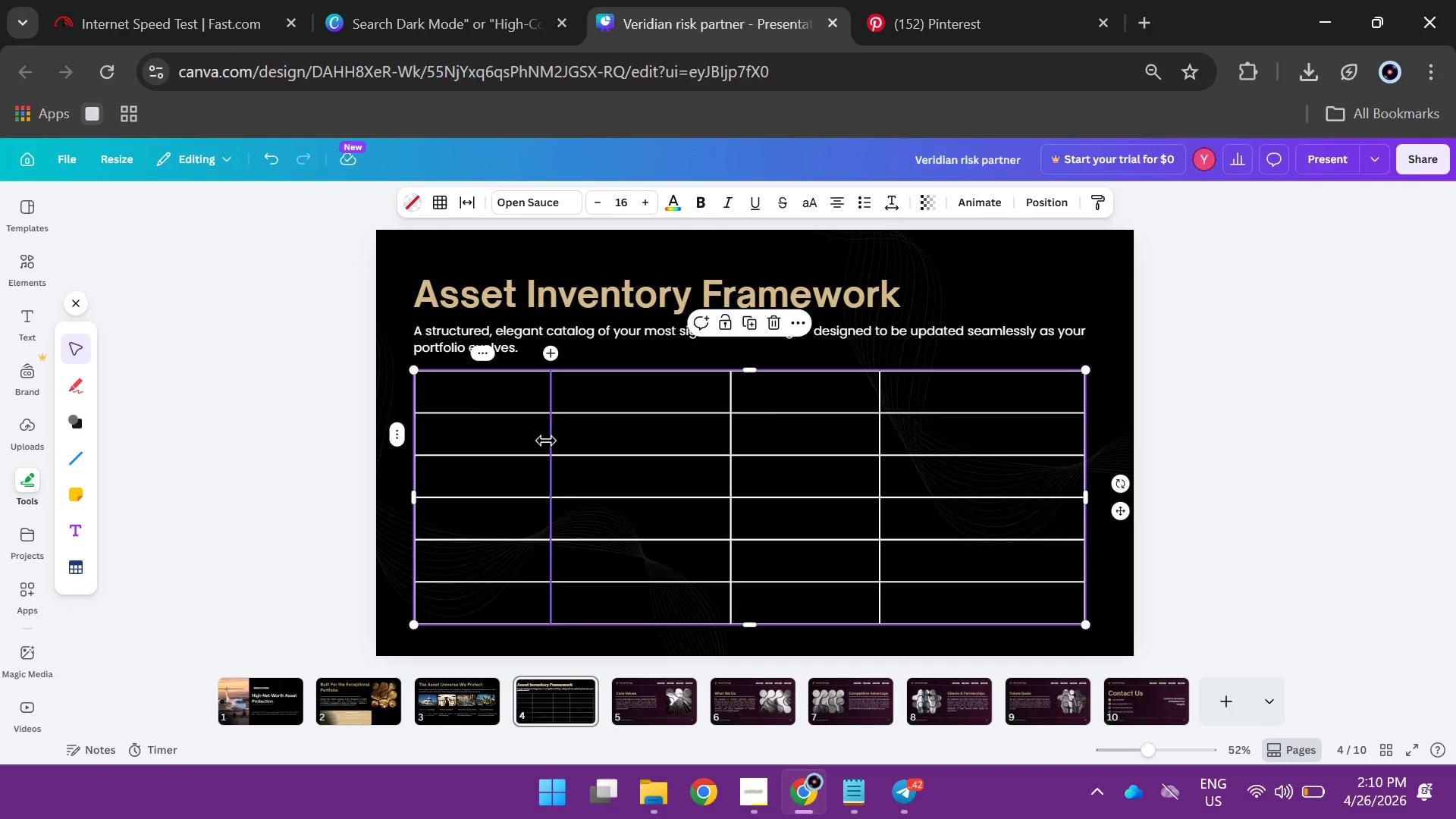 
left_click_drag(start_coordinate=[546, 441], to_coordinate=[572, 440])
 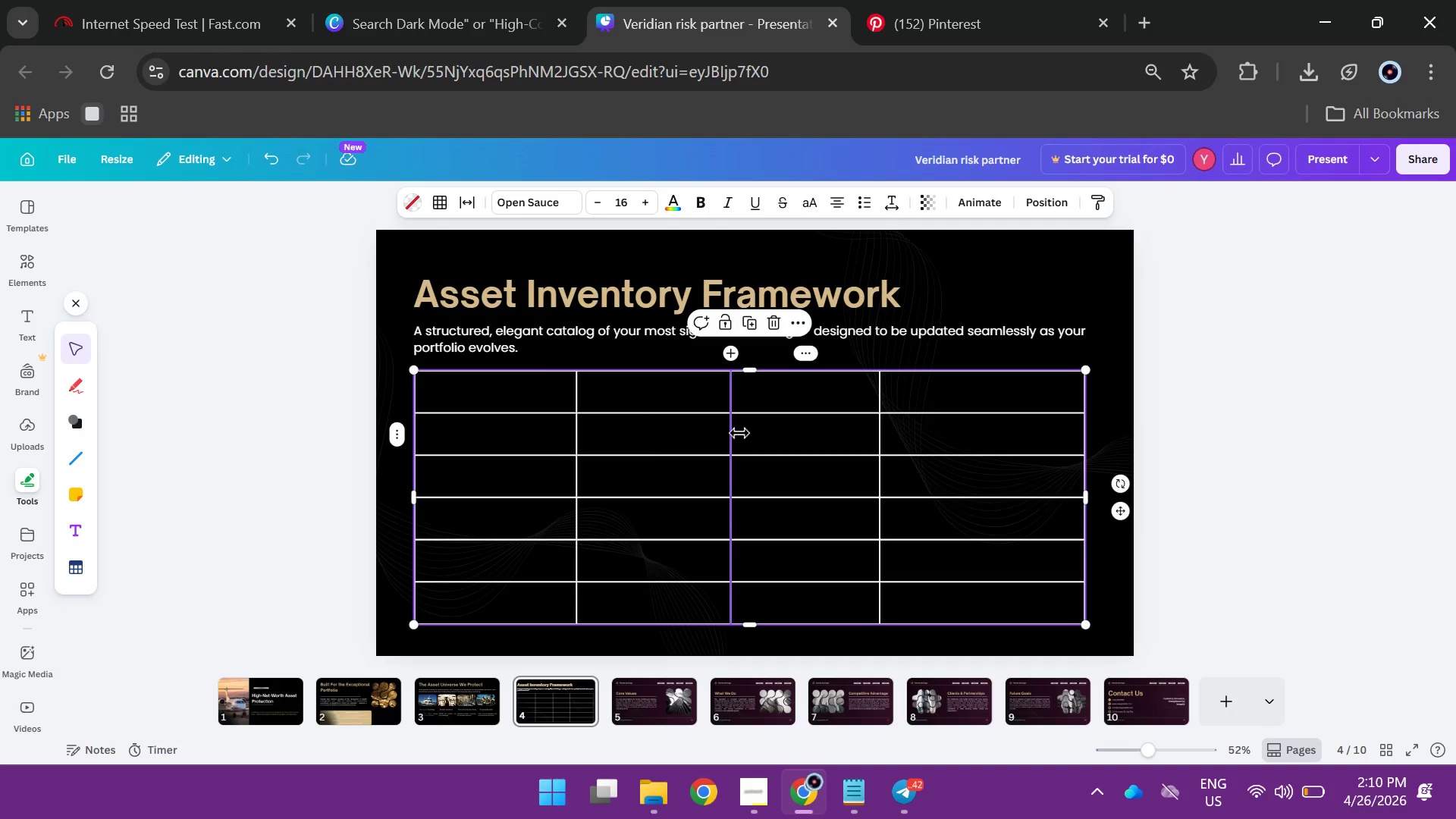 
left_click_drag(start_coordinate=[739, 433], to_coordinate=[749, 435])
 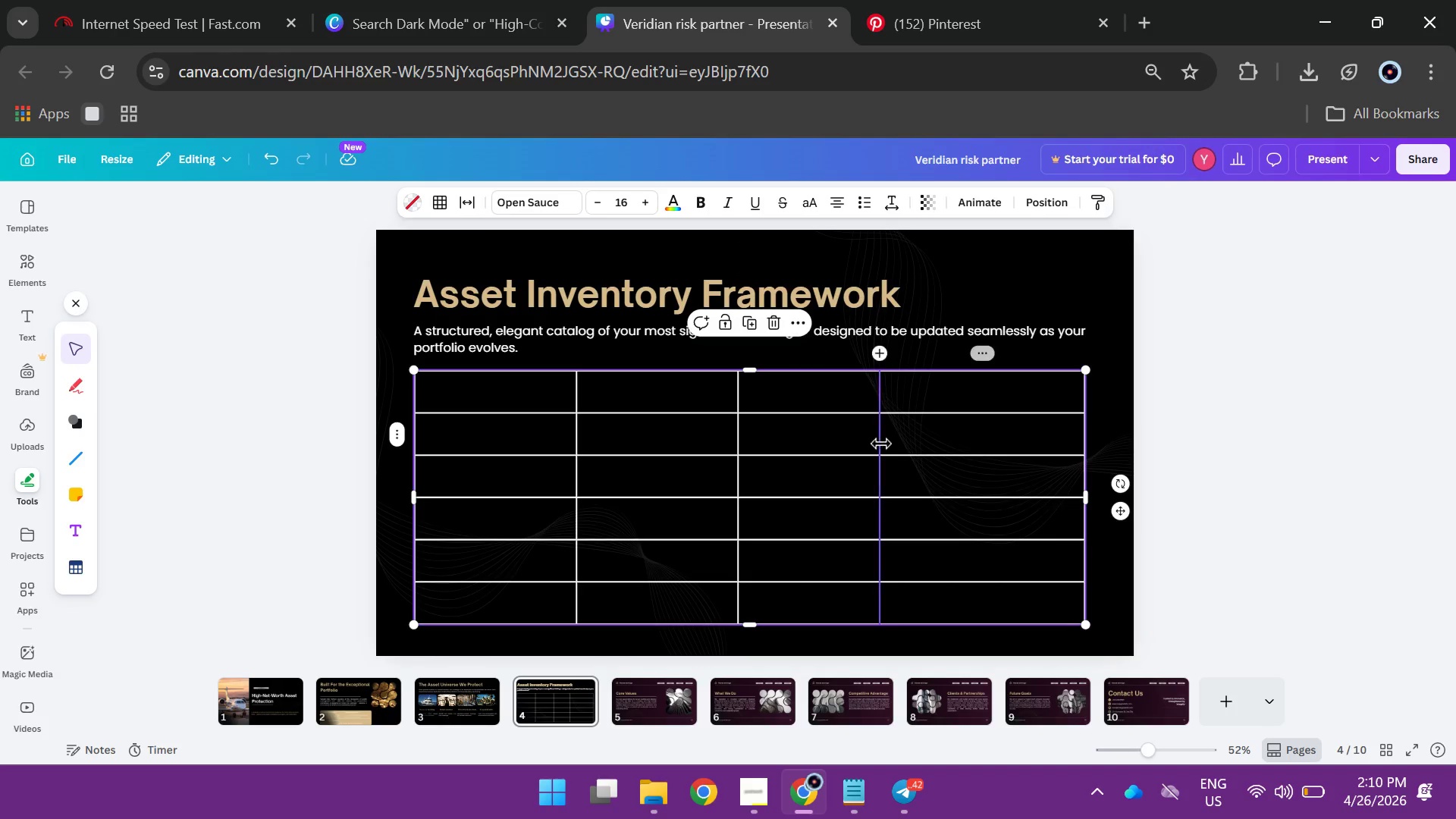 
left_click_drag(start_coordinate=[881, 444], to_coordinate=[902, 444])
 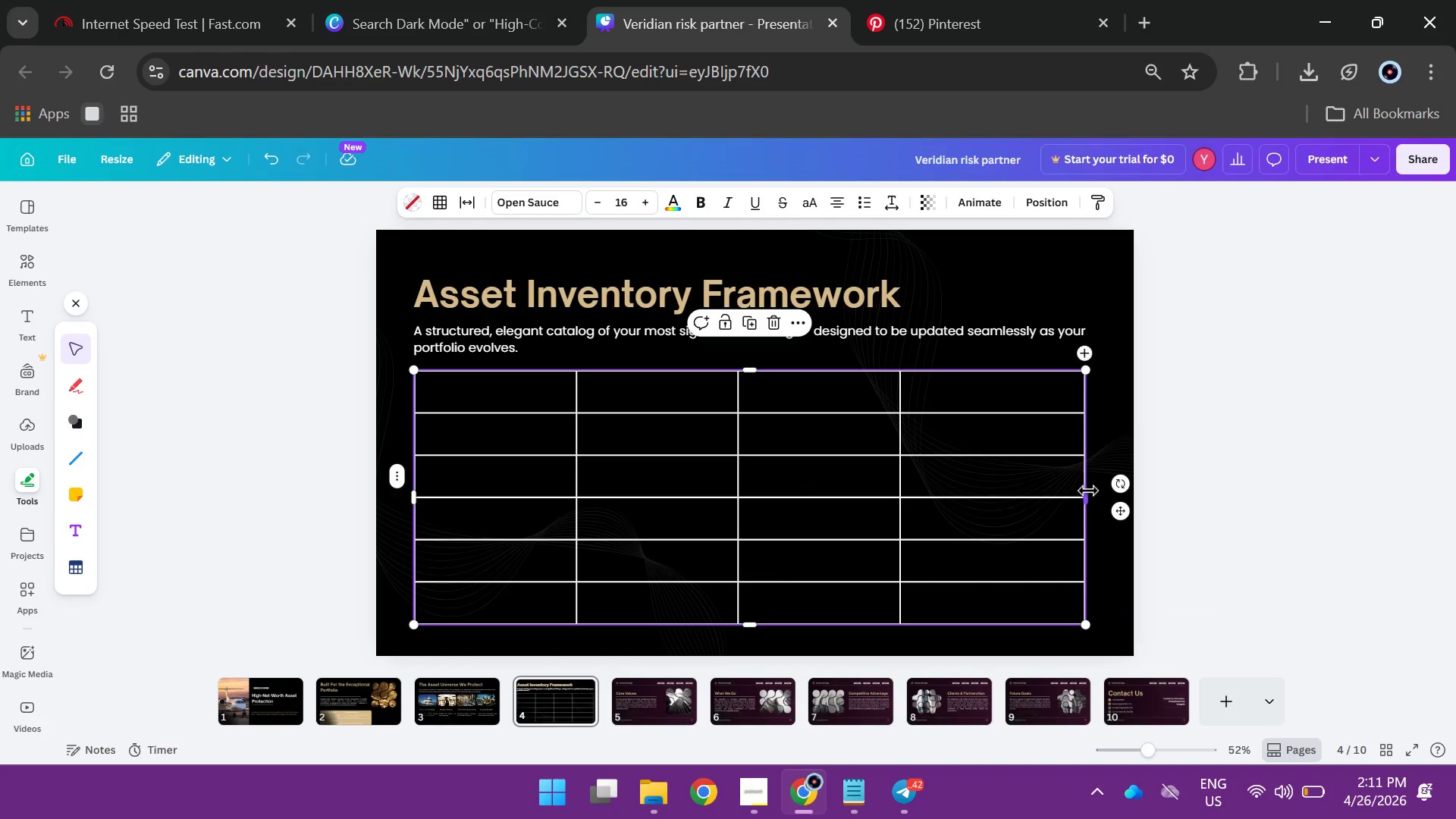 
left_click_drag(start_coordinate=[1088, 494], to_coordinate=[1062, 509])
 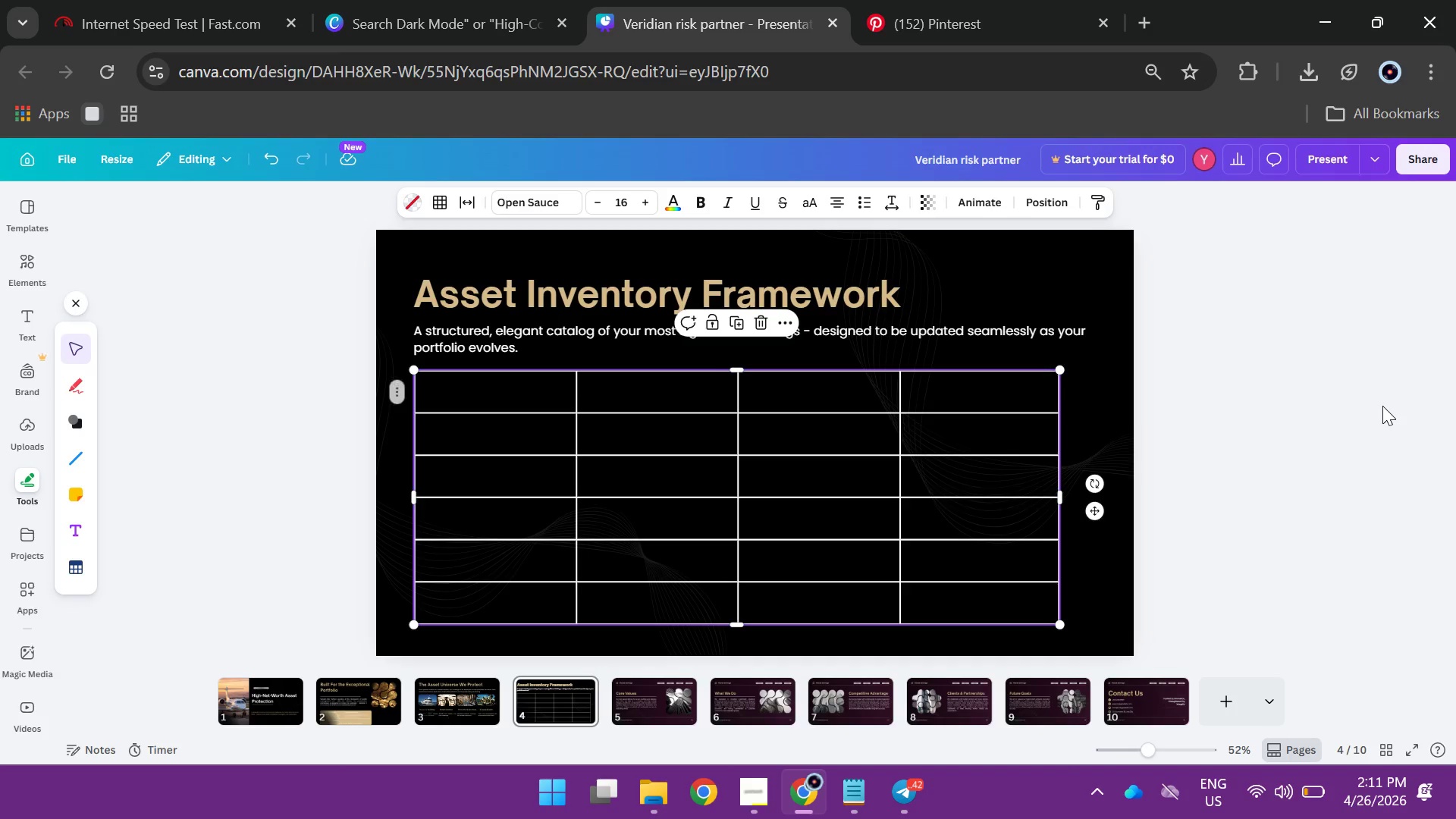 
left_click([1382, 406])
 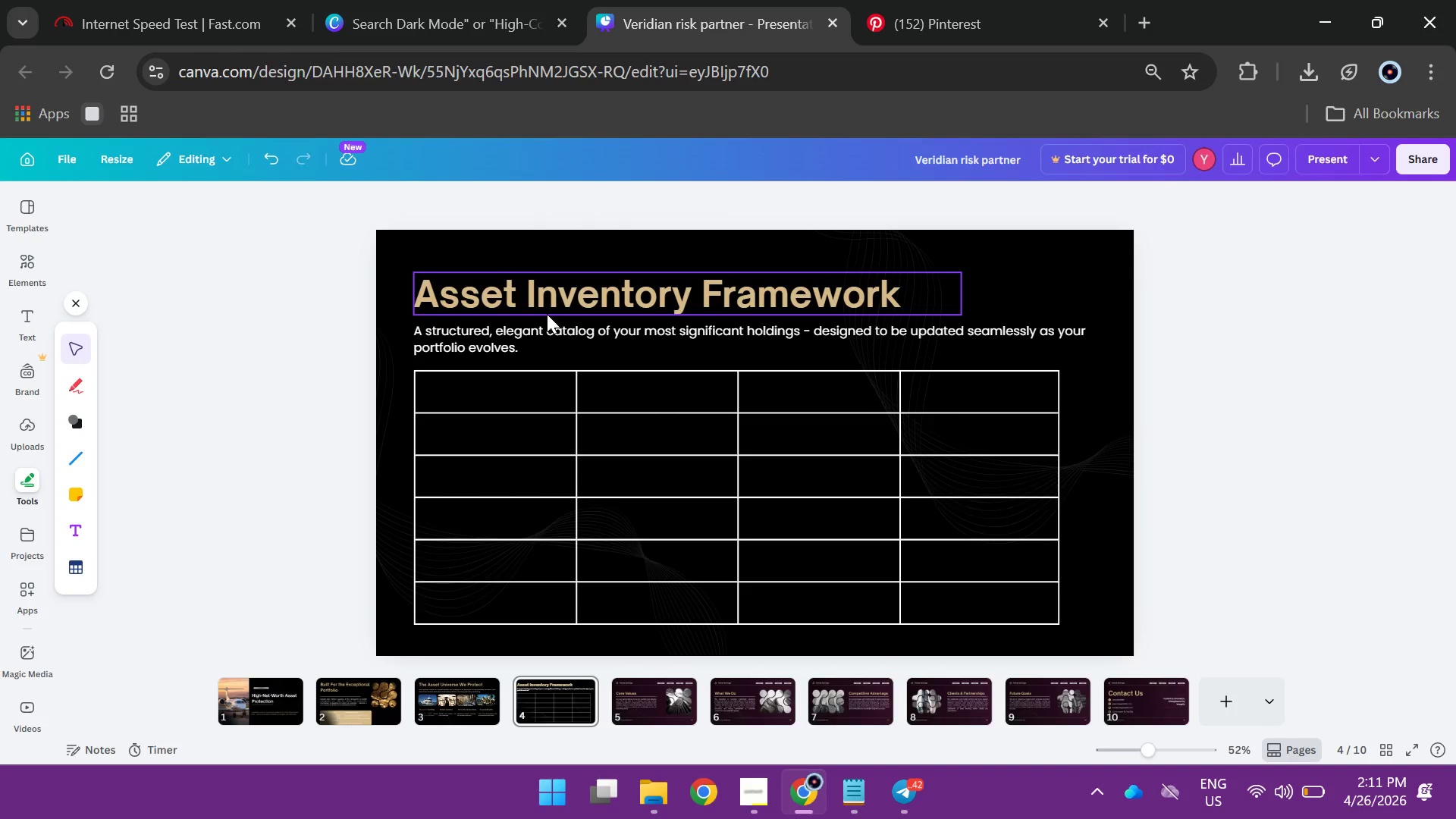 
left_click([471, 341])
 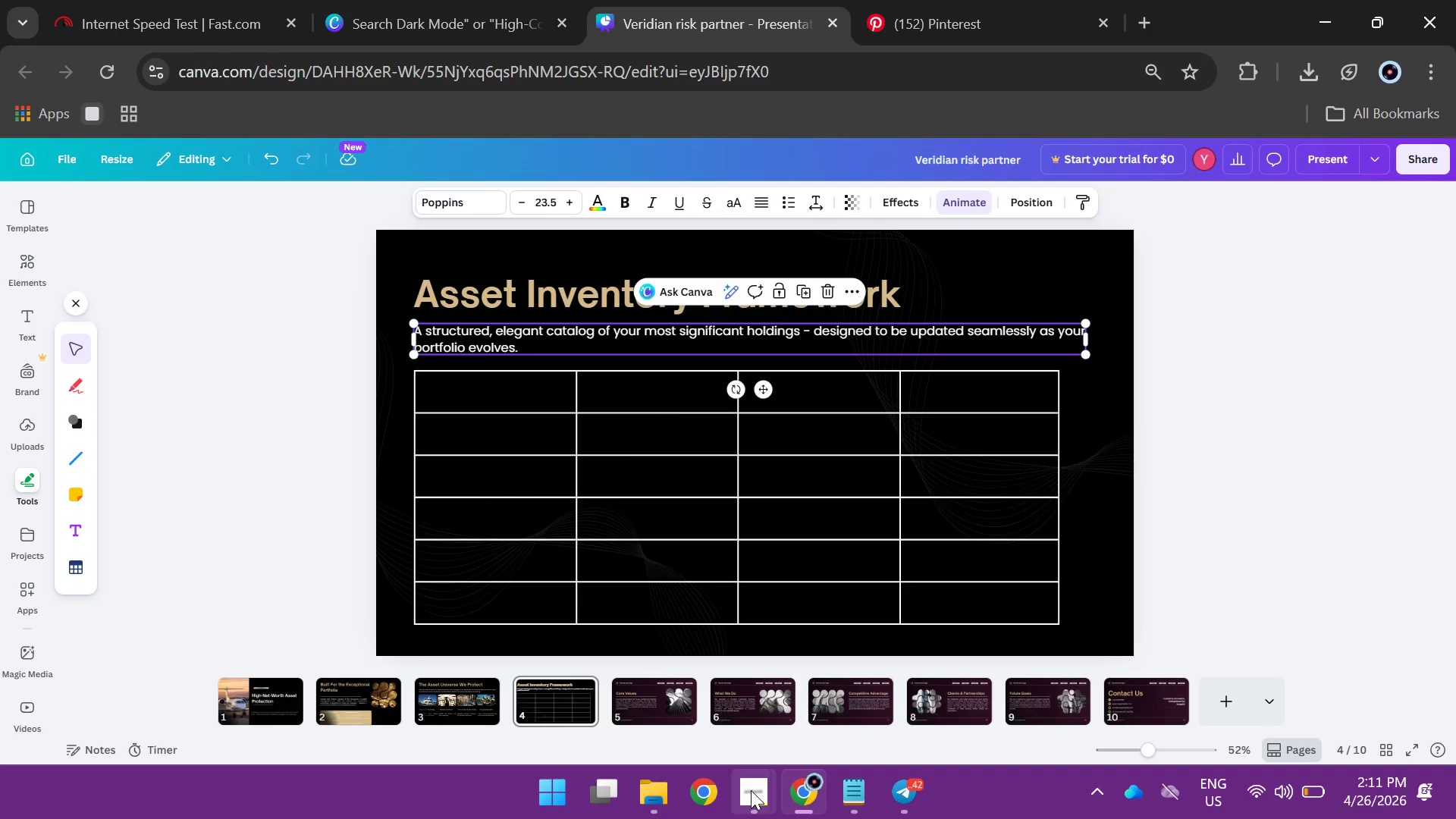 
left_click([748, 787])
 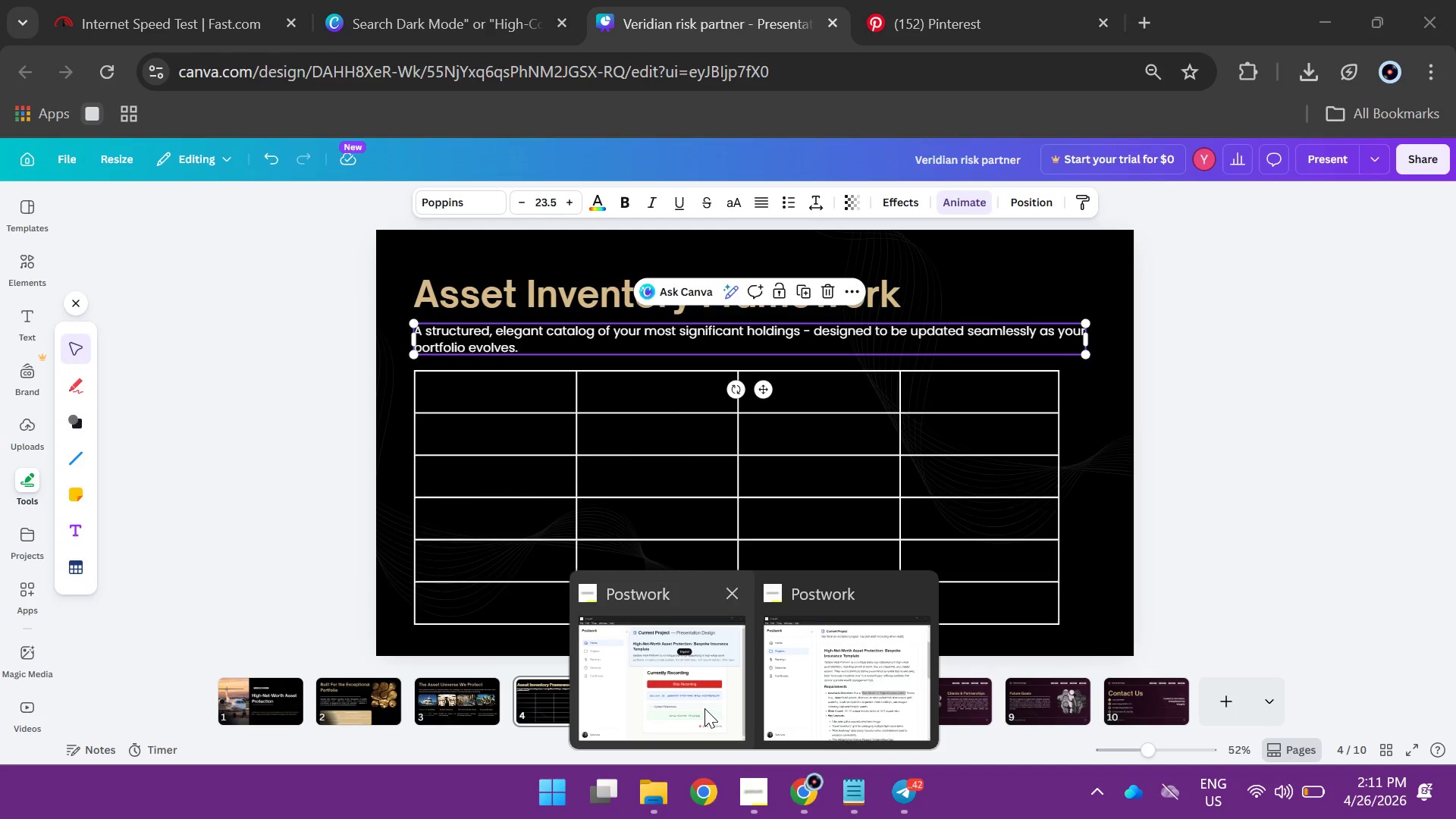 
left_click([704, 707])